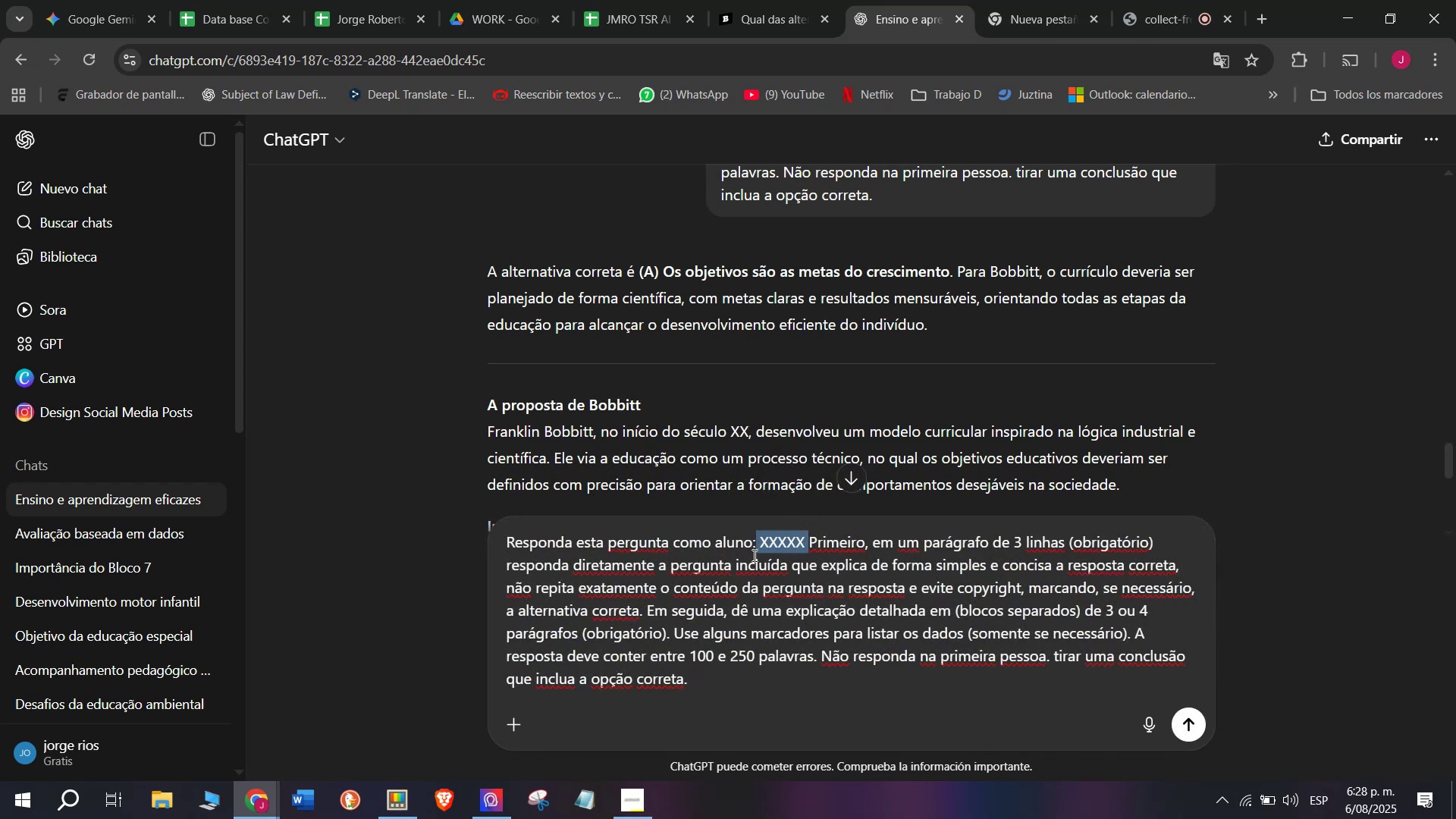 
wait(10.26)
 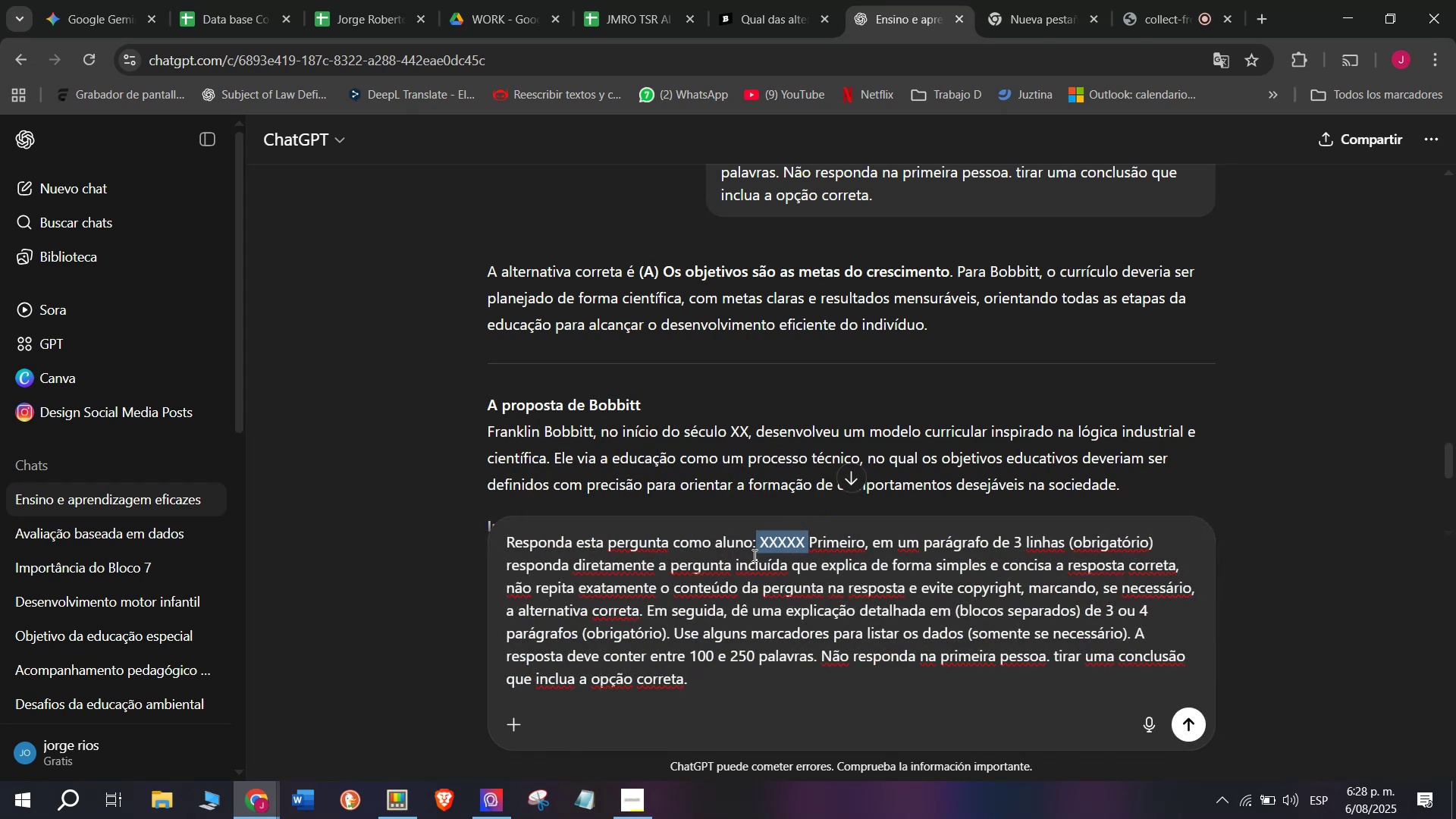 
key(Meta+MetaLeft)
 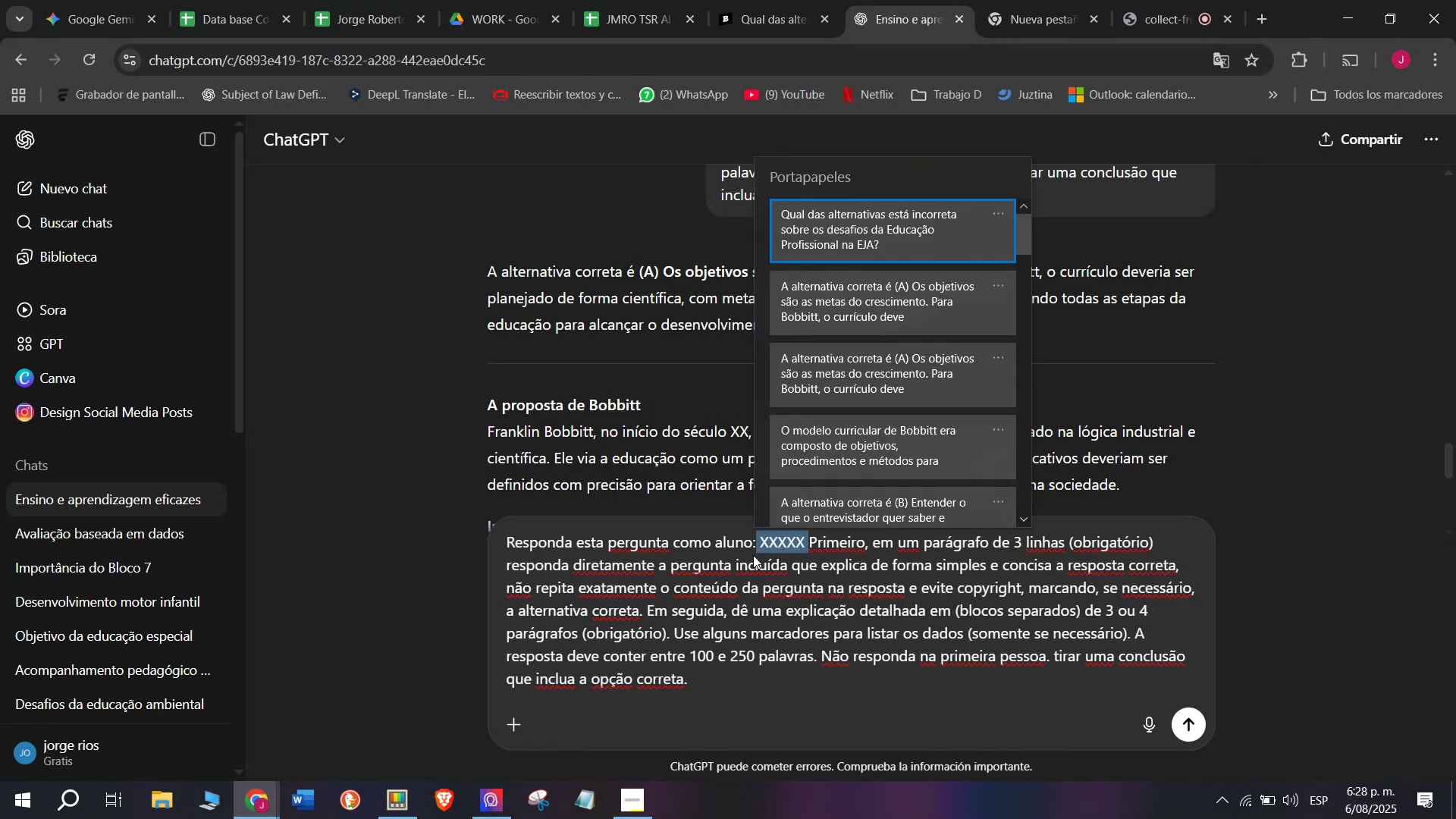 
key(C)
 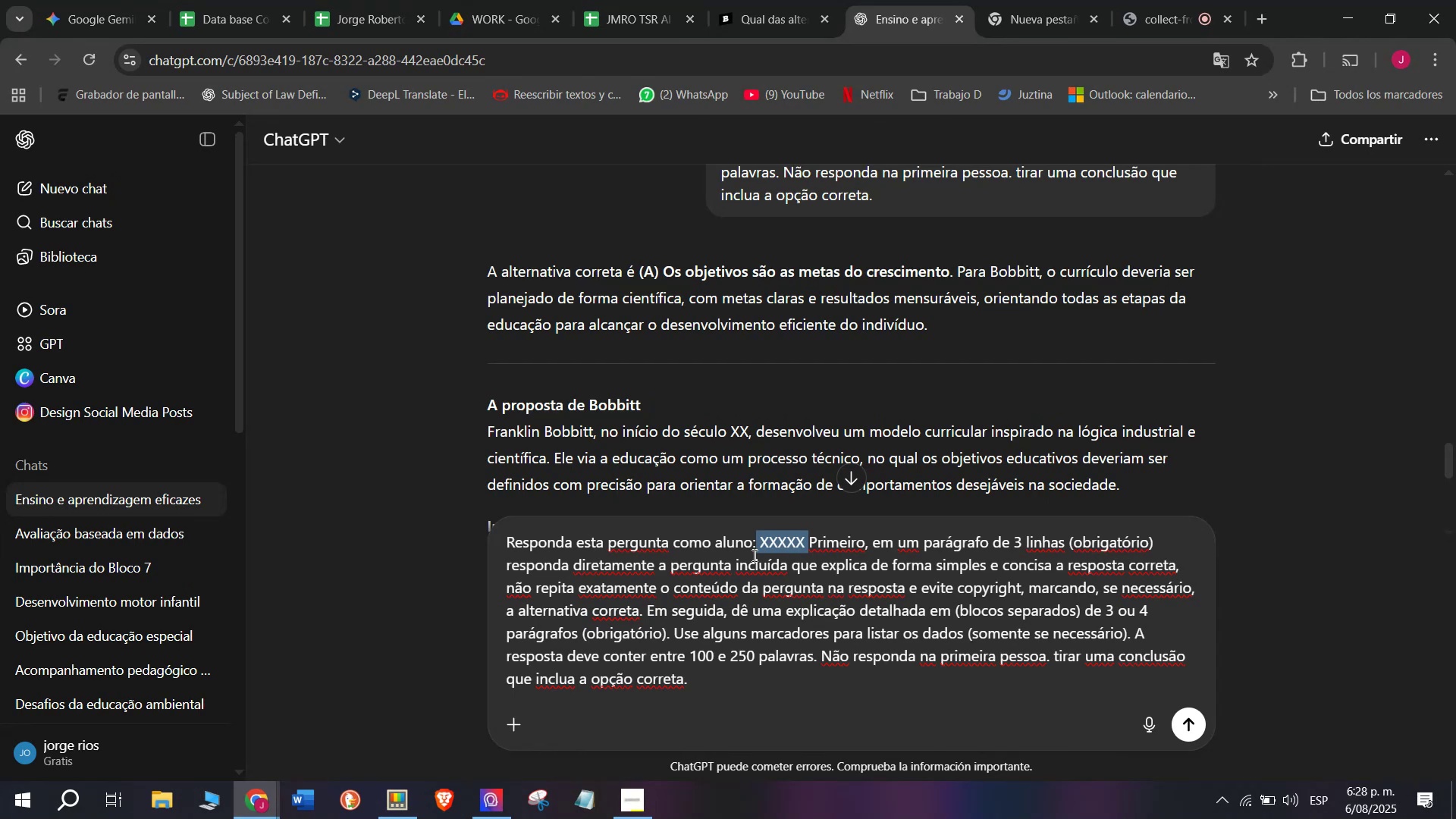 
key(Meta+V)
 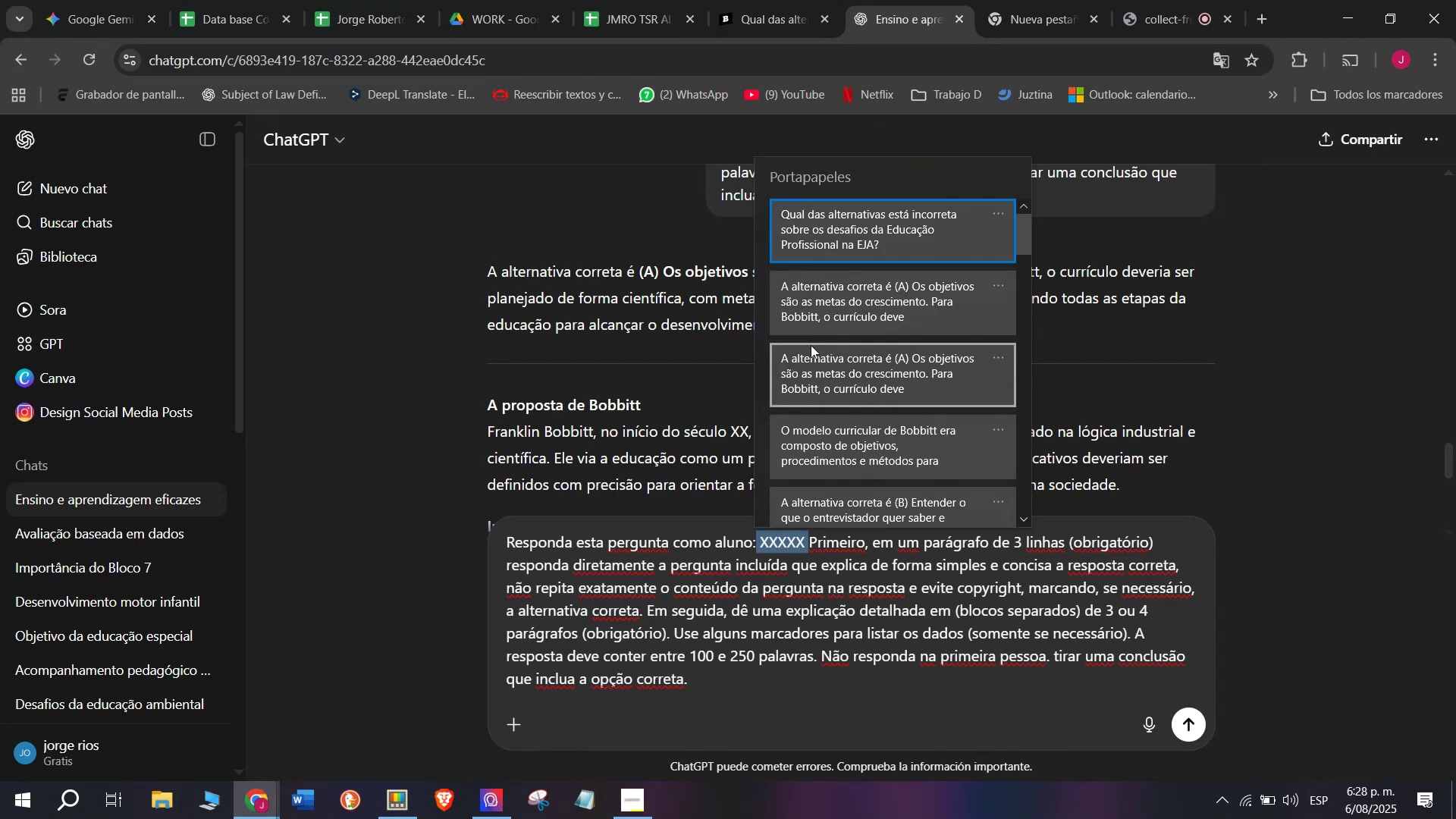 
left_click([840, 226])
 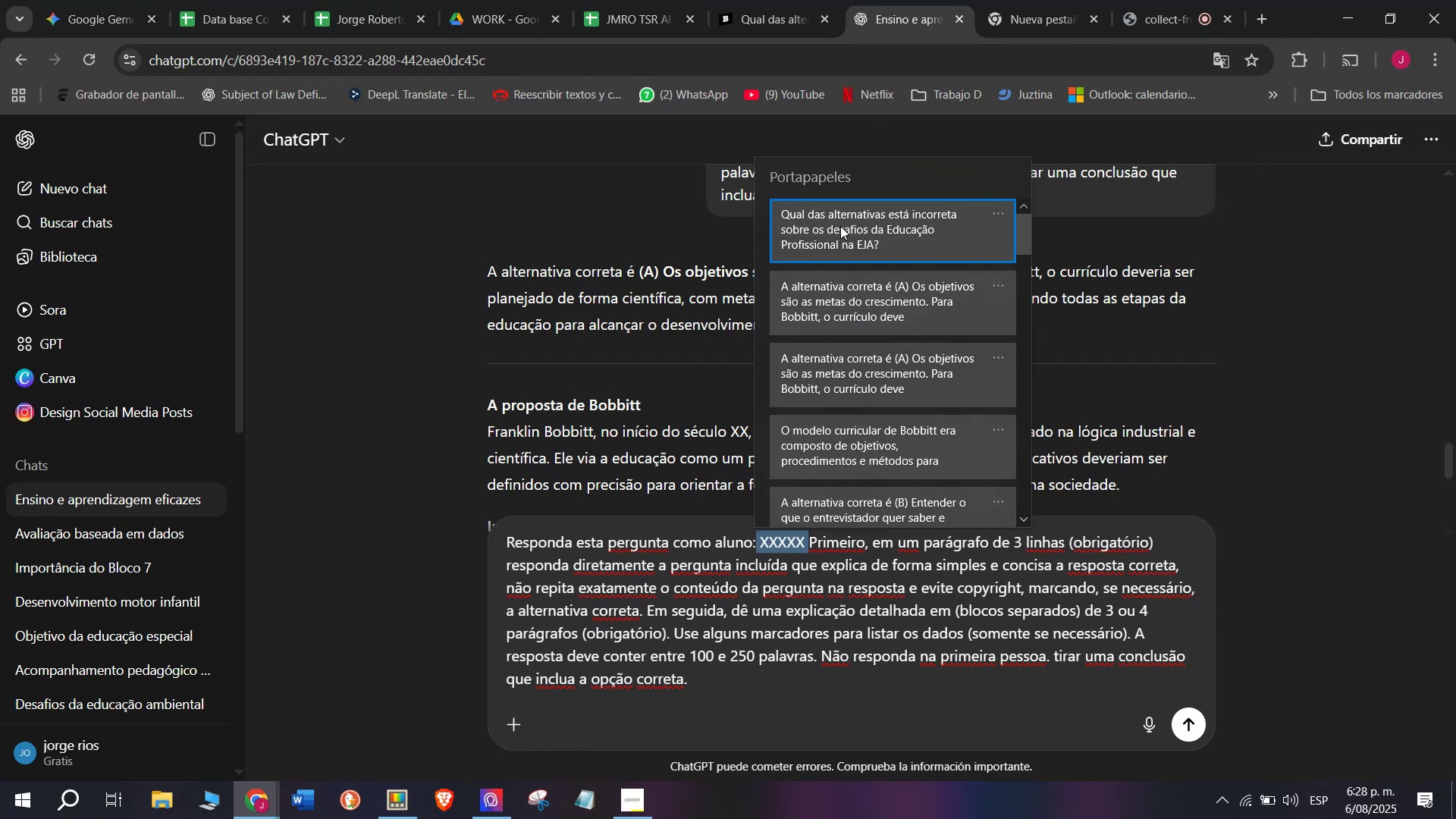 
key(Control+ControlLeft)
 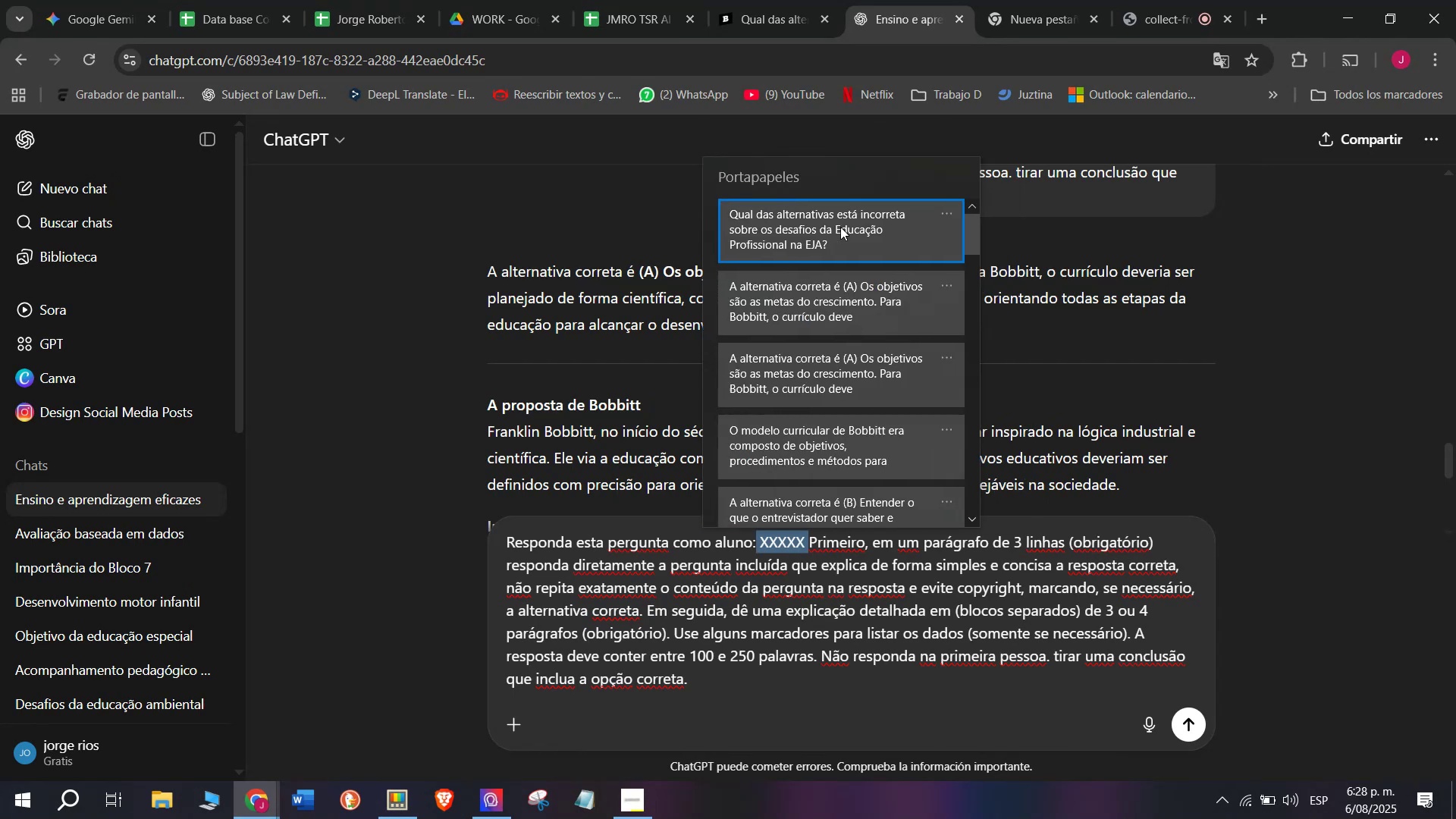 
key(Control+V)
 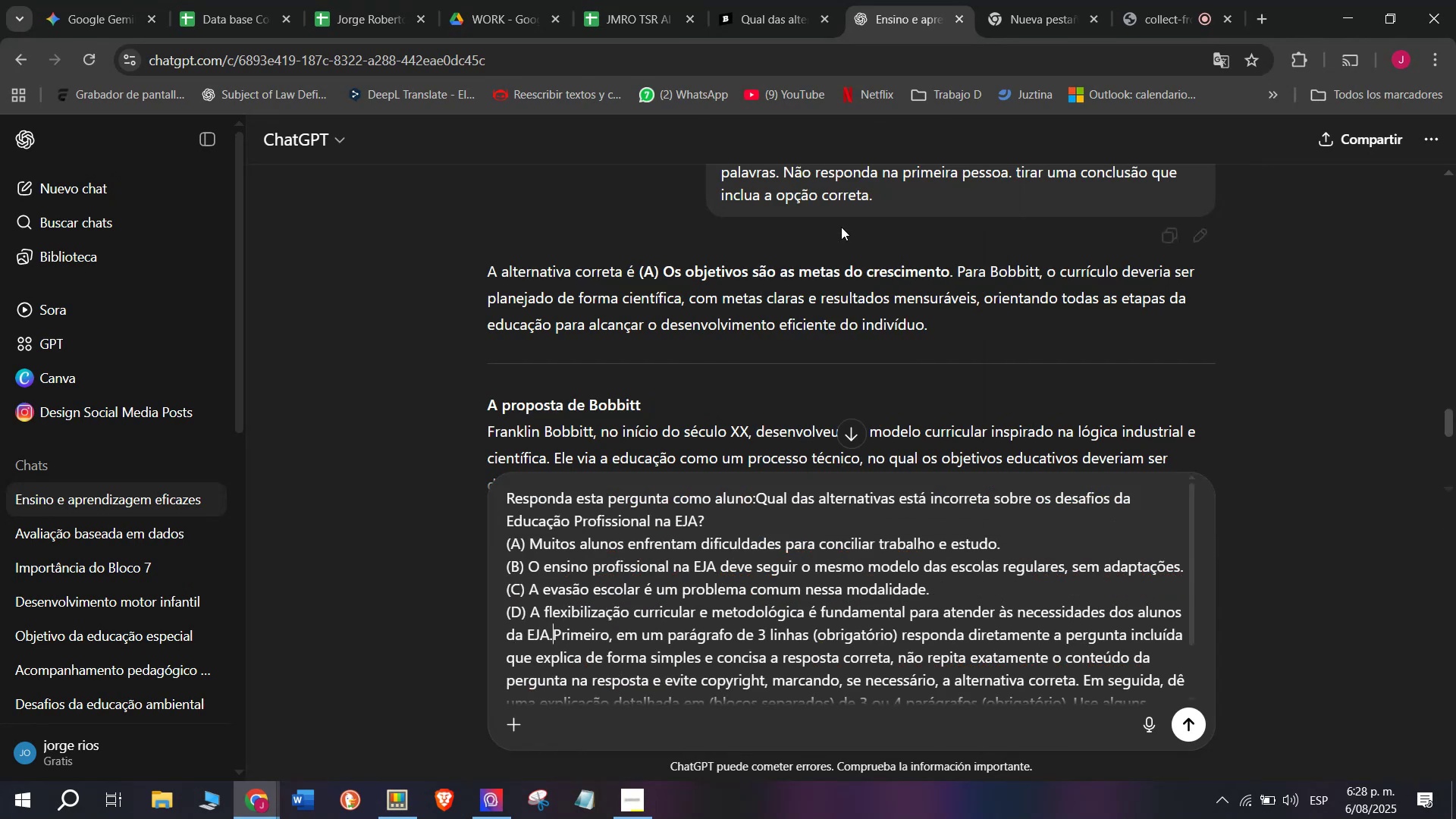 
key(Enter)
 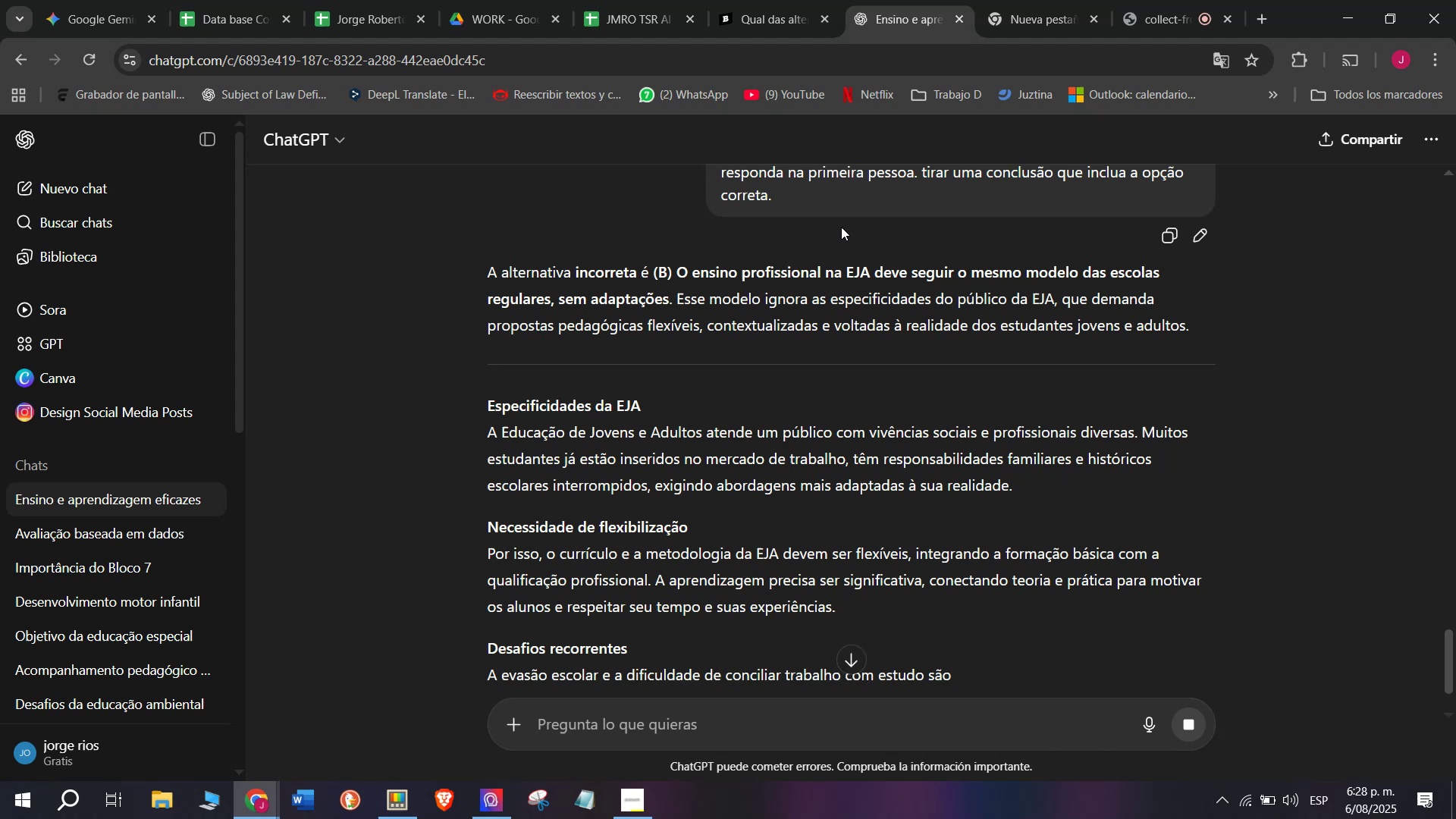 
wait(10.07)
 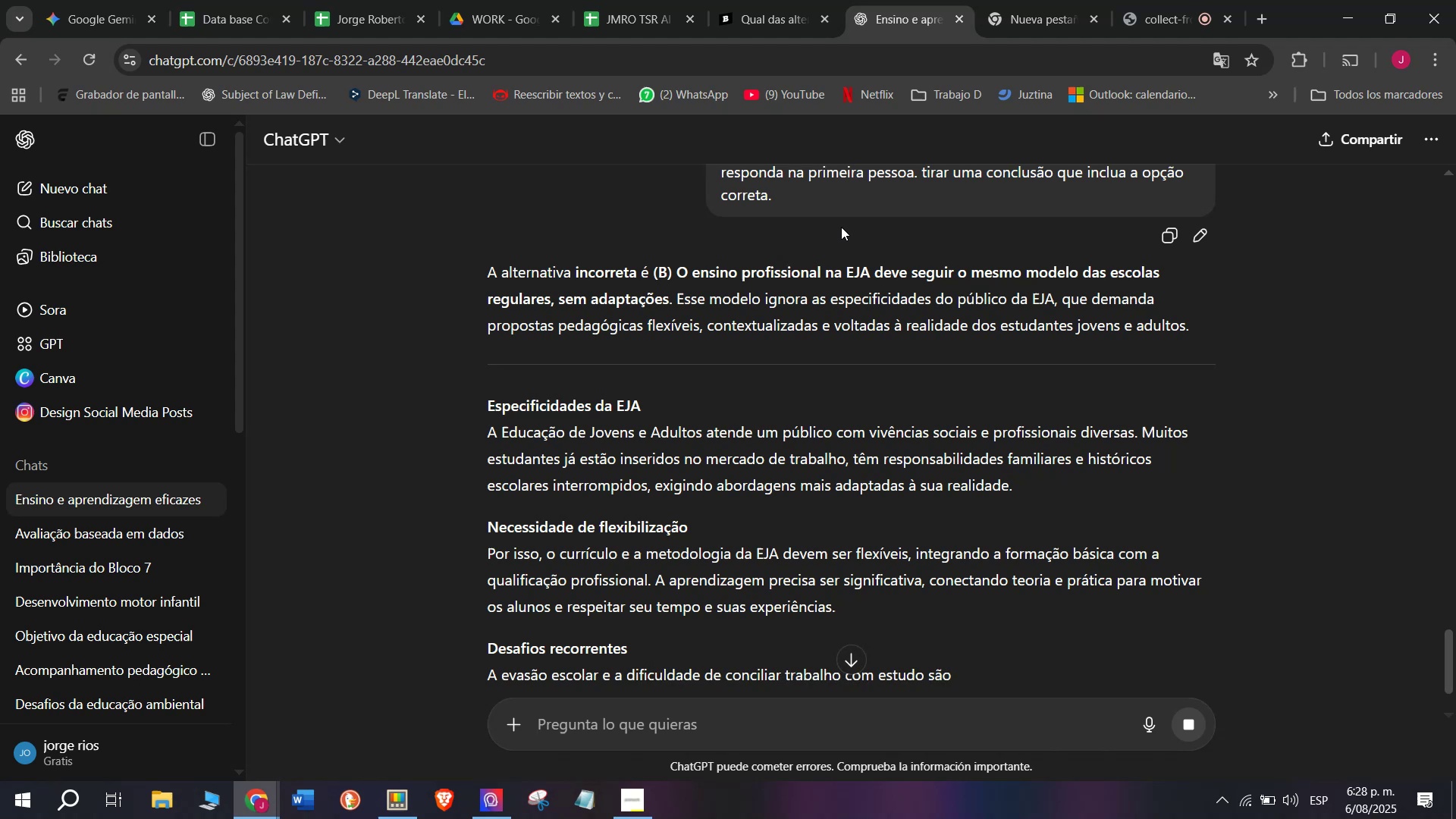 
left_click([750, 0])
 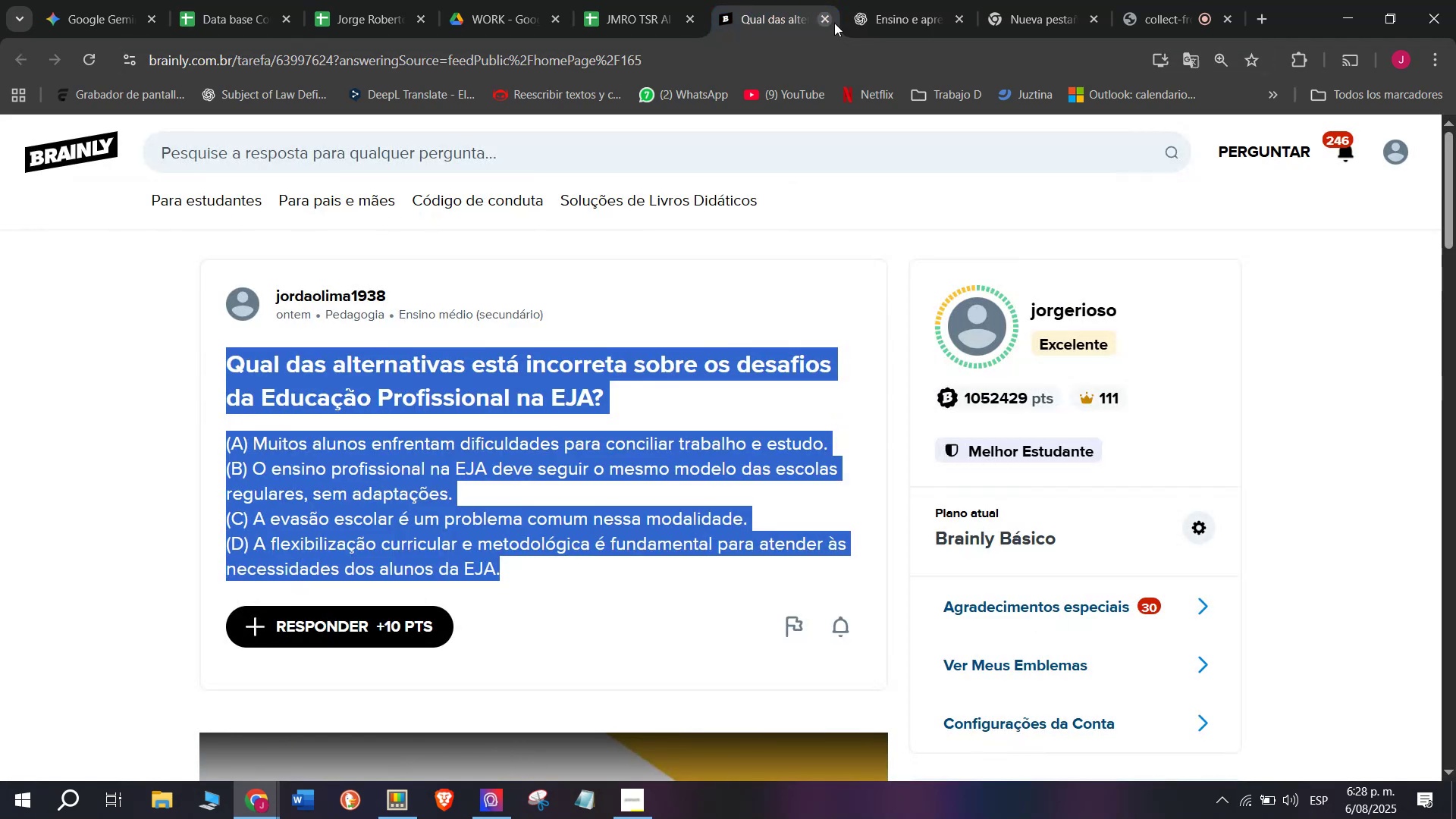 
left_click([908, 0])
 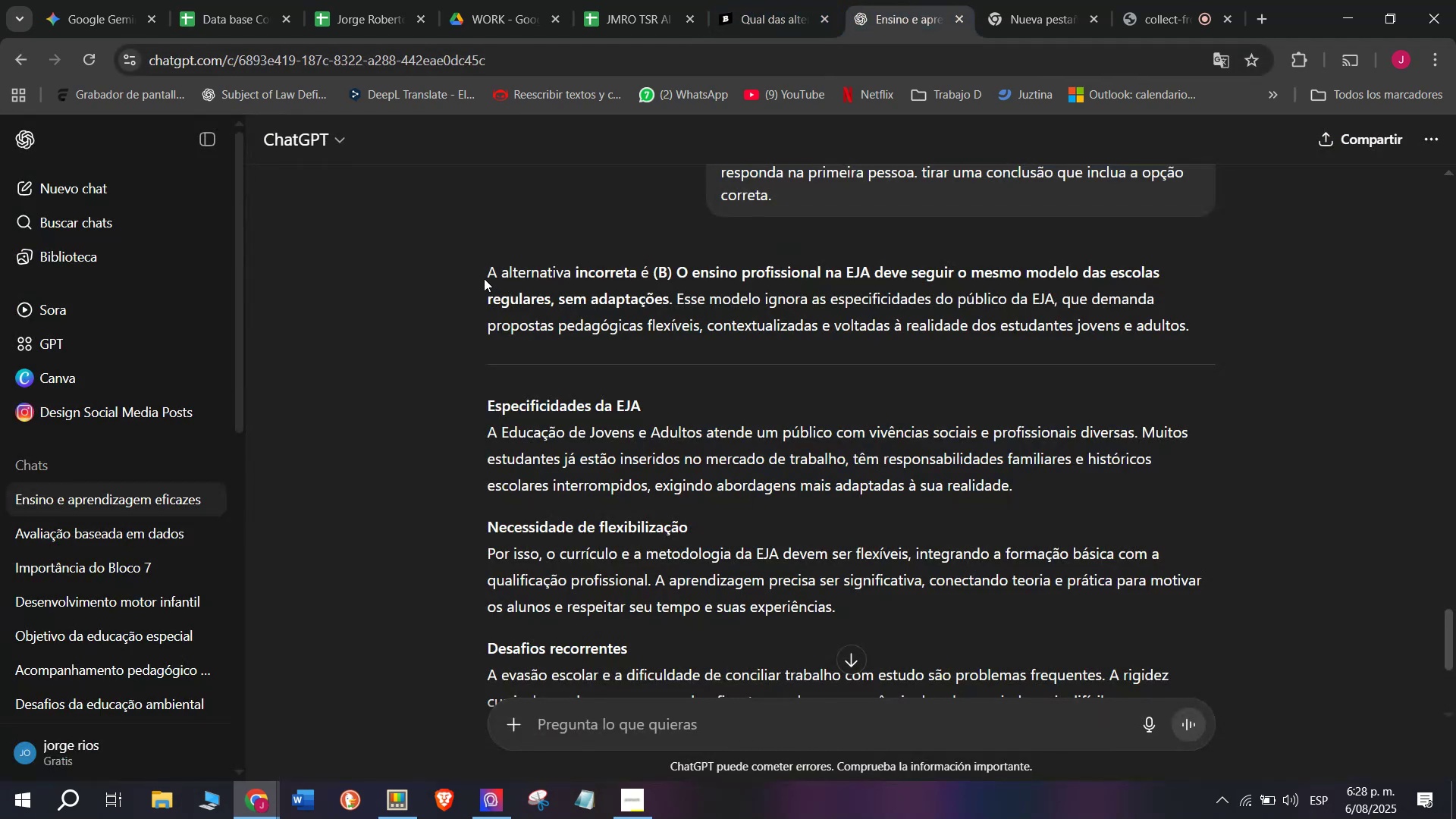 
left_click_drag(start_coordinate=[483, 271], to_coordinate=[934, 618])
 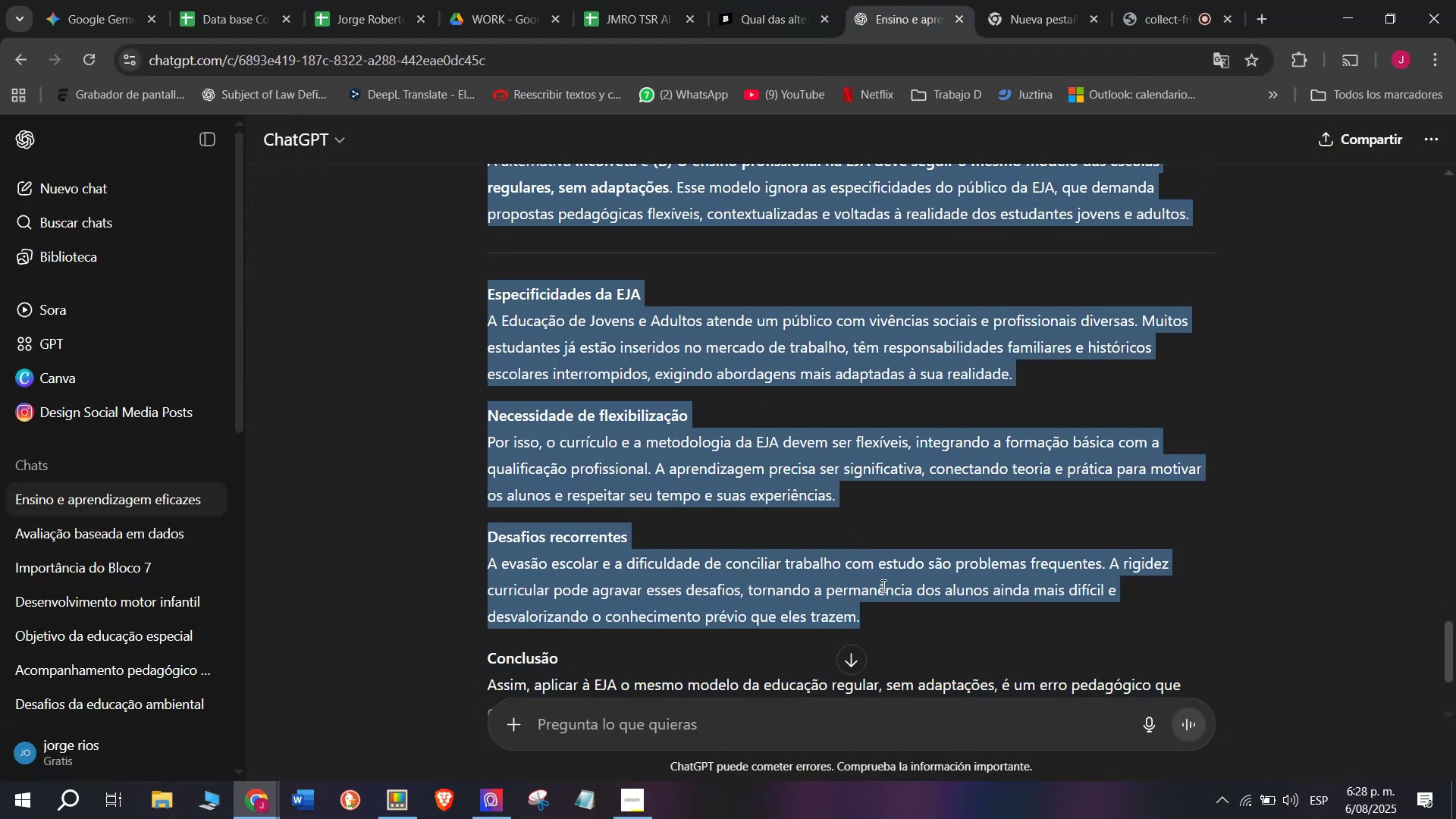 
right_click([882, 579])
 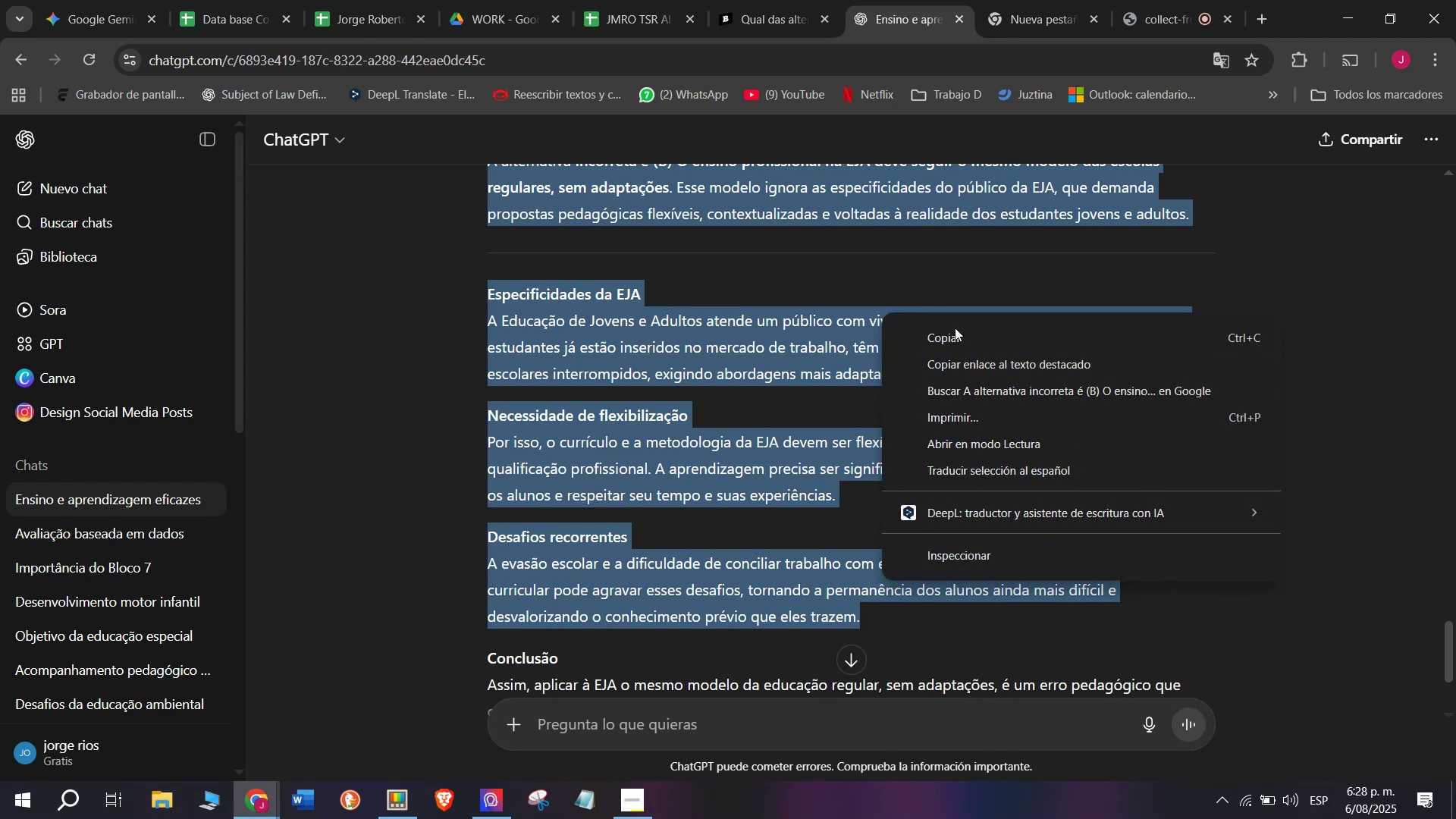 
left_click([951, 336])
 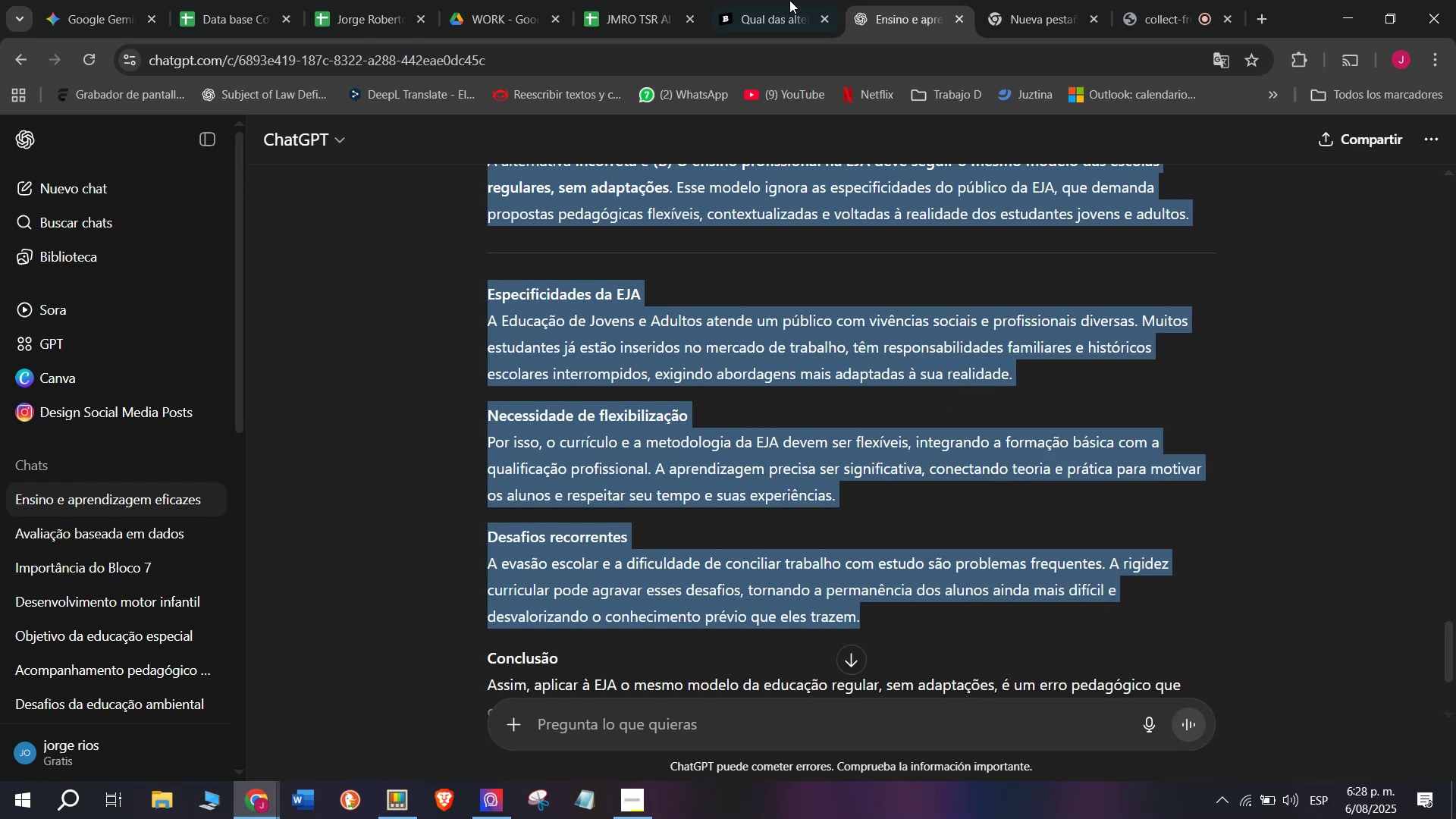 
left_click([777, 0])
 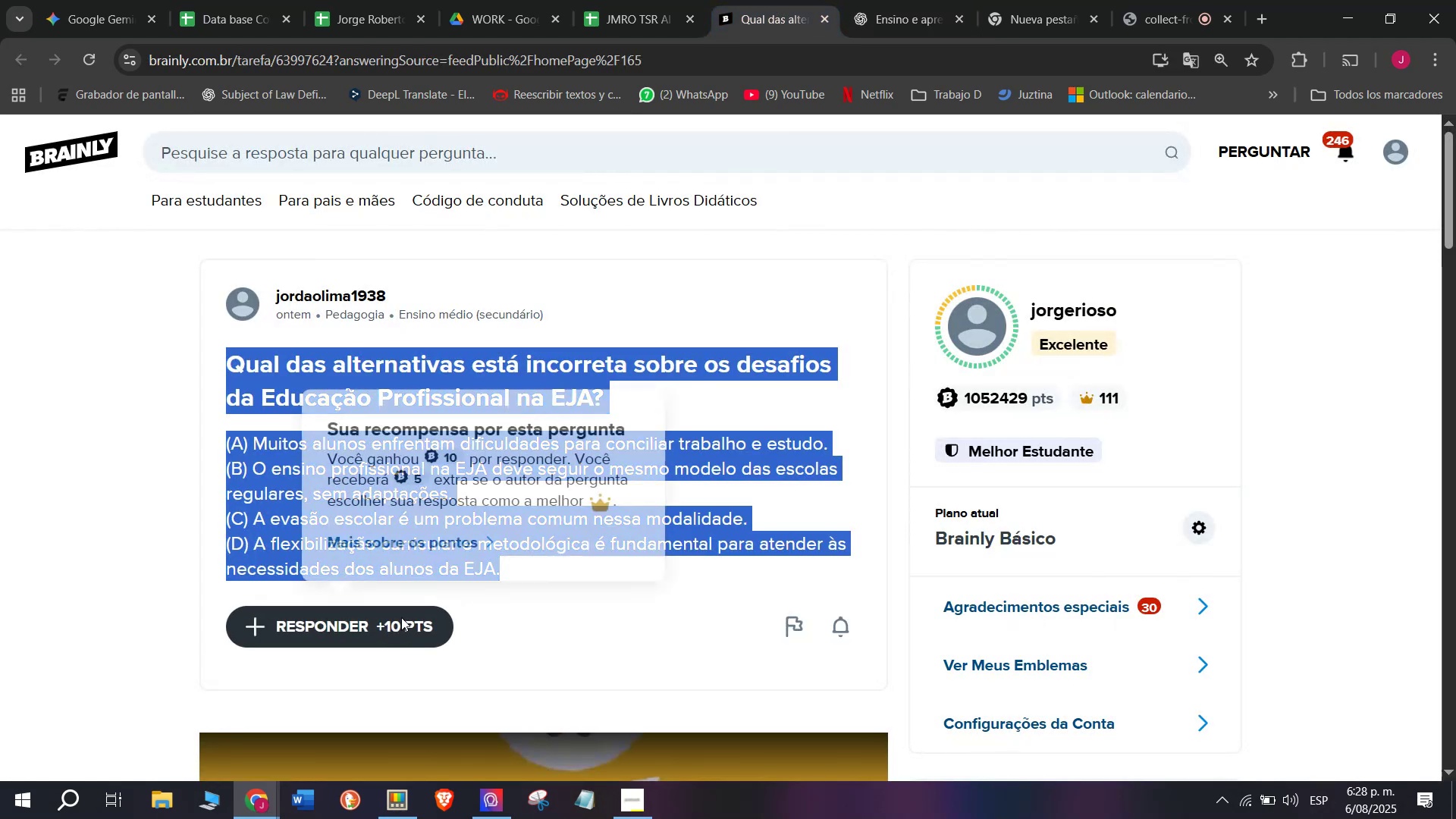 
left_click_drag(start_coordinate=[702, 463], to_coordinate=[702, 460])
 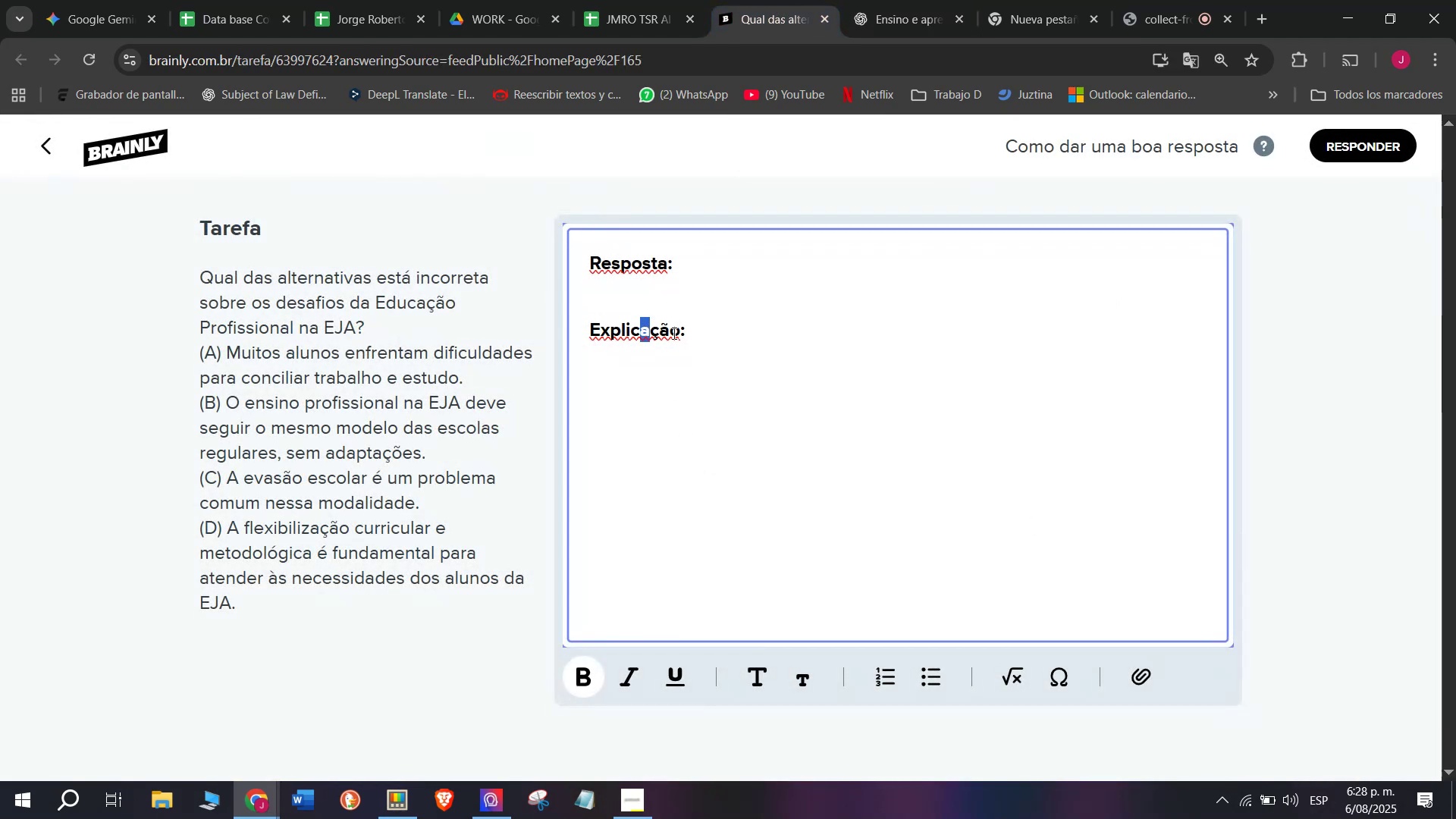 
left_click_drag(start_coordinate=[692, 333], to_coordinate=[538, 196])
 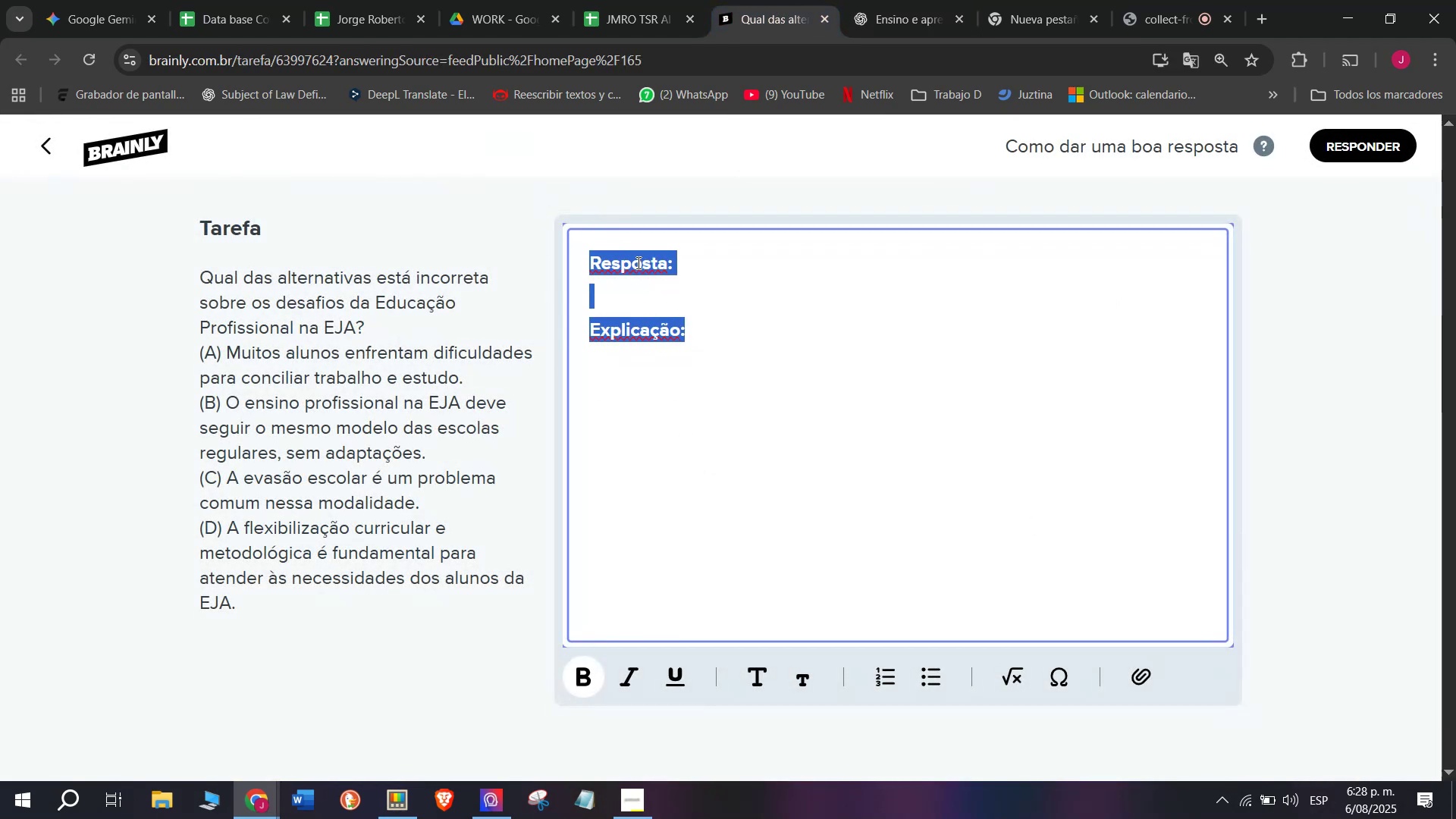 
right_click([637, 255])
 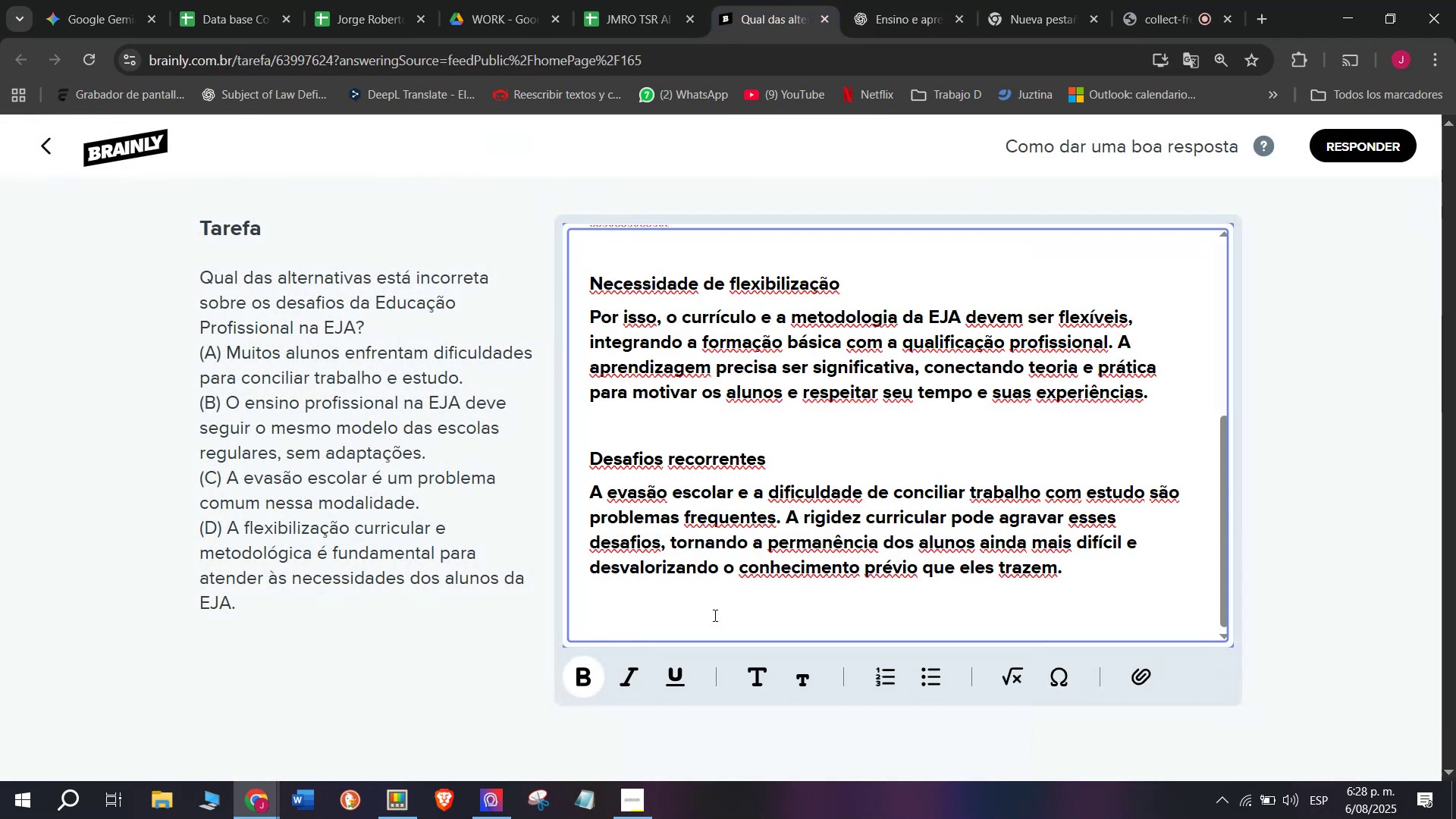 
key(Backspace)
 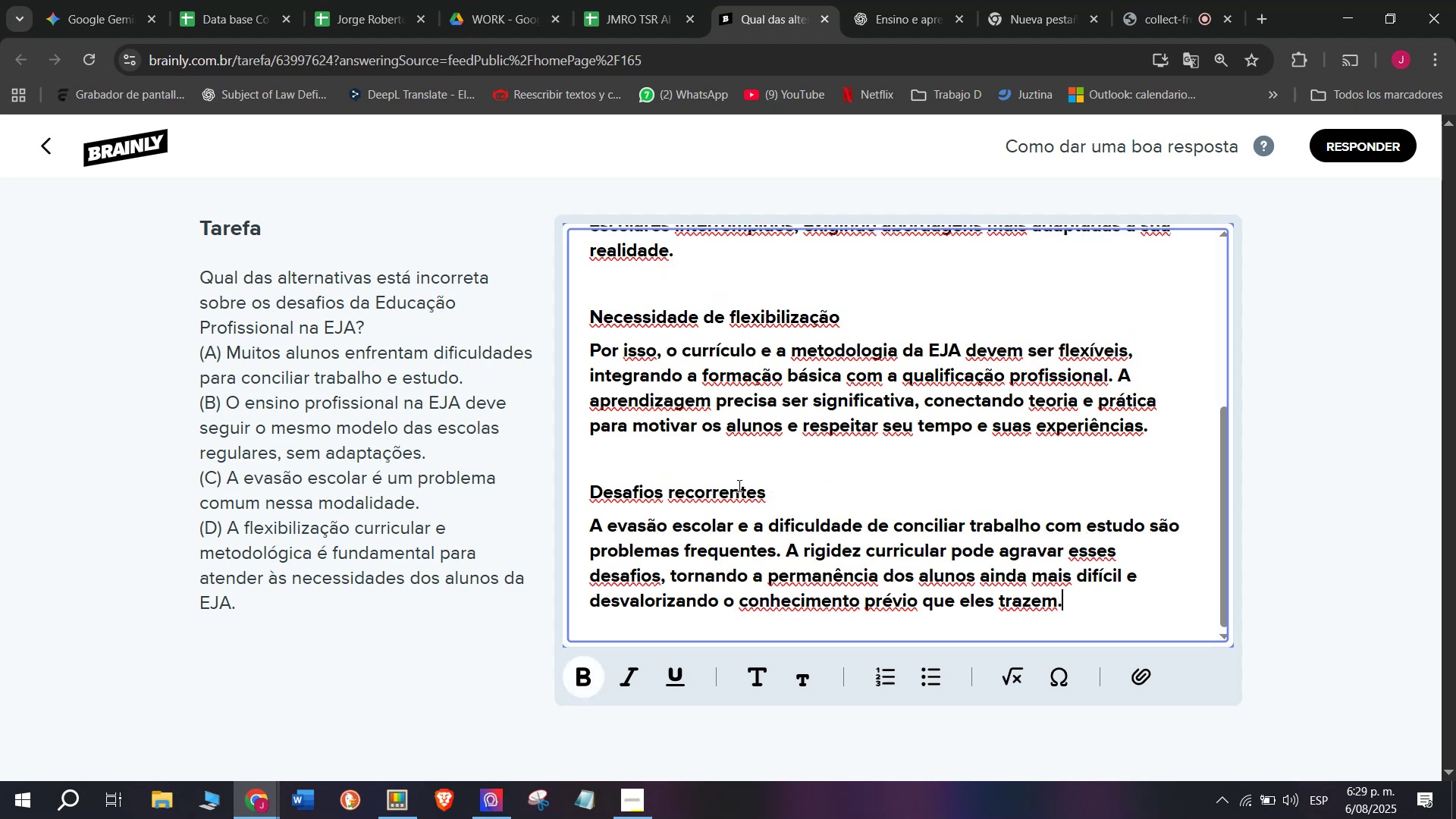 
left_click_drag(start_coordinate=[777, 478], to_coordinate=[586, 495])
 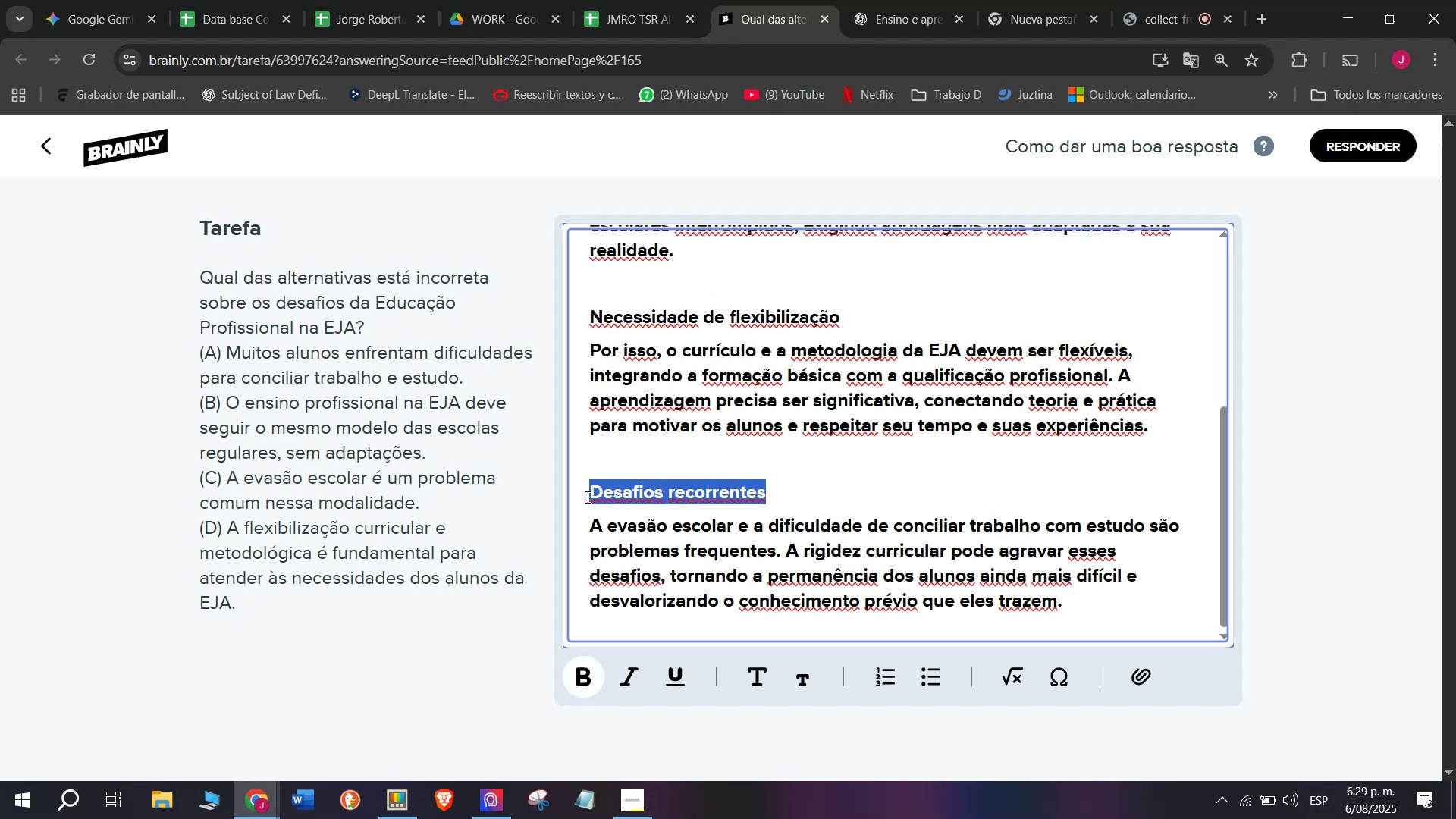 
key(Backspace)
 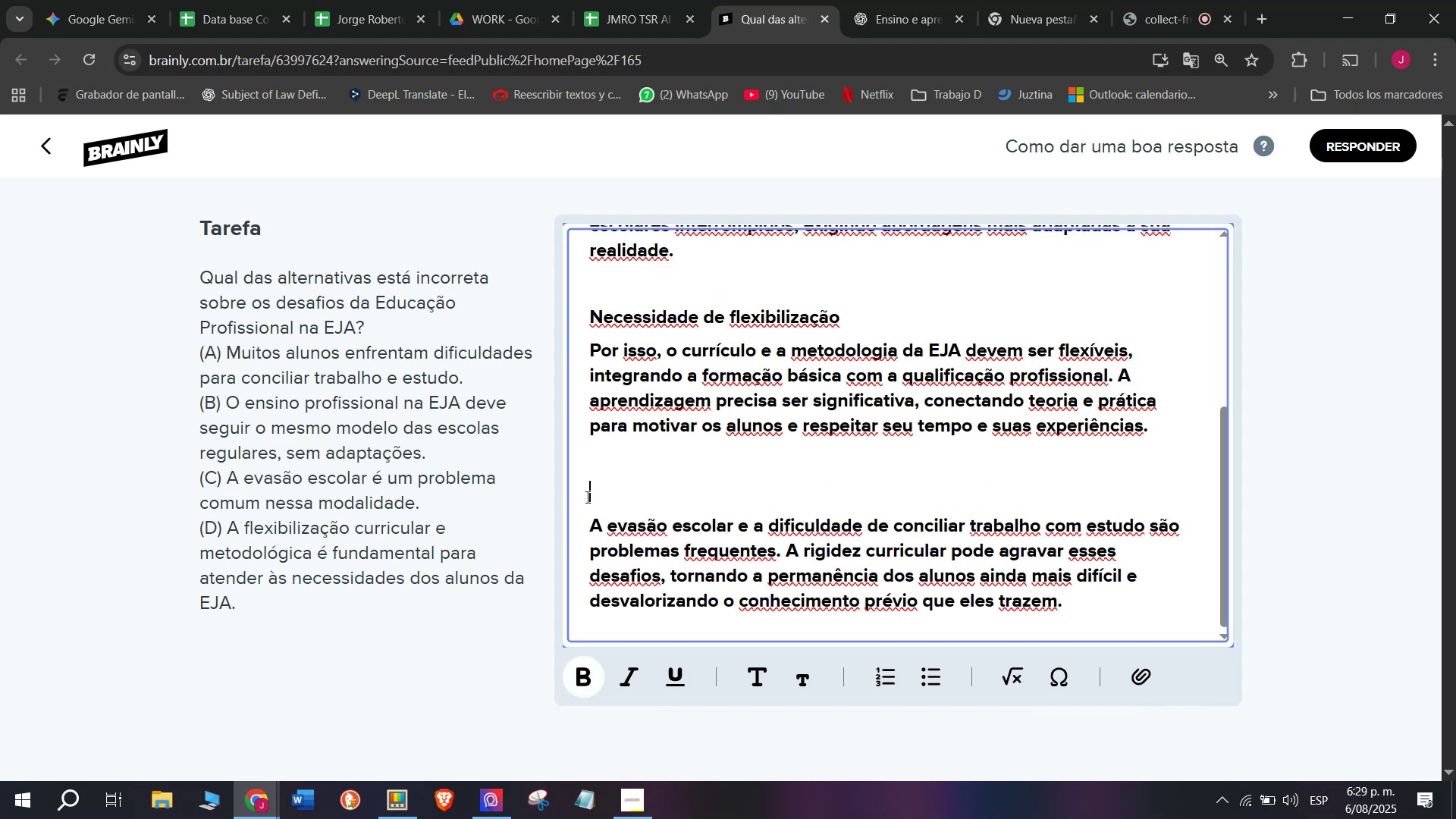 
key(Backspace)
 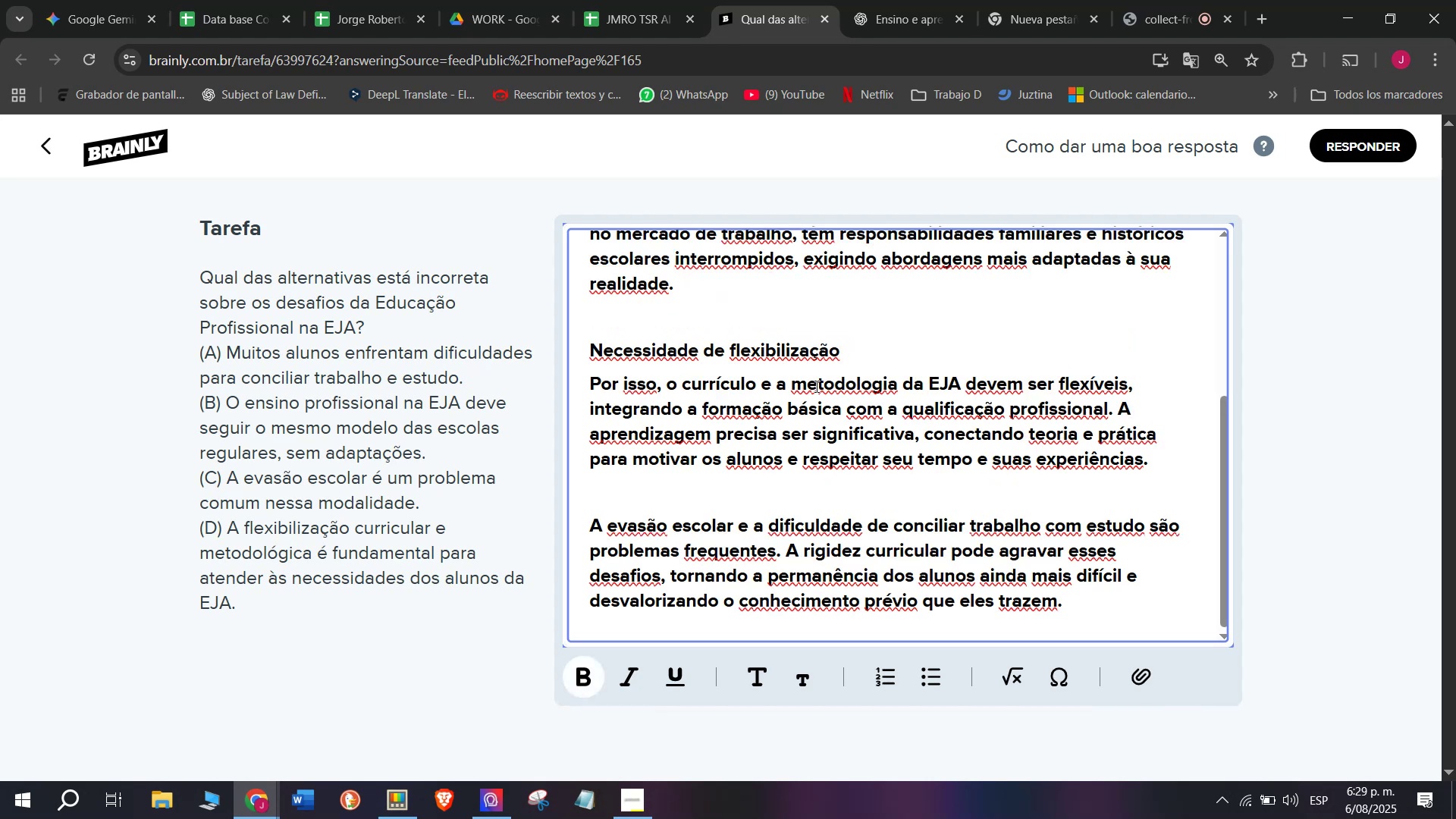 
left_click_drag(start_coordinate=[846, 350], to_coordinate=[573, 325])
 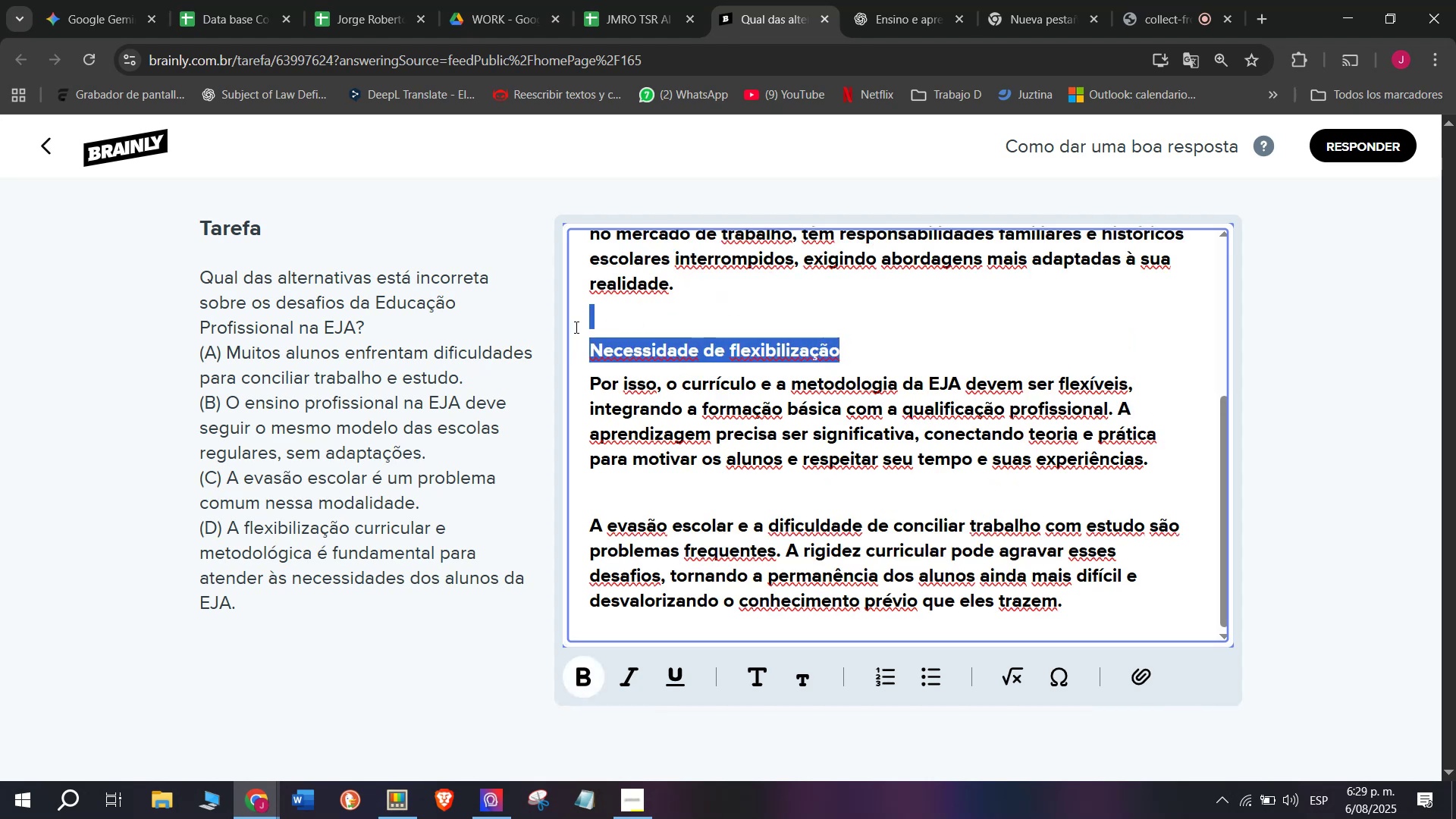 
key(Backspace)
 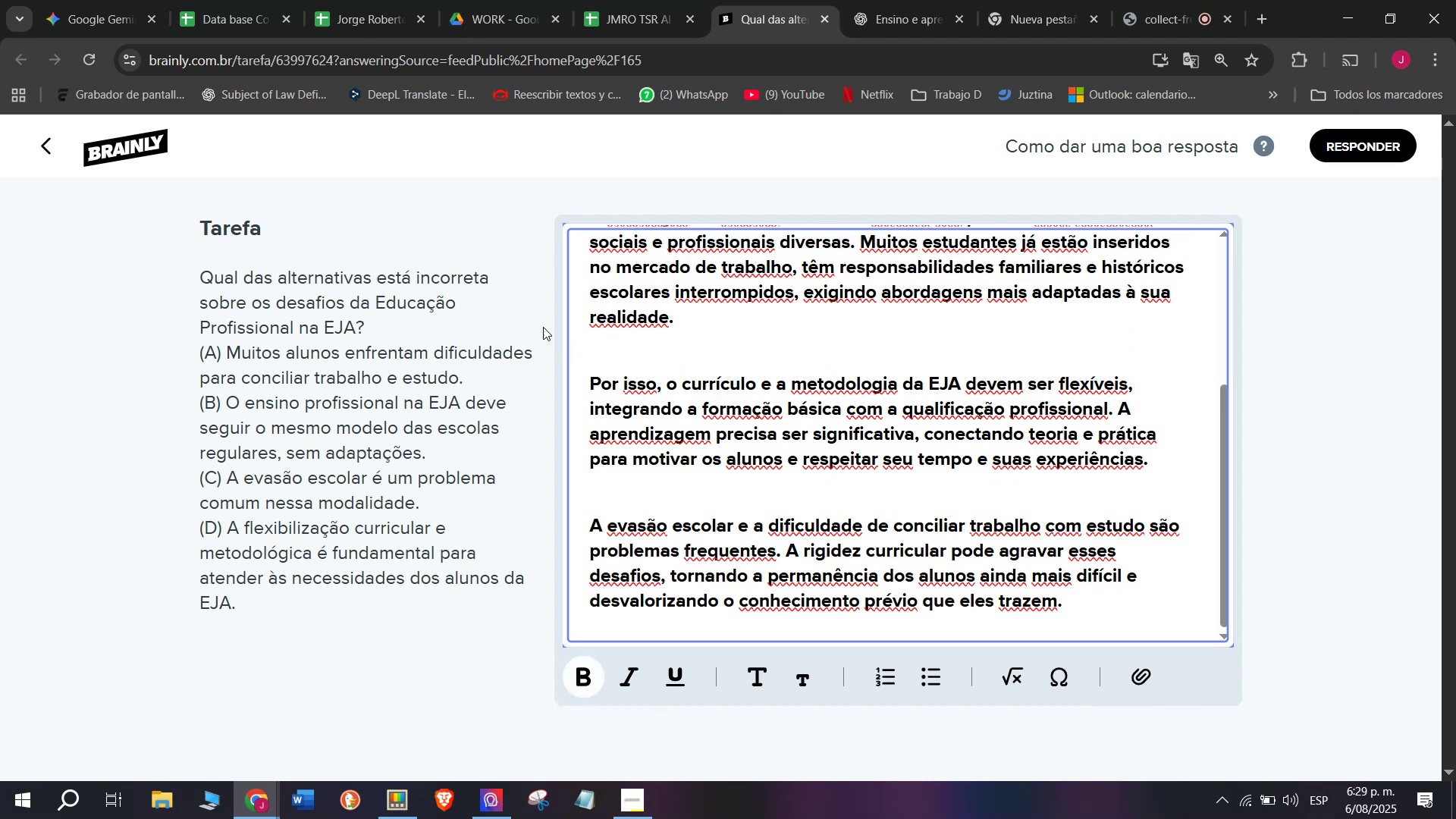 
scroll: coordinate [623, 429], scroll_direction: up, amount: 3.0
 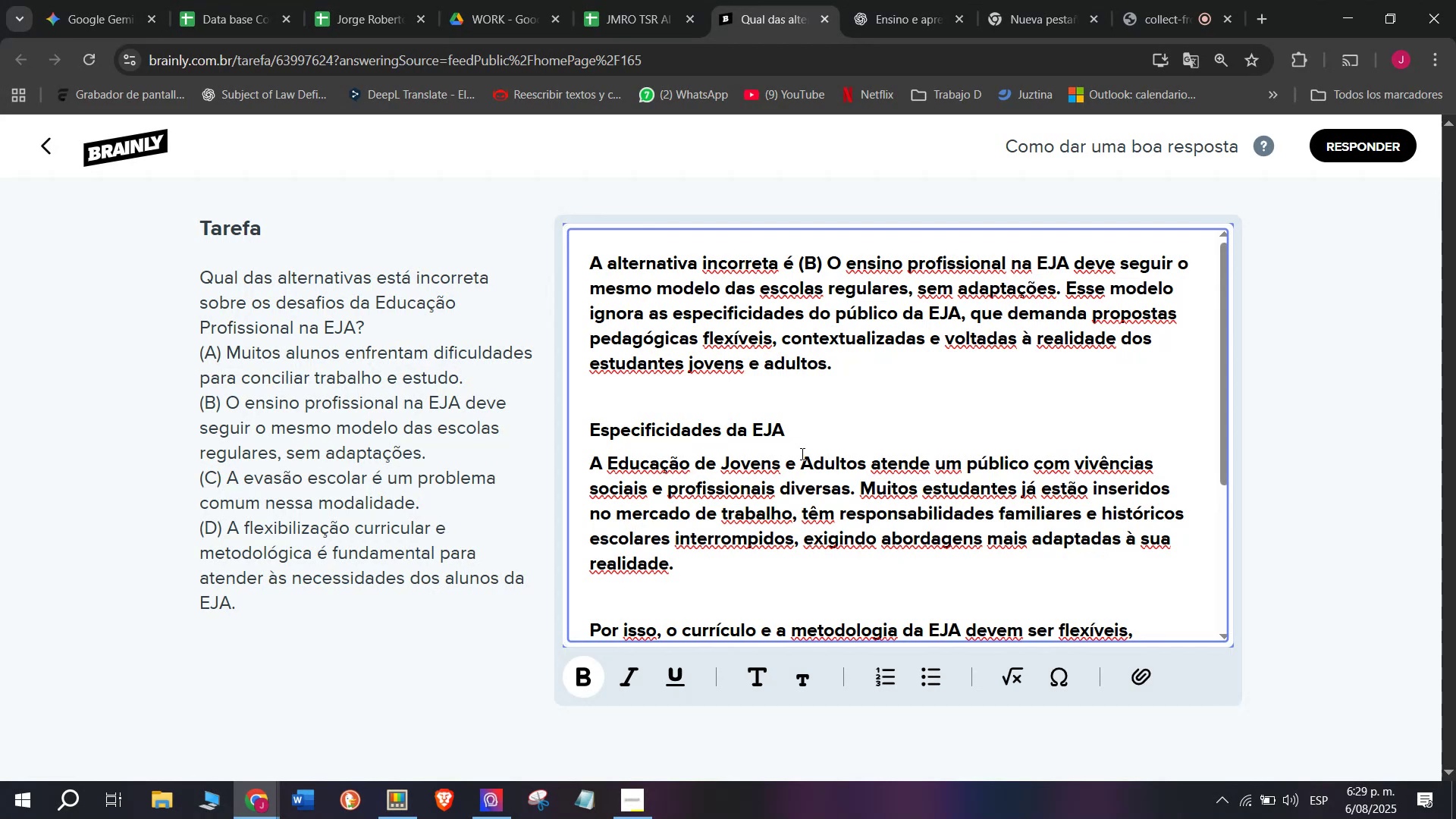 
left_click_drag(start_coordinate=[803, 432], to_coordinate=[516, 380])
 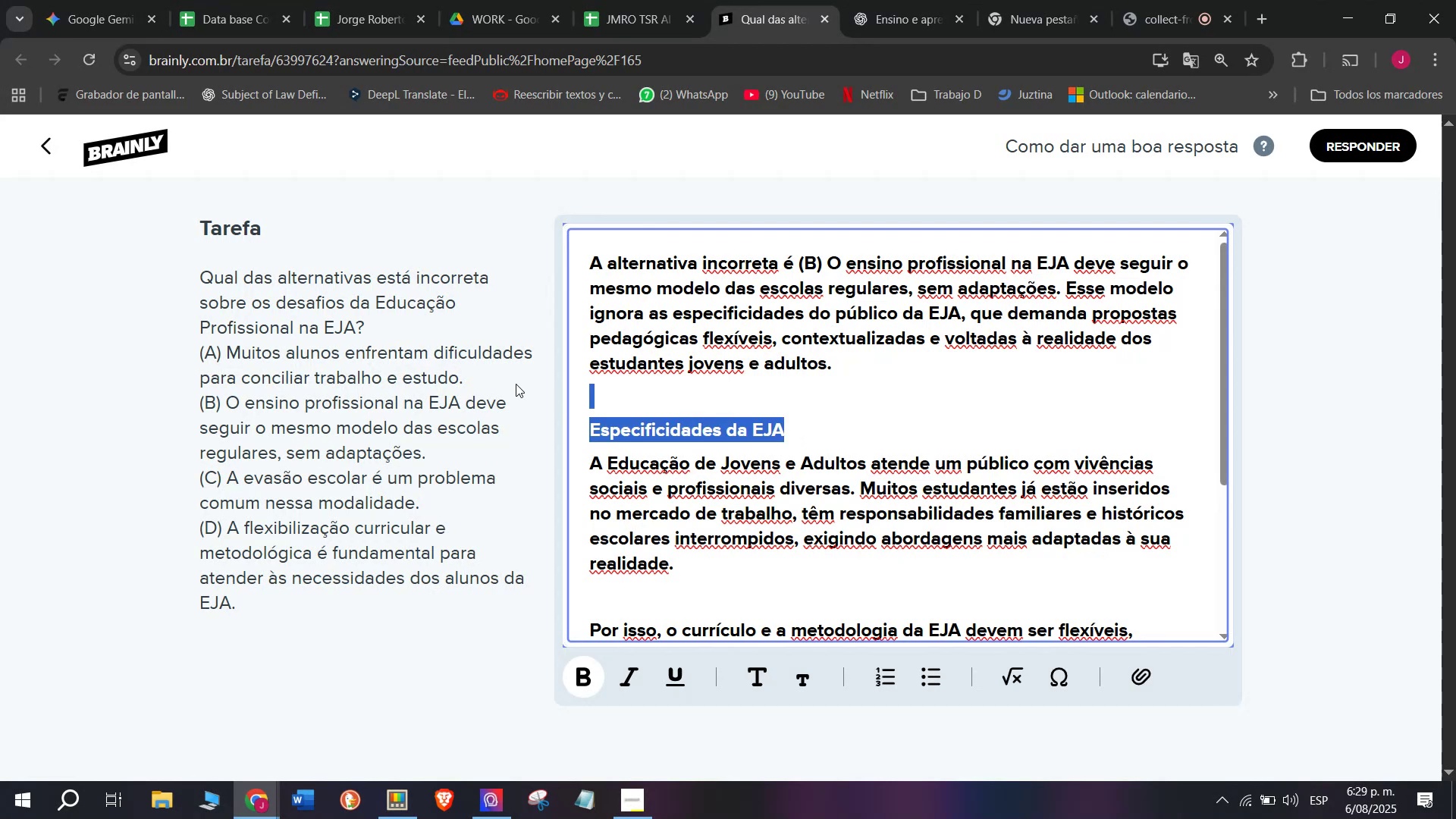 
key(Backspace)
 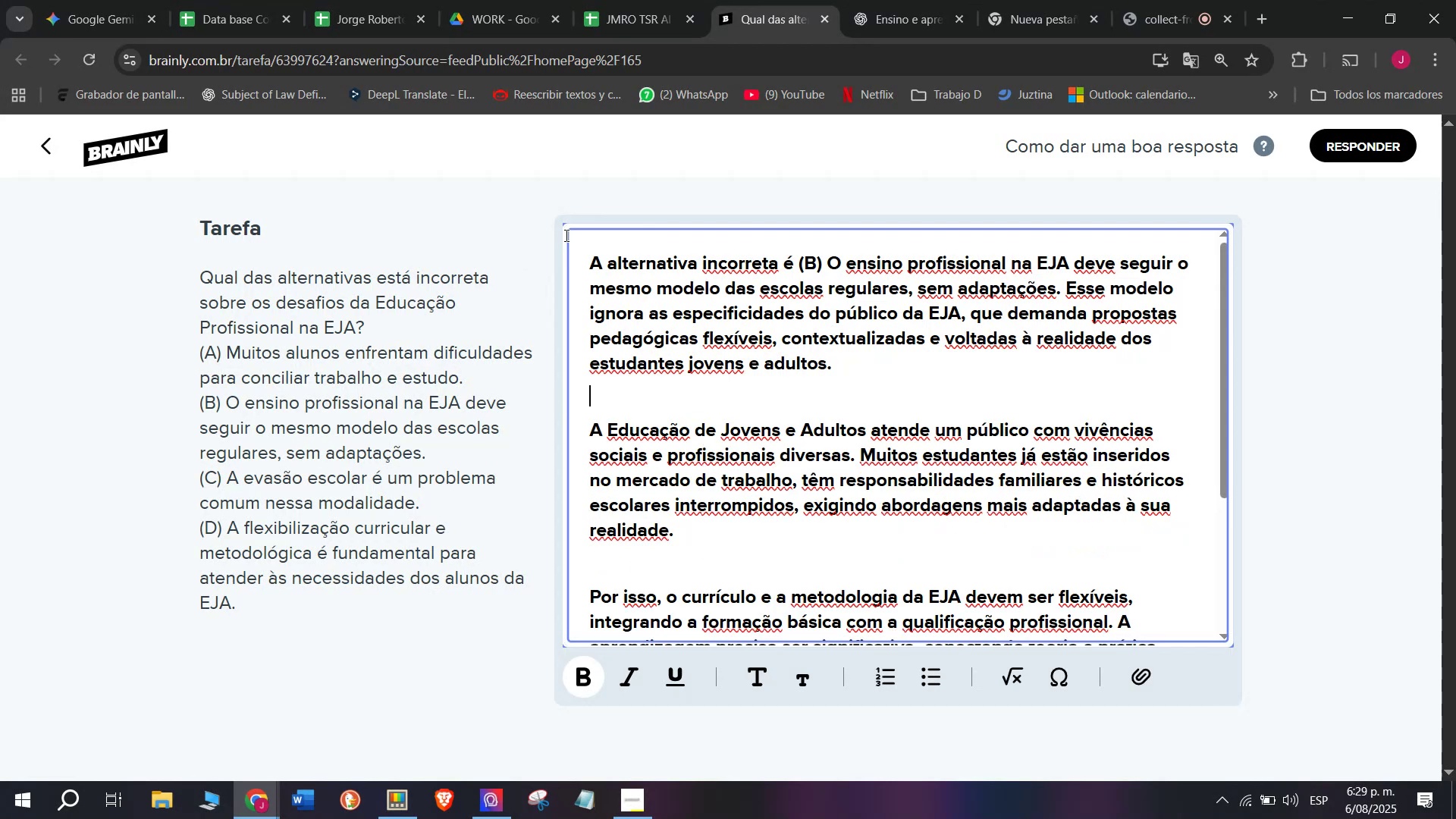 
left_click_drag(start_coordinate=[577, 250], to_coordinate=[1130, 736])
 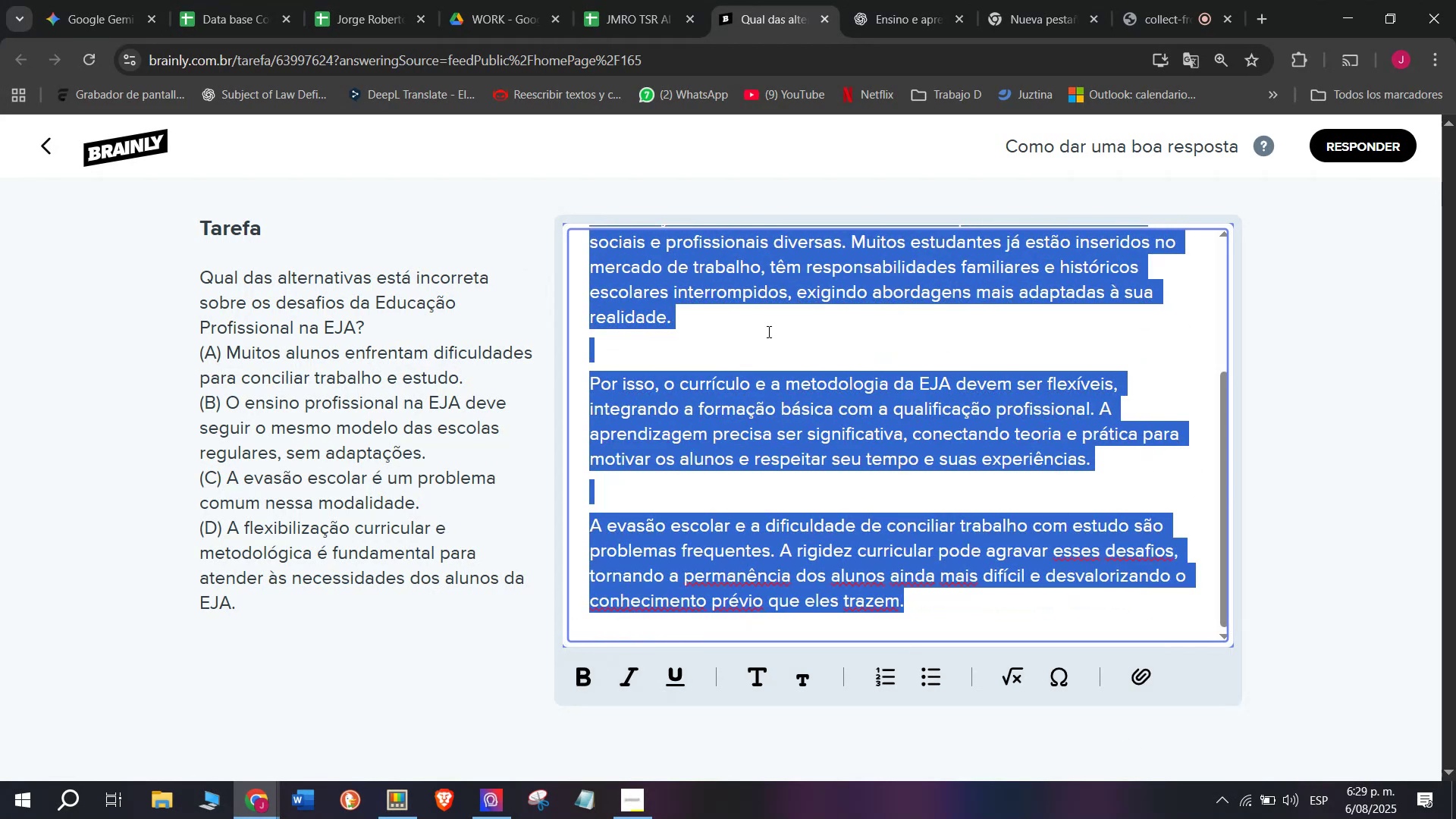 
scroll: coordinate [814, 493], scroll_direction: up, amount: 5.0
 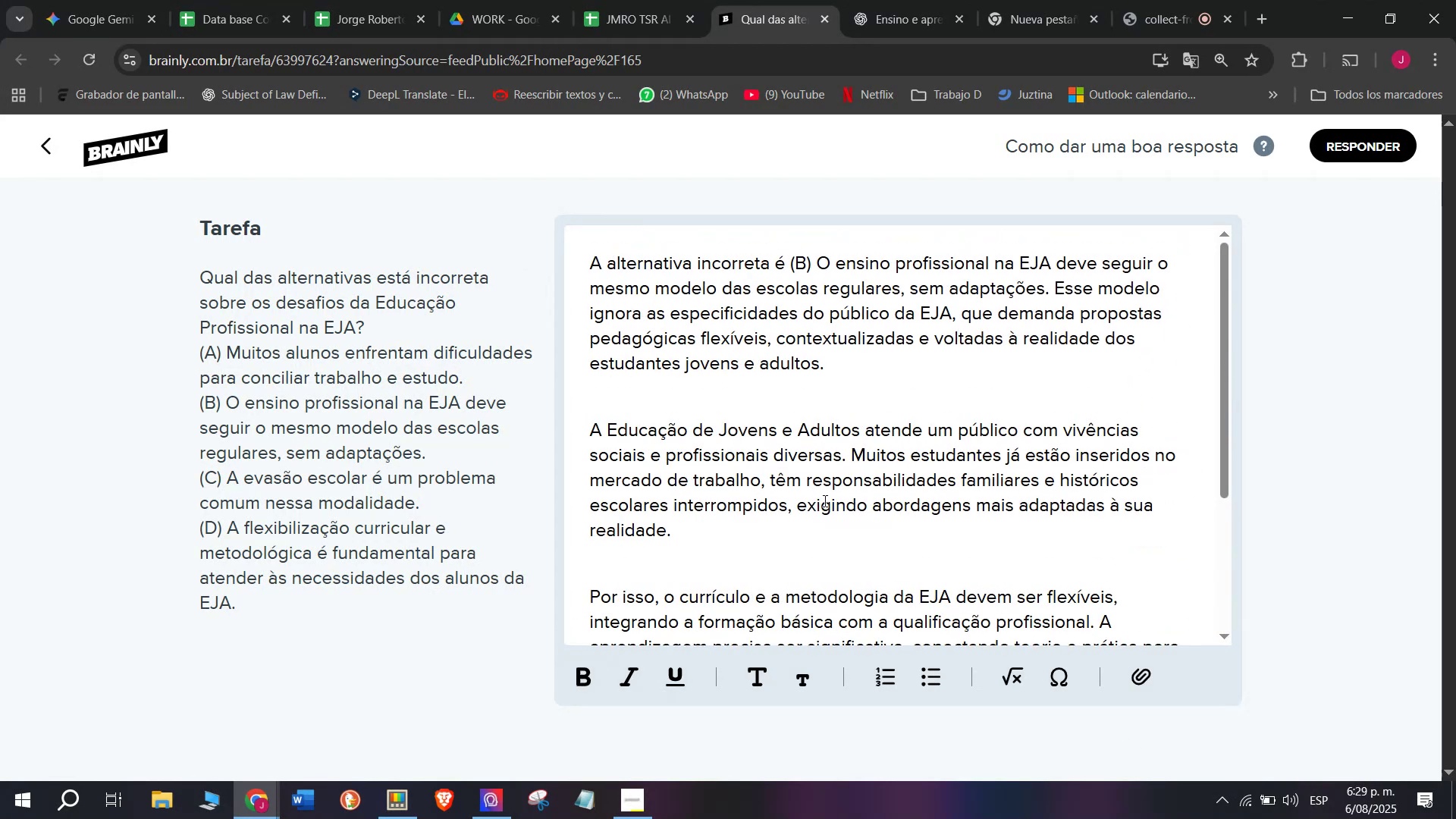 
scroll: coordinate [860, 566], scroll_direction: down, amount: 4.0
 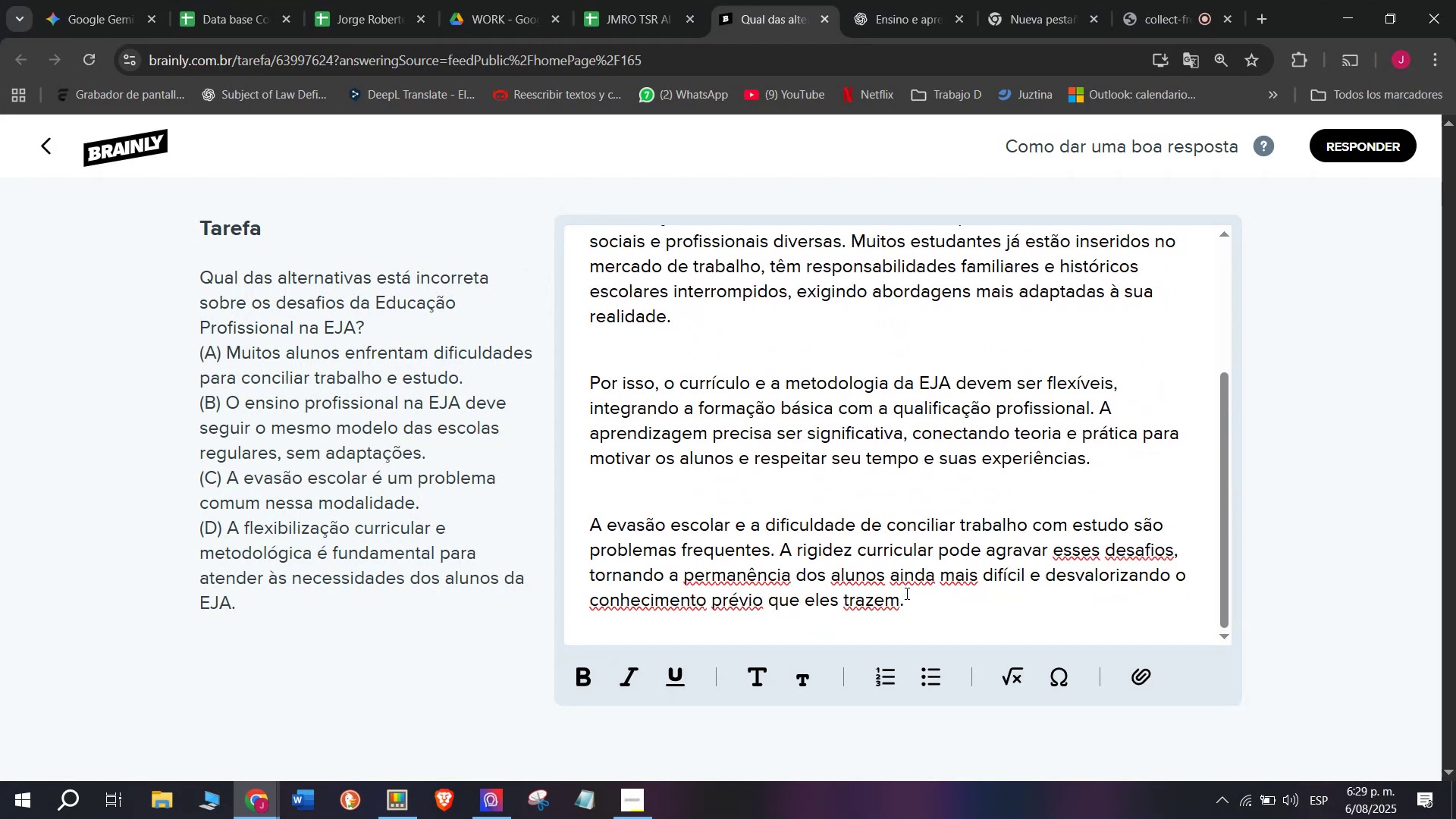 
left_click_drag(start_coordinate=[921, 602], to_coordinate=[502, 137])
 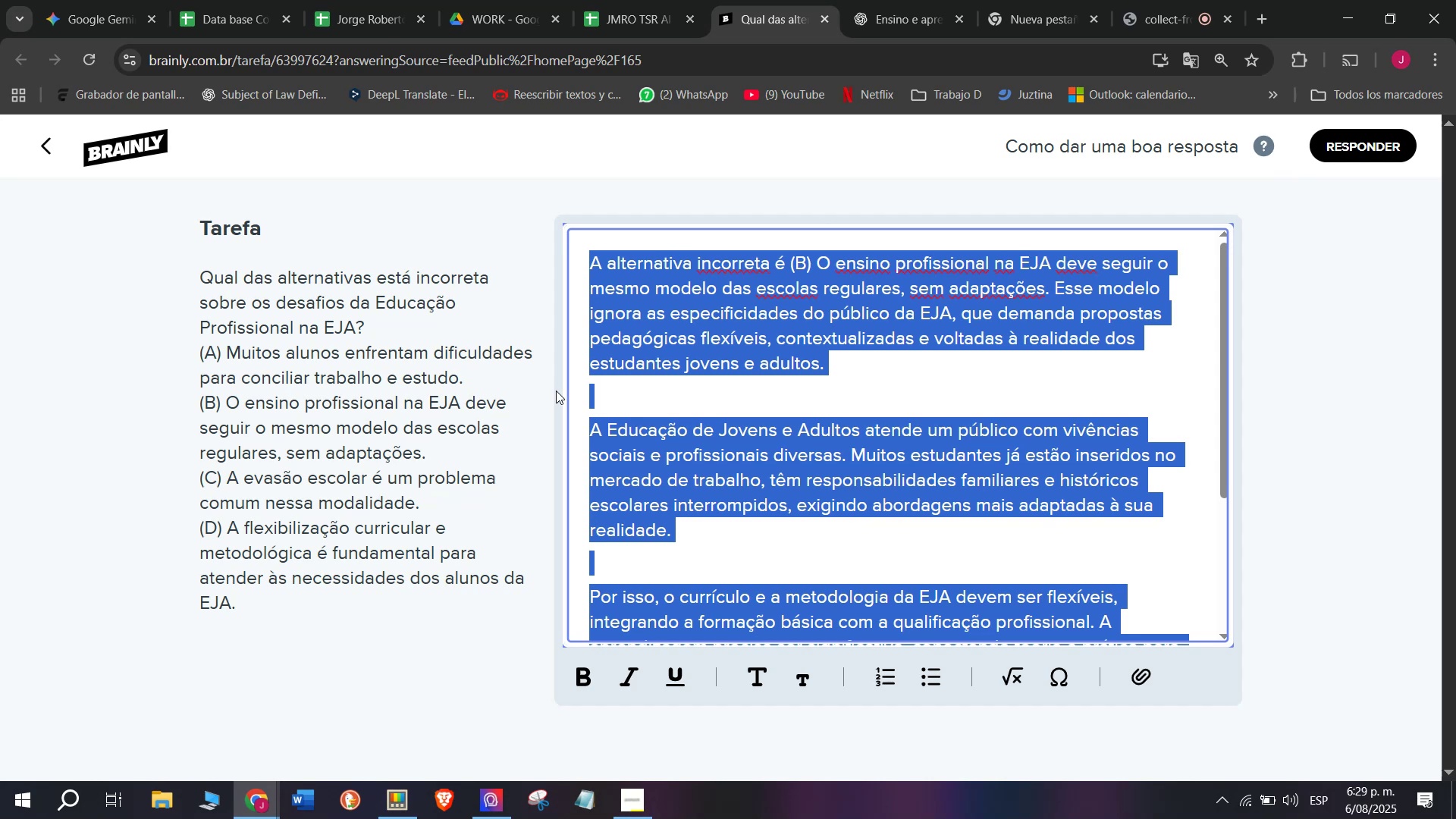 
key(Control+ControlLeft)
 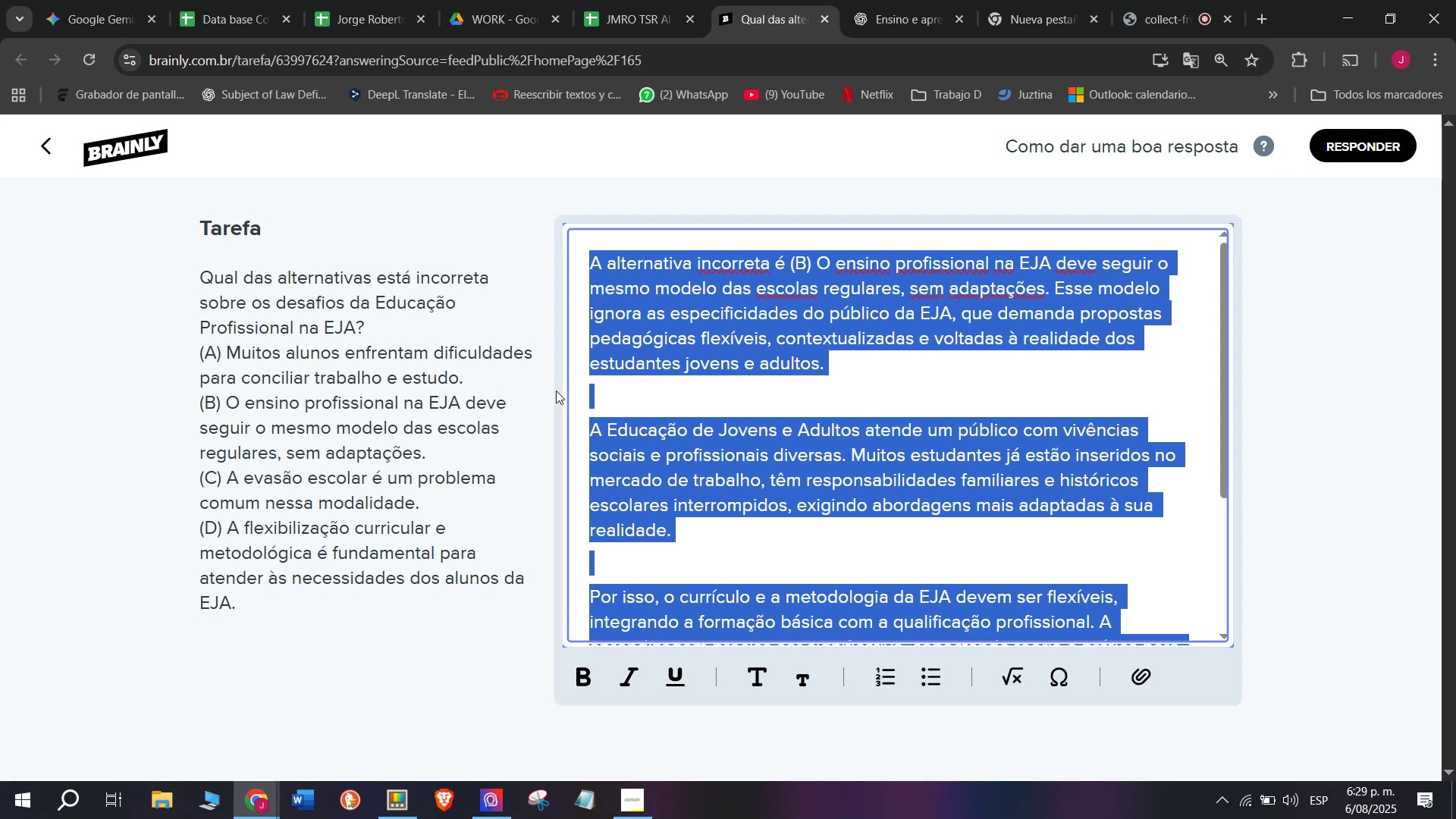 
key(Break)
 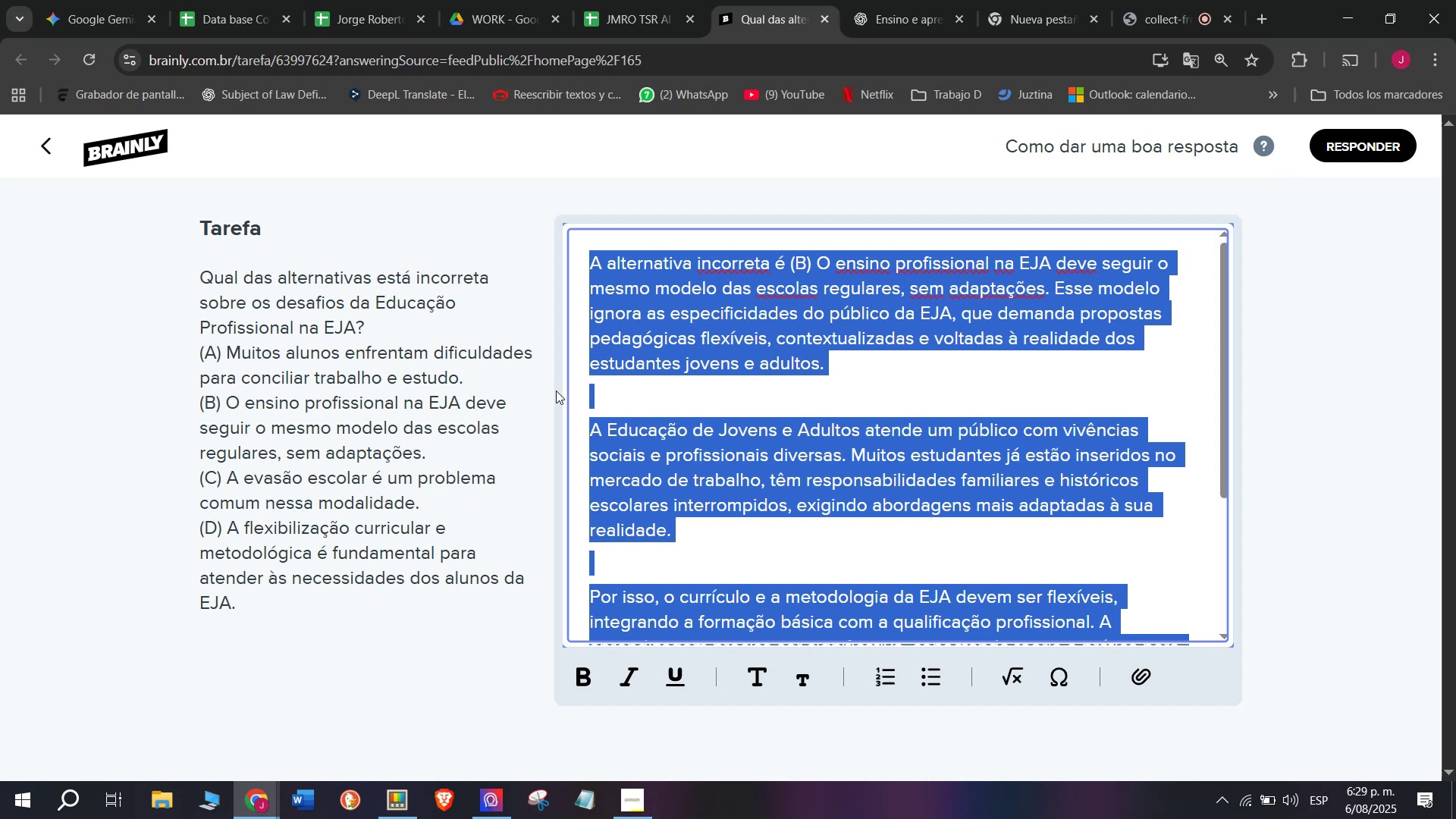 
key(Control+C)
 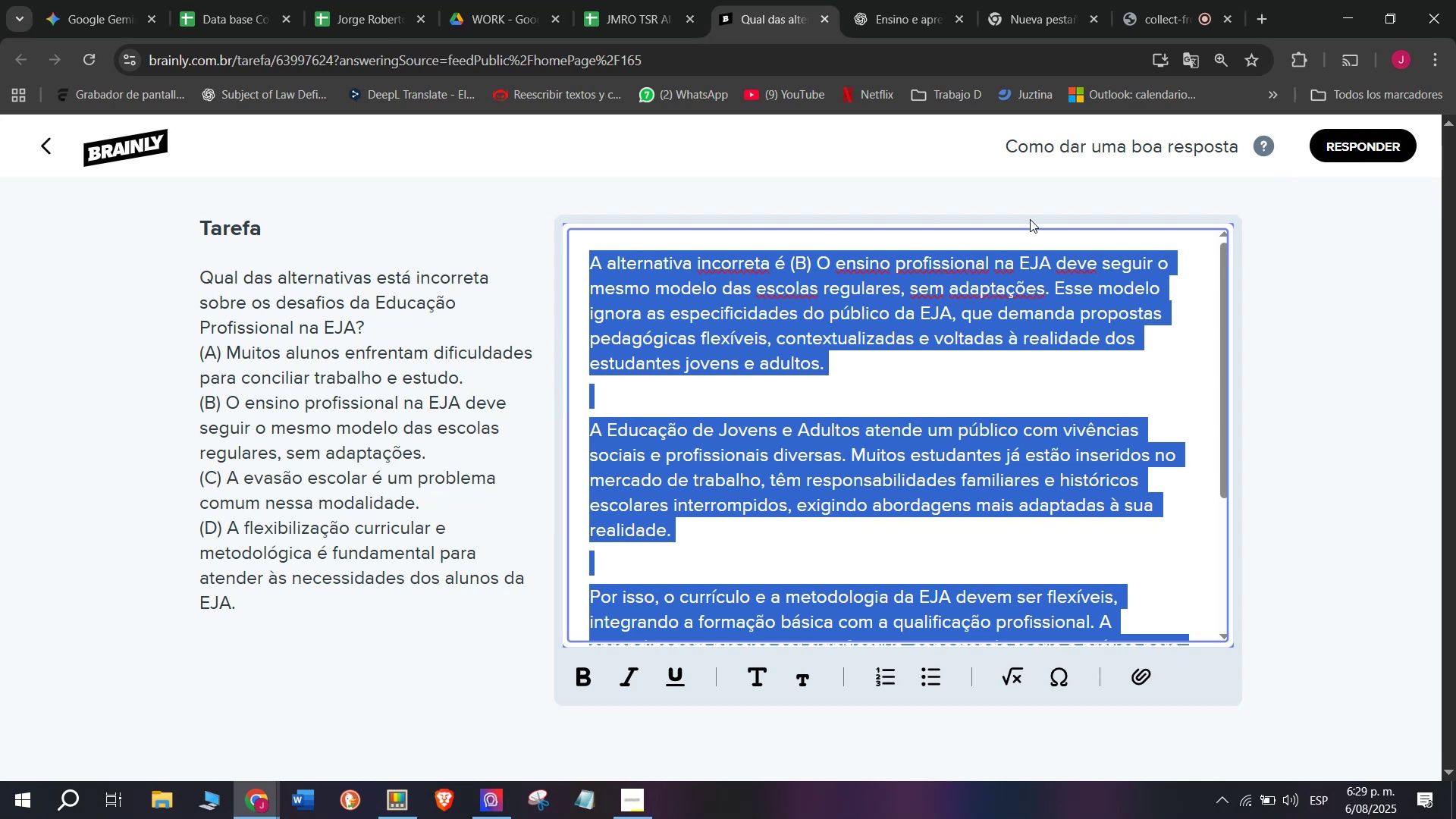 
wait(6.7)
 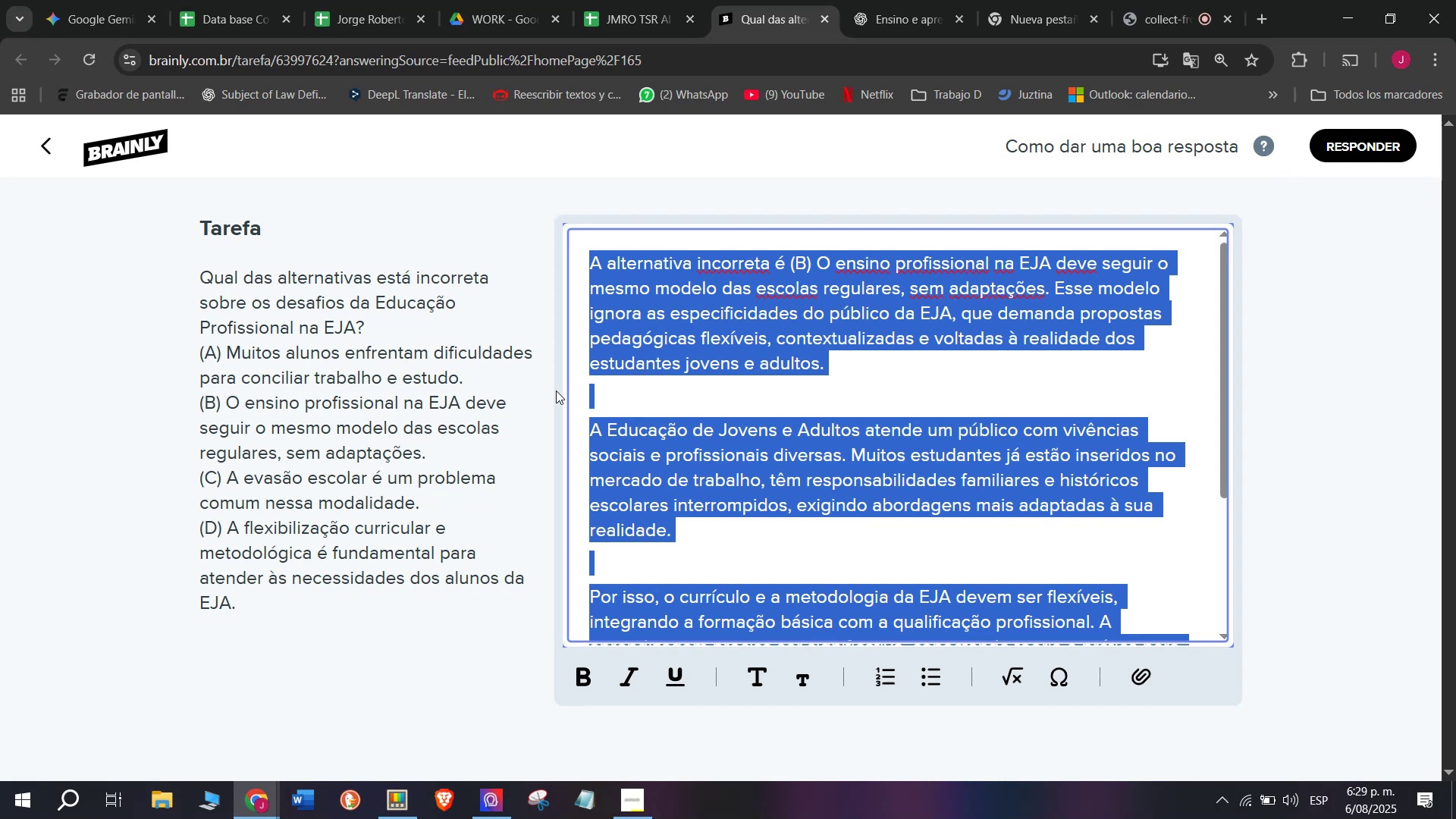 
key(Break)
 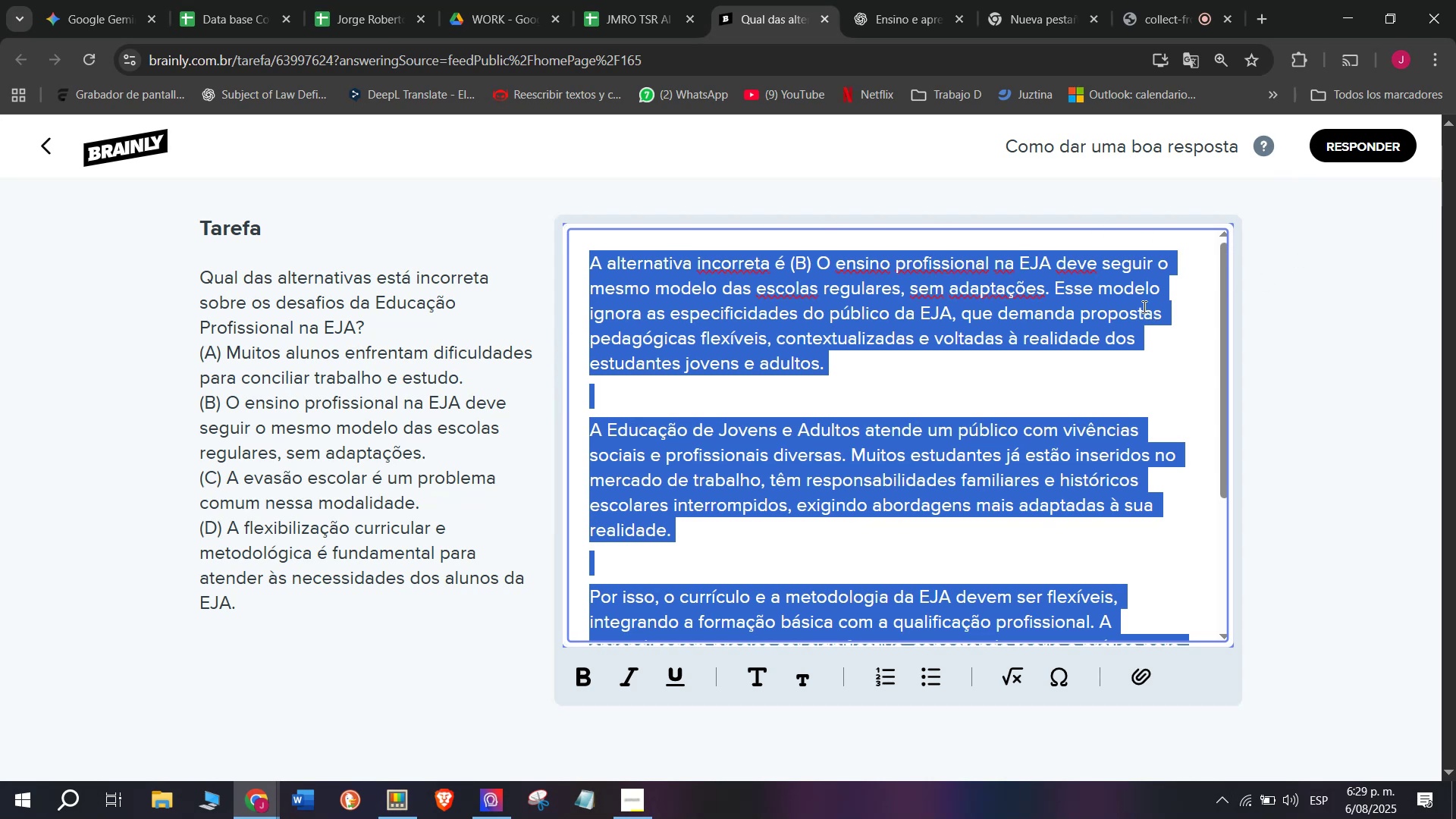 
key(Control+ControlLeft)
 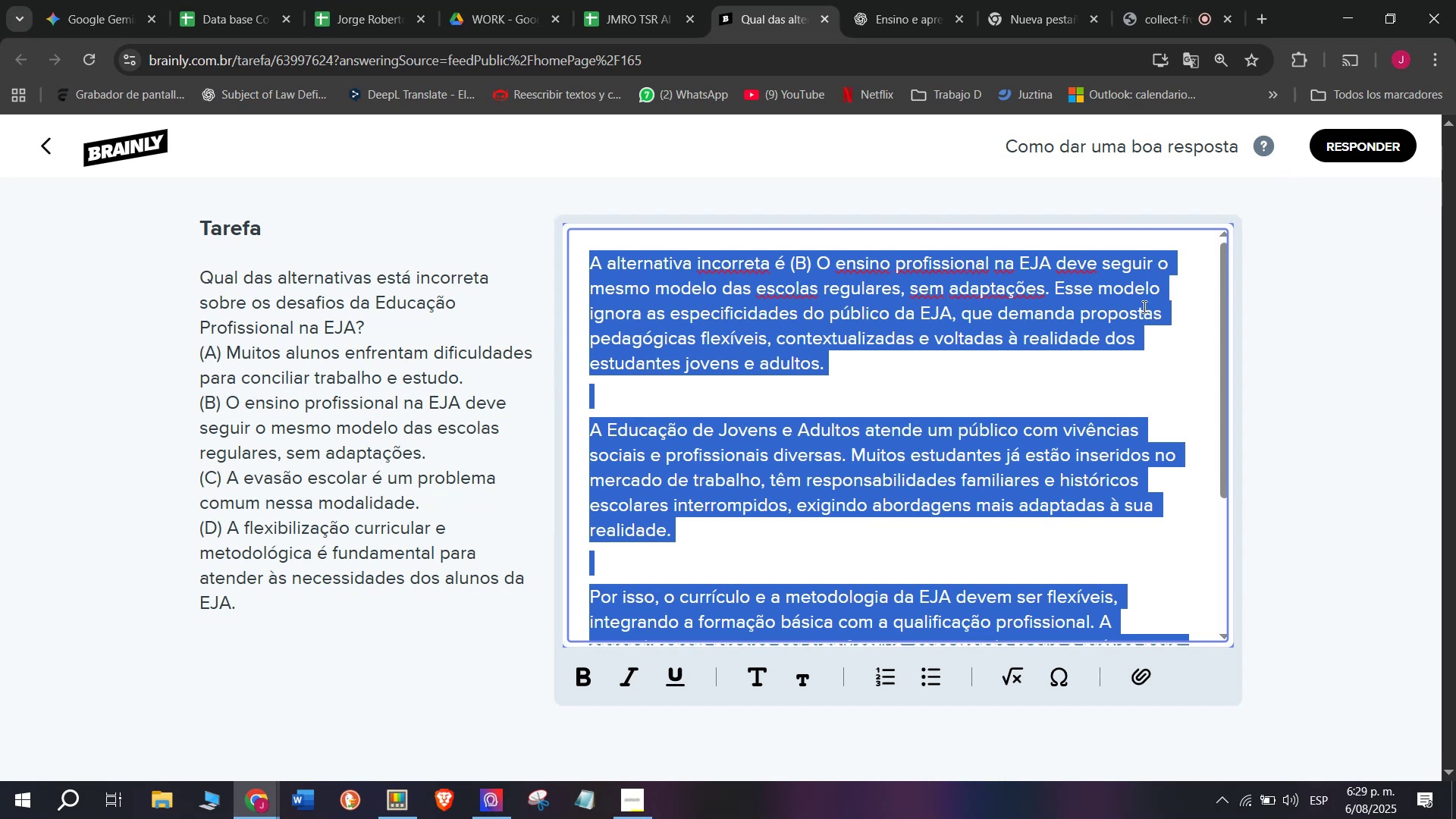 
key(Control+C)
 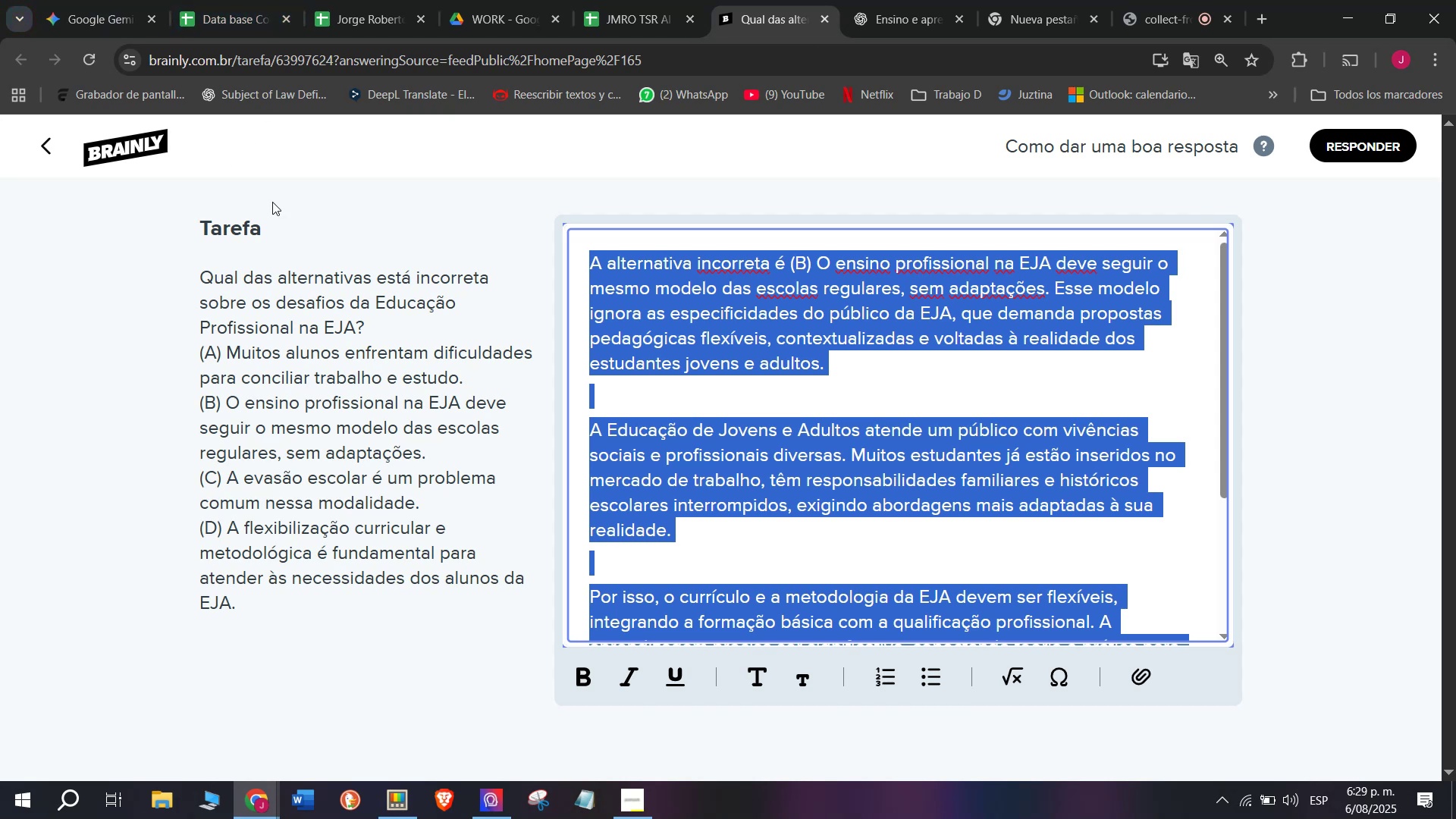 
wait(9.89)
 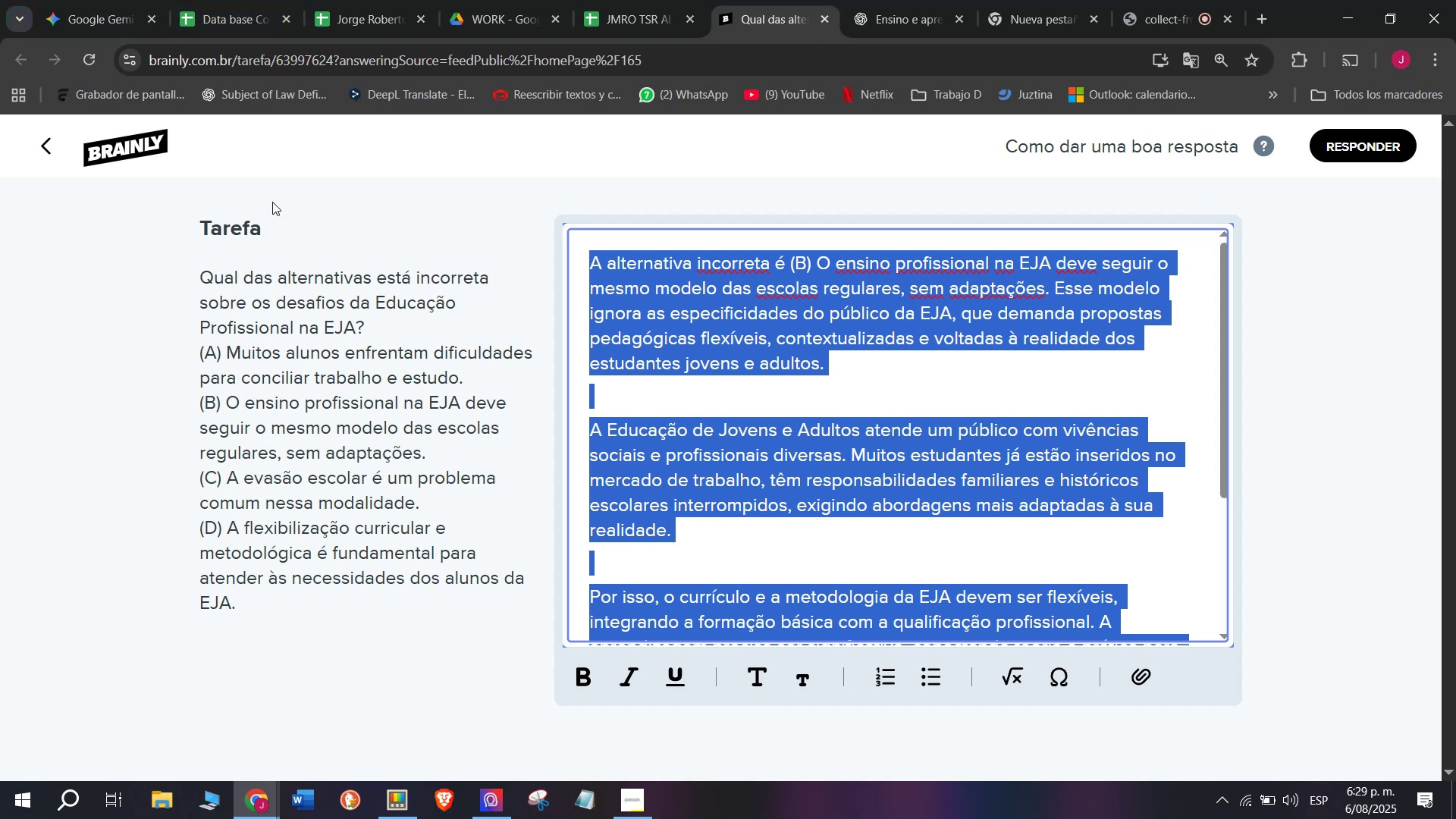 
left_click([617, 0])
 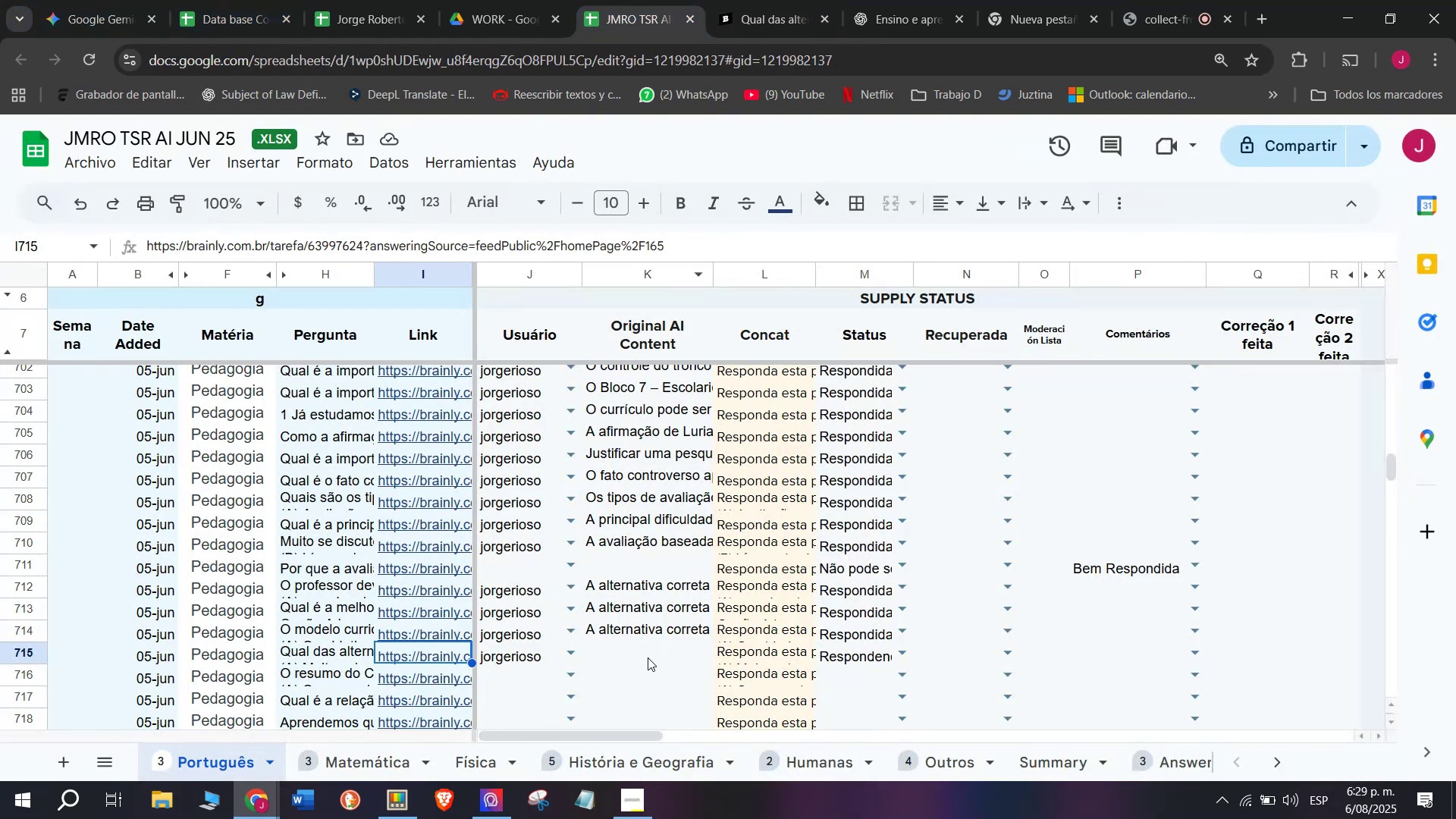 
left_click([646, 657])
 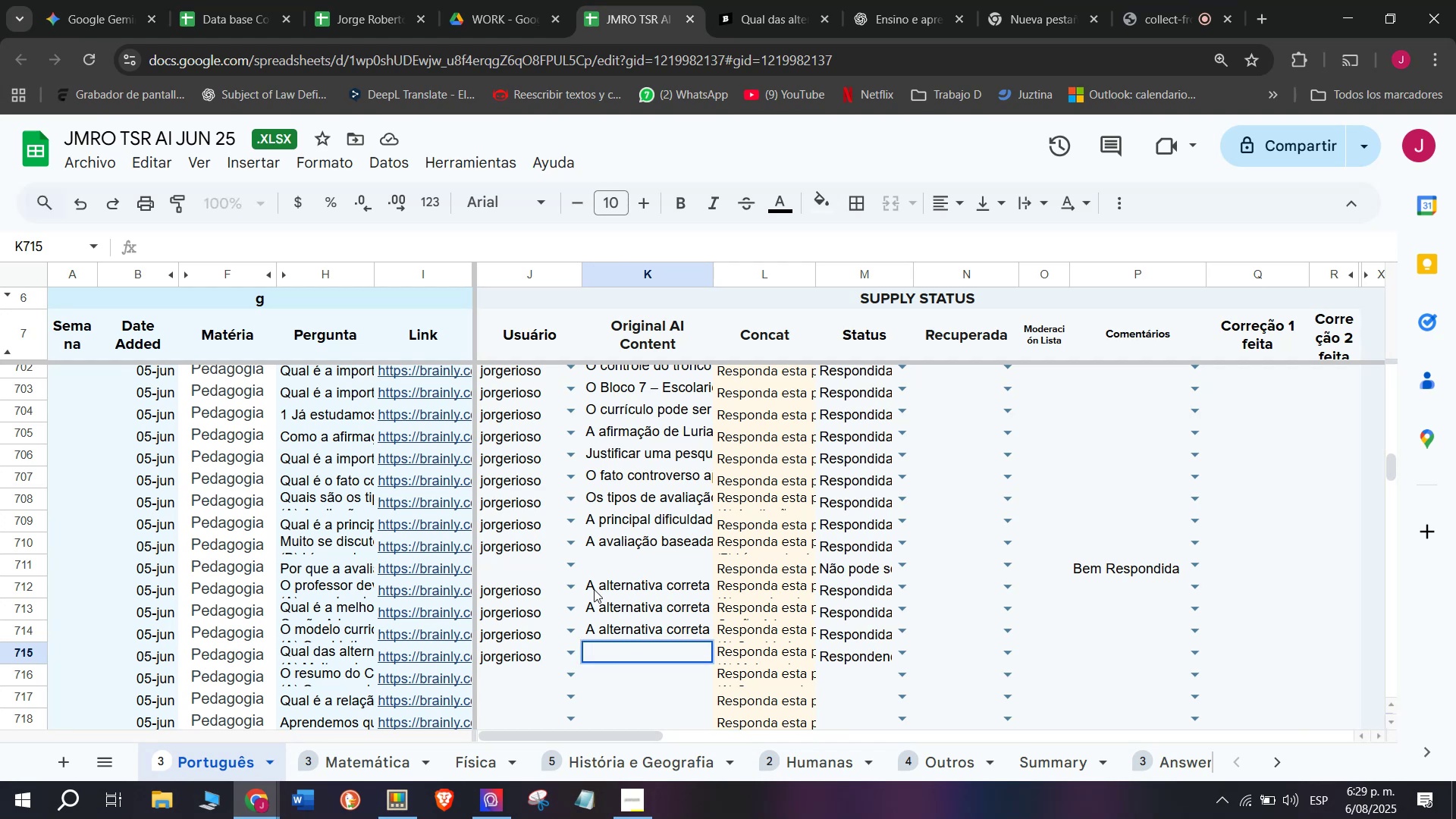 
key(Control+ControlLeft)
 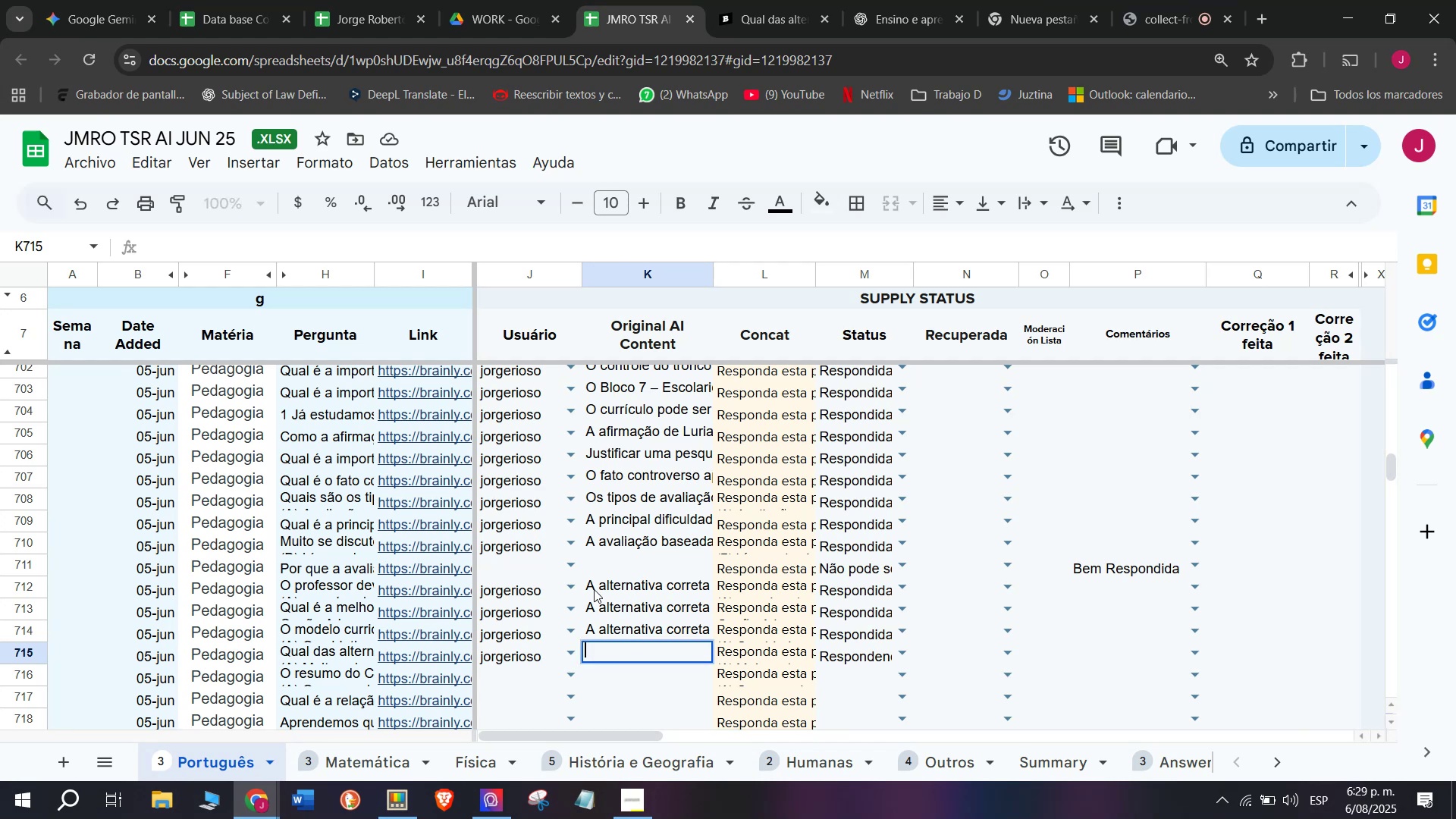 
key(Z)
 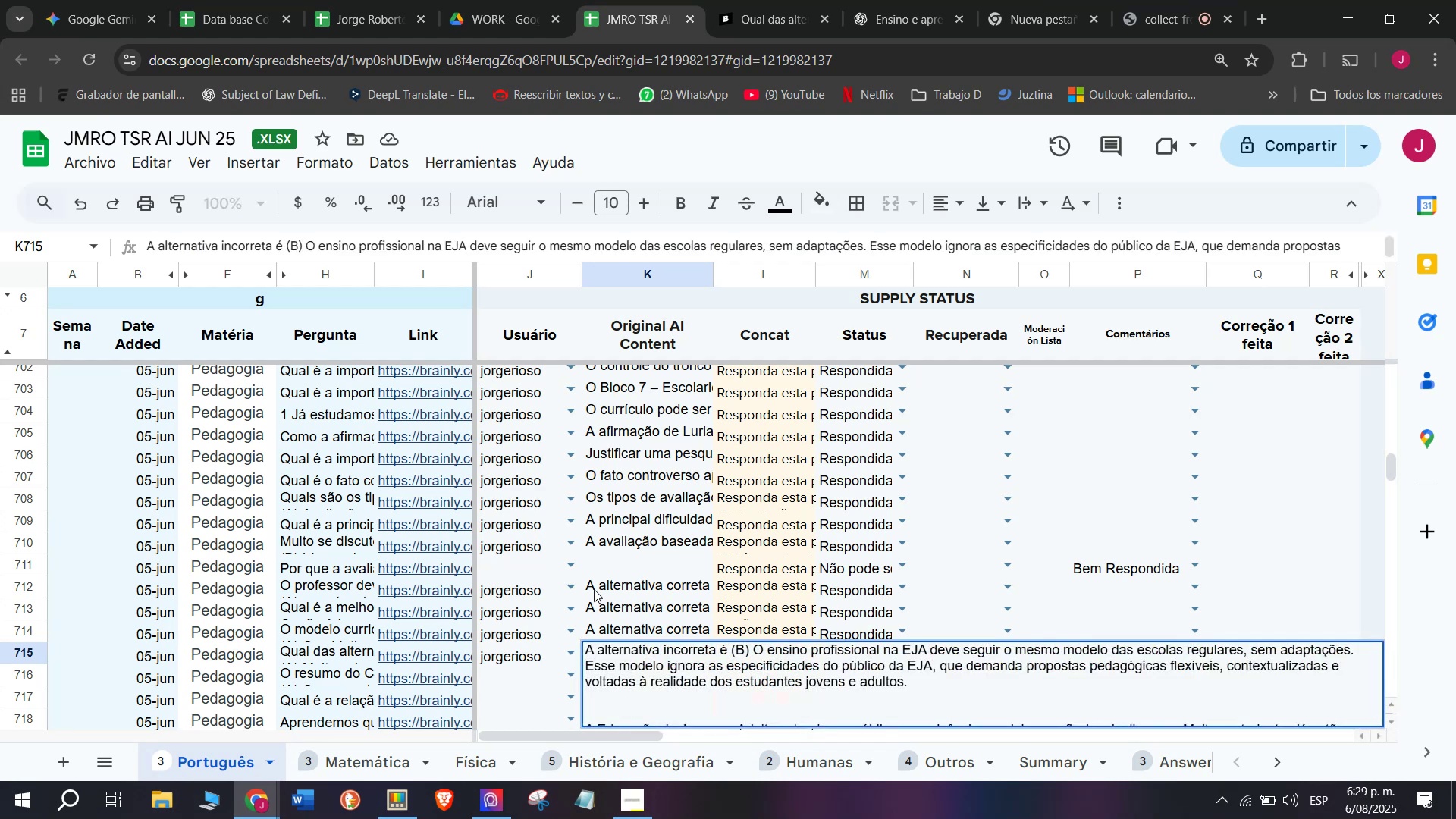 
key(Control+V)
 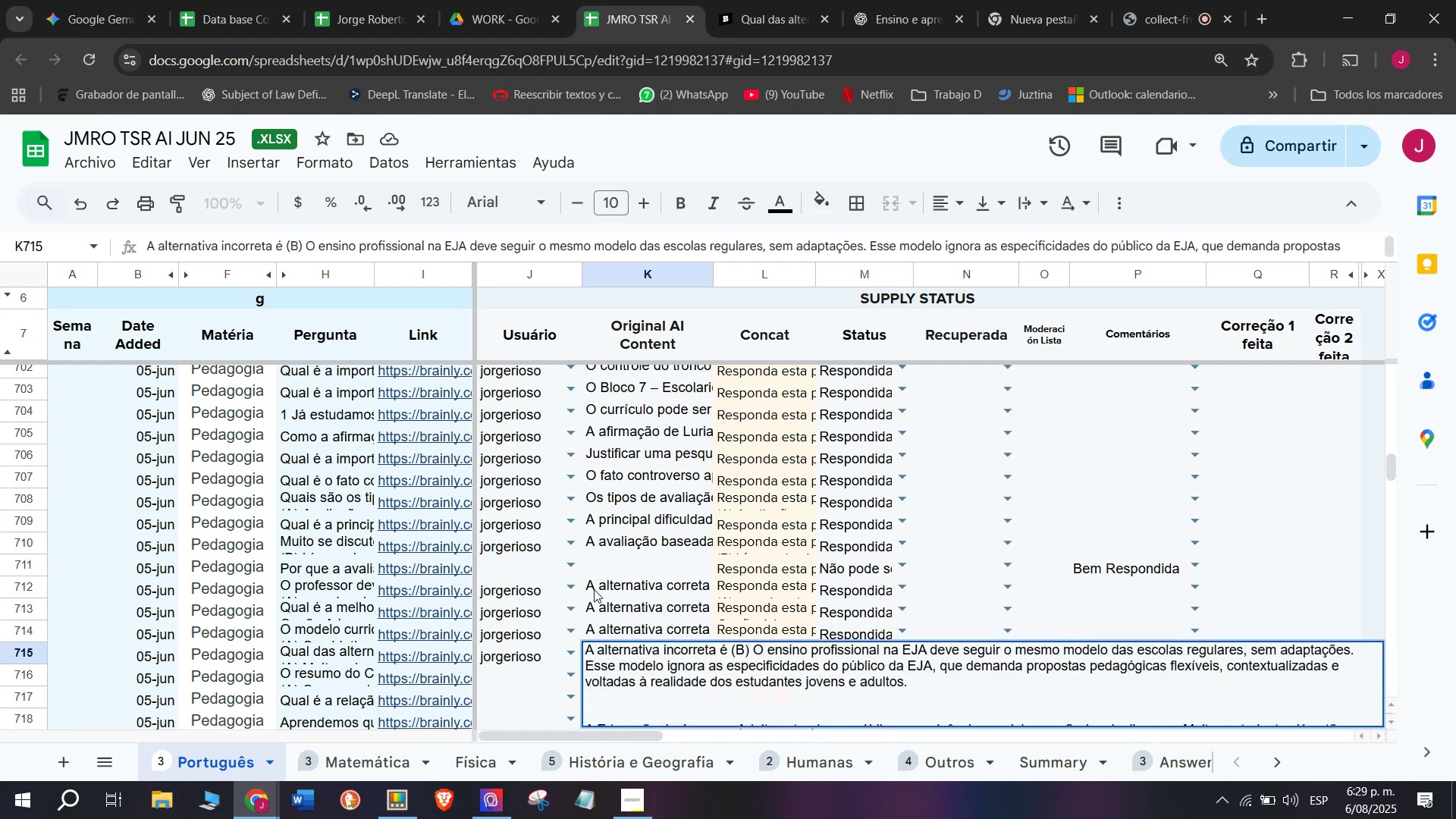 
key(Enter)
 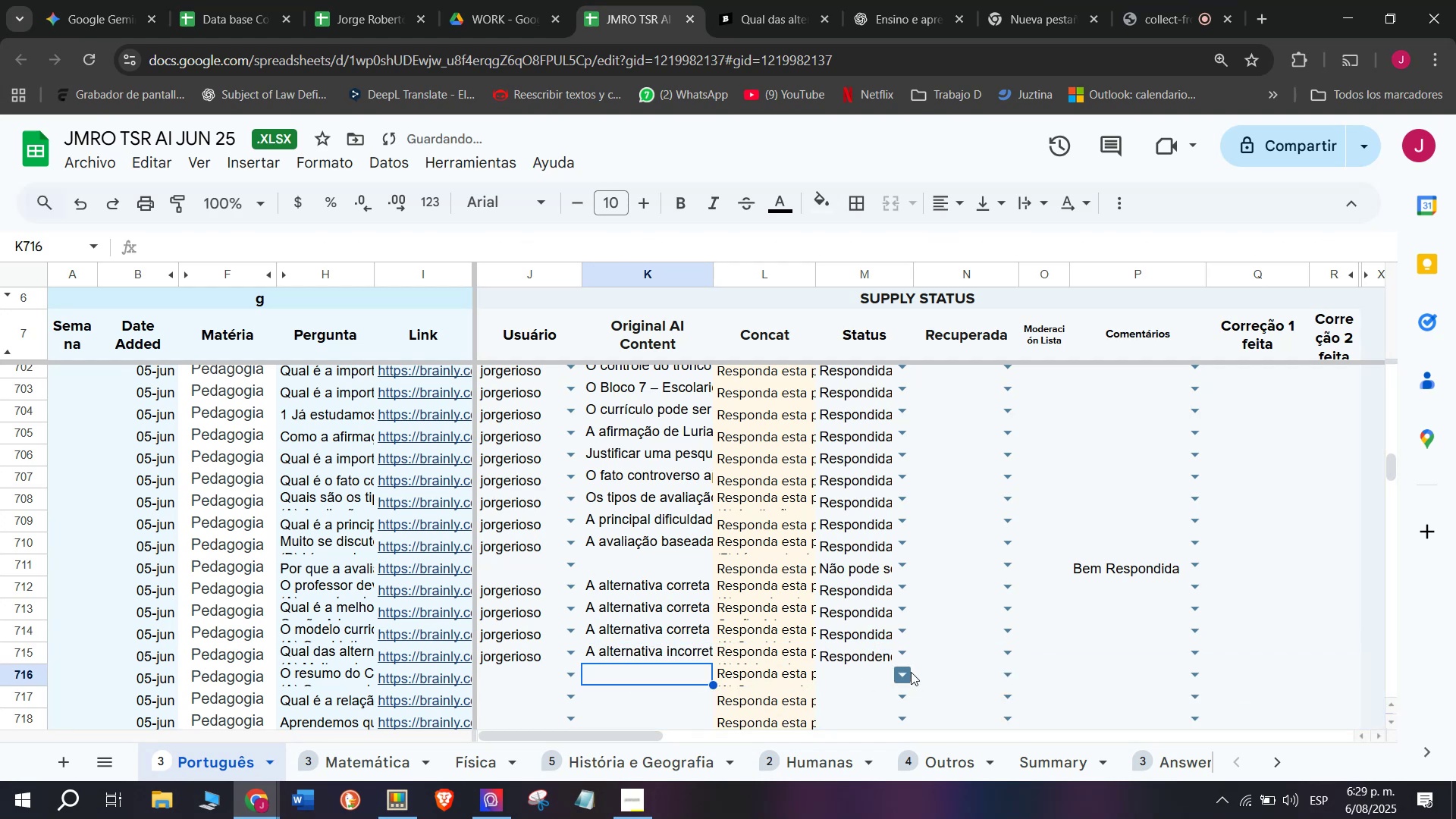 
left_click([905, 661])
 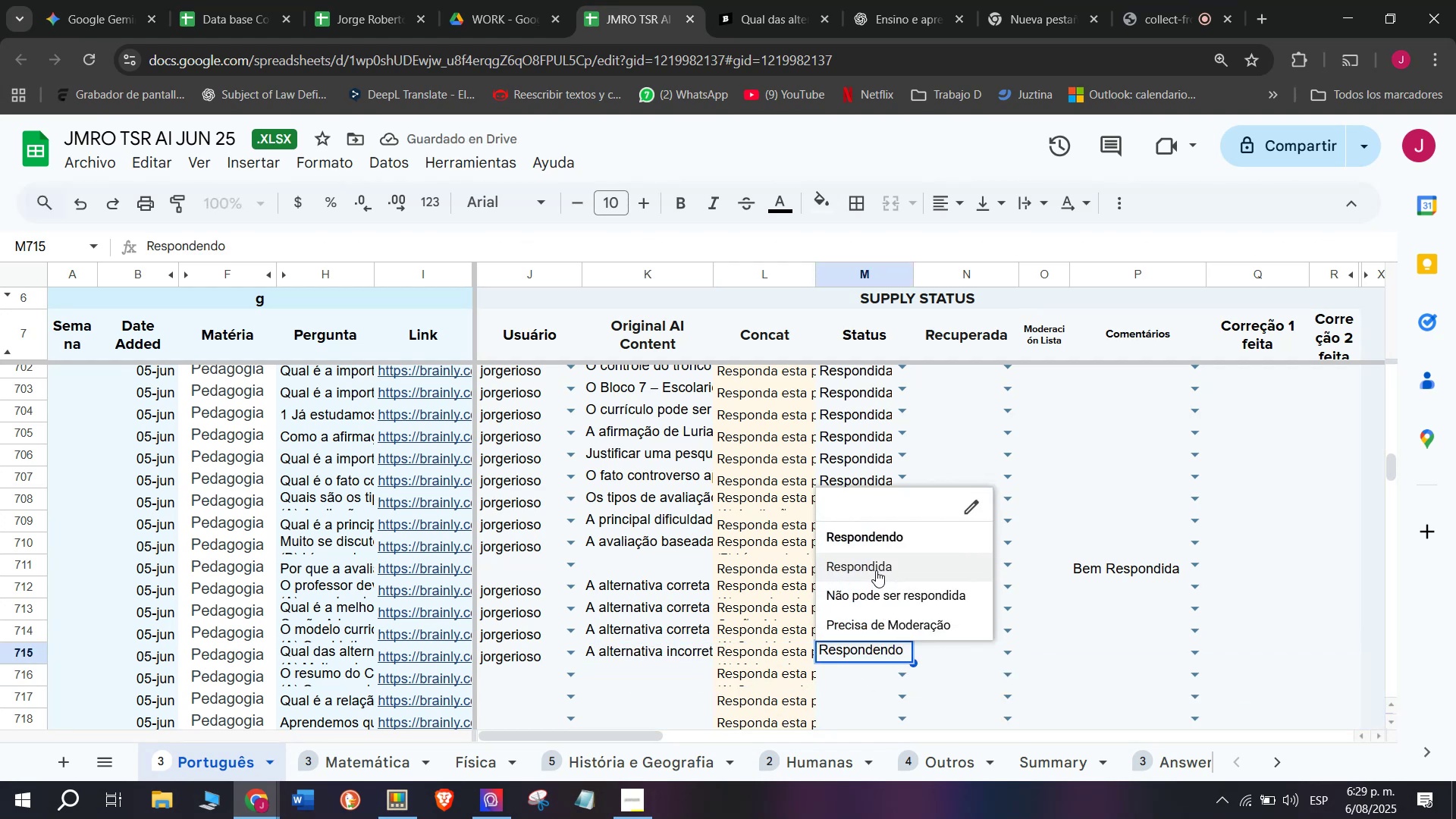 
left_click([876, 568])
 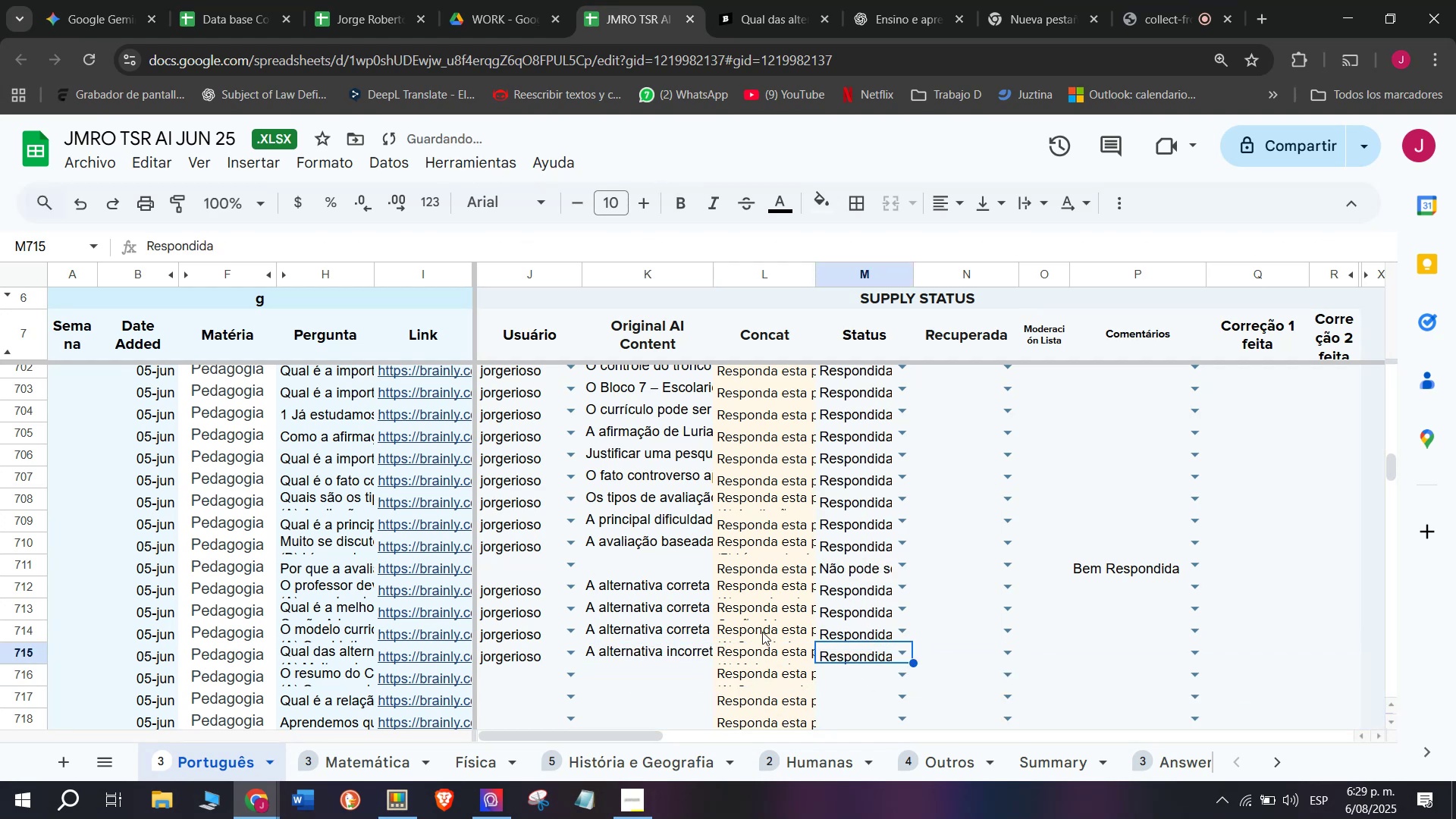 
scroll: coordinate [726, 606], scroll_direction: down, amount: 1.0
 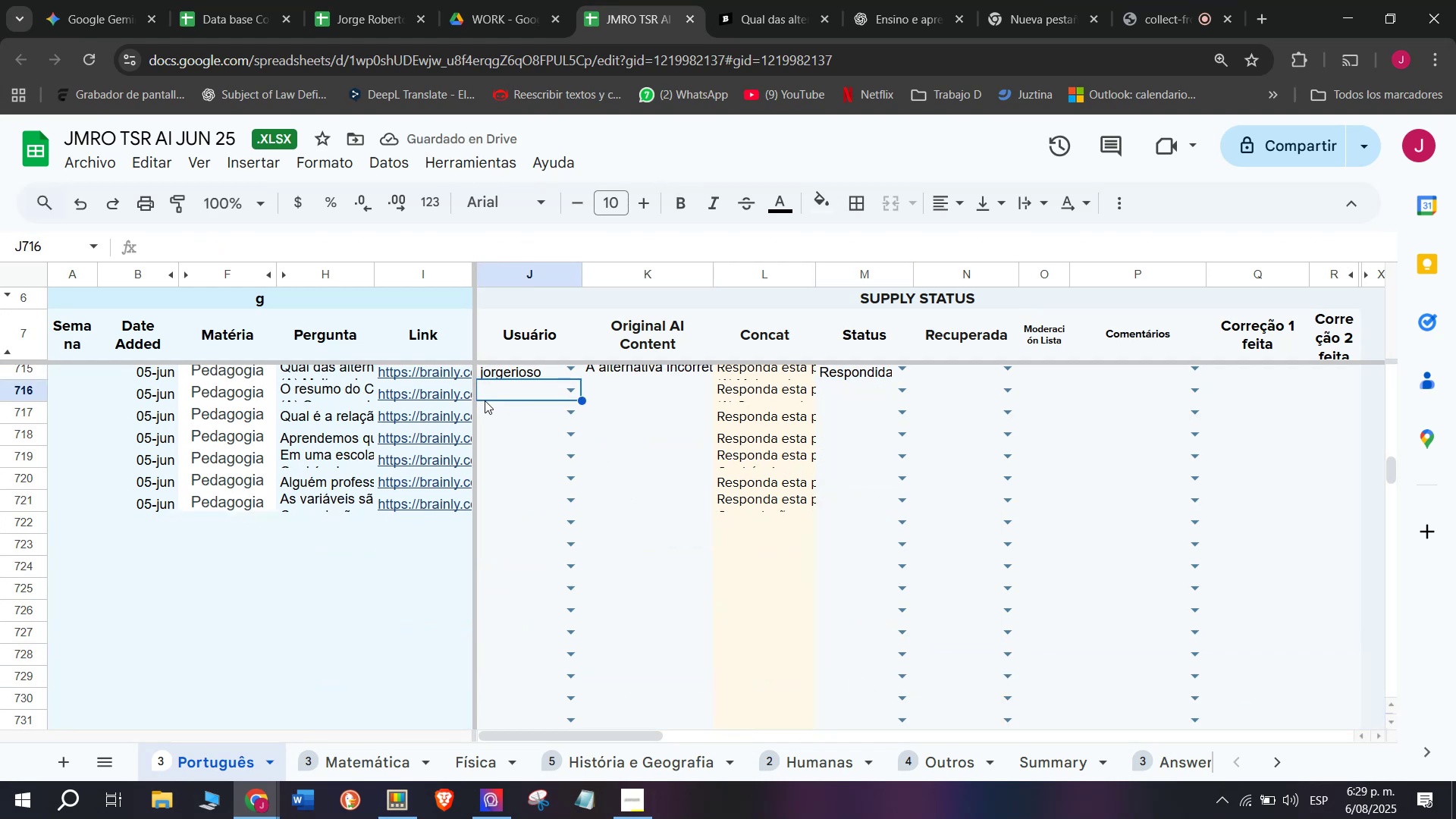 
key(J)
 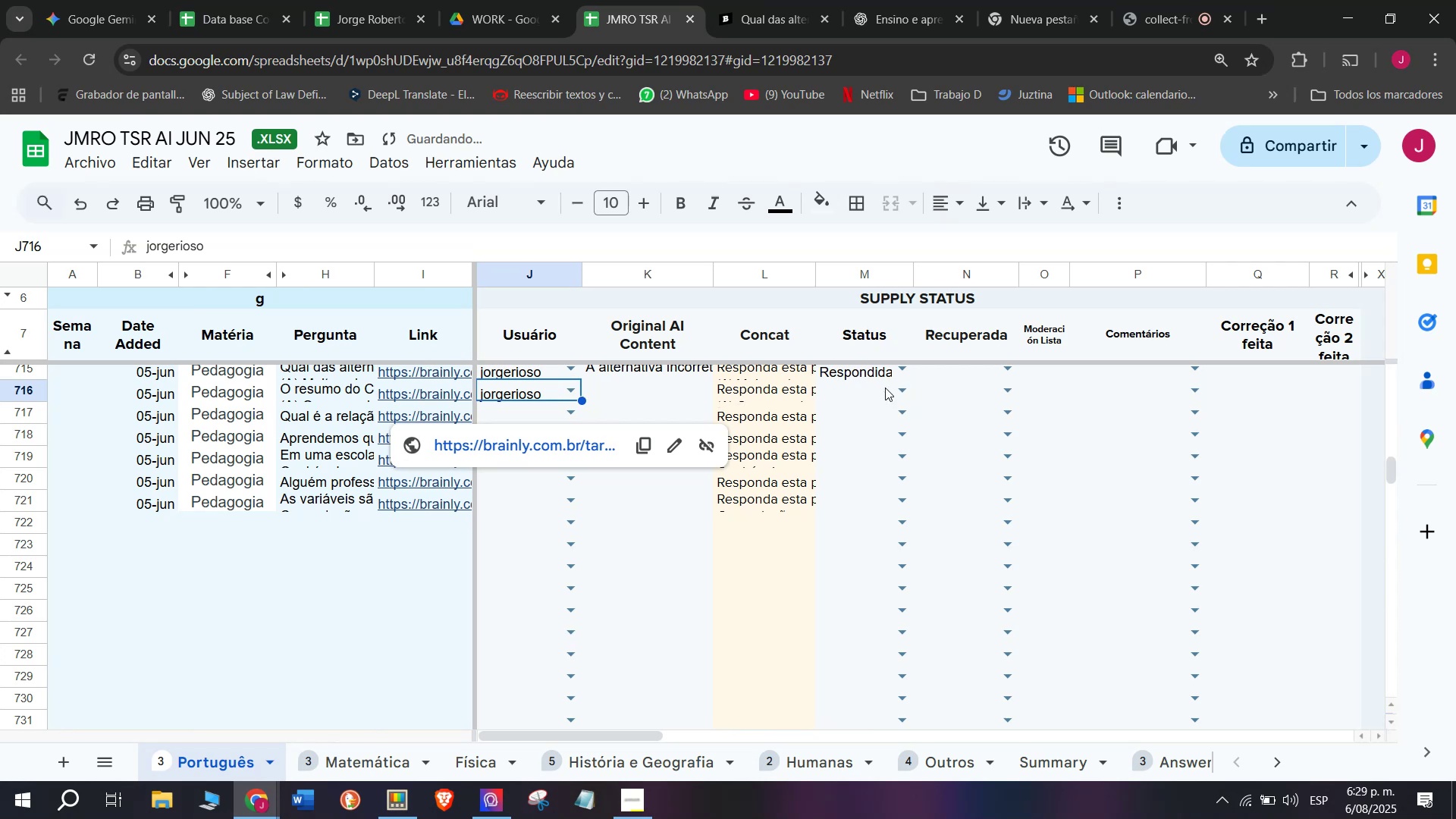 
double_click([883, 412])
 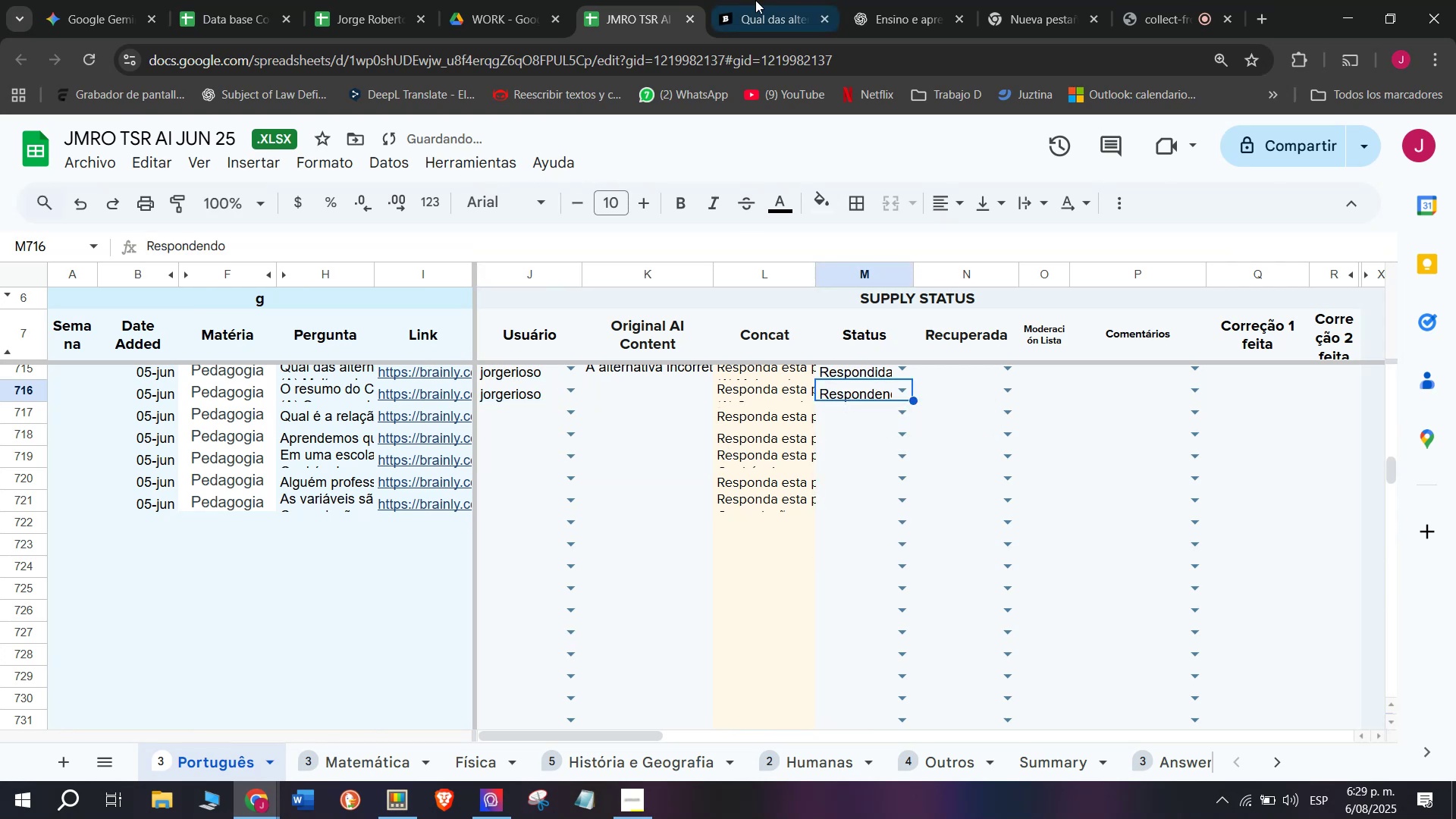 
left_click([774, 0])
 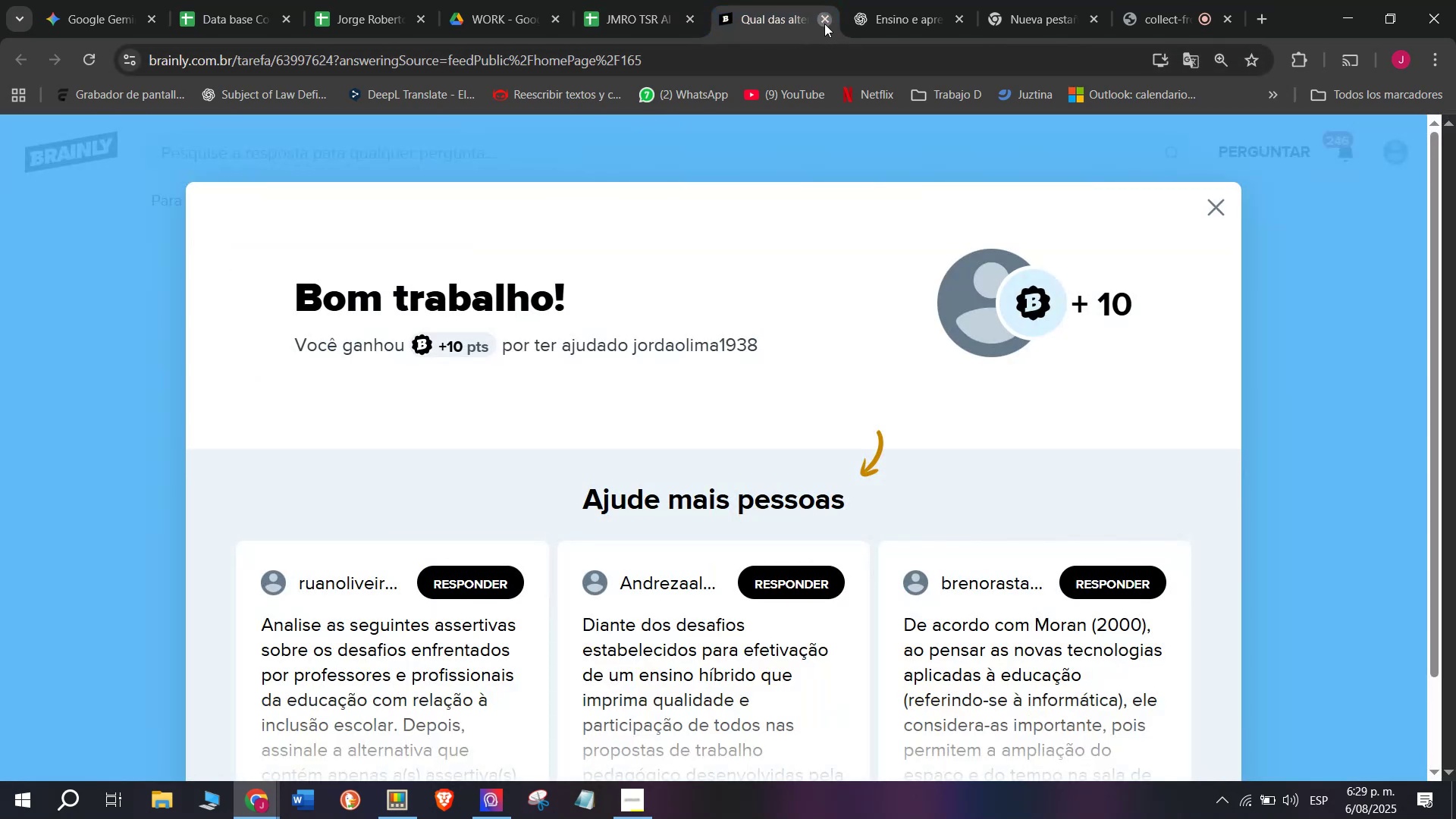 
left_click([635, 0])
 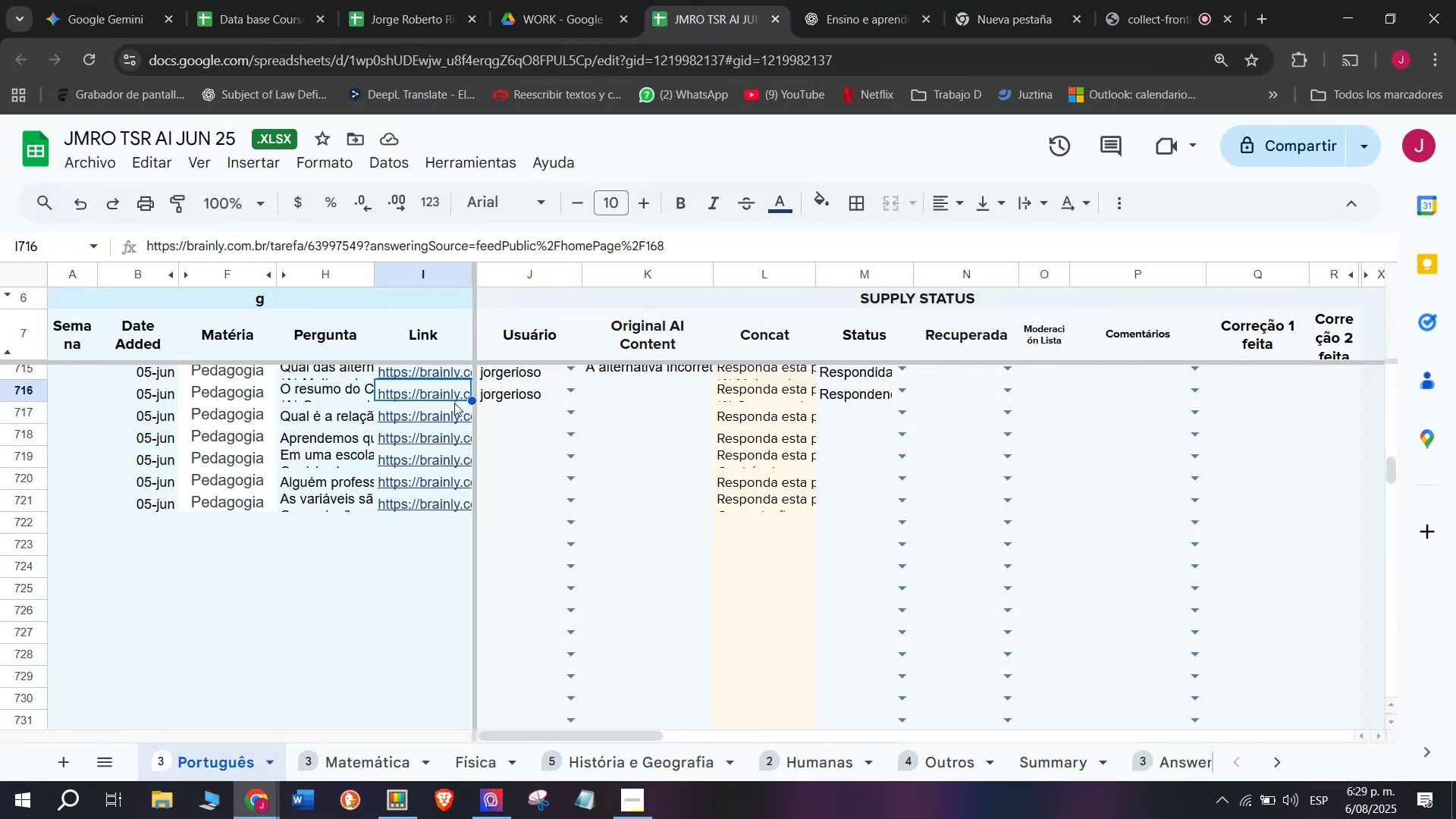 
left_click([462, 419])
 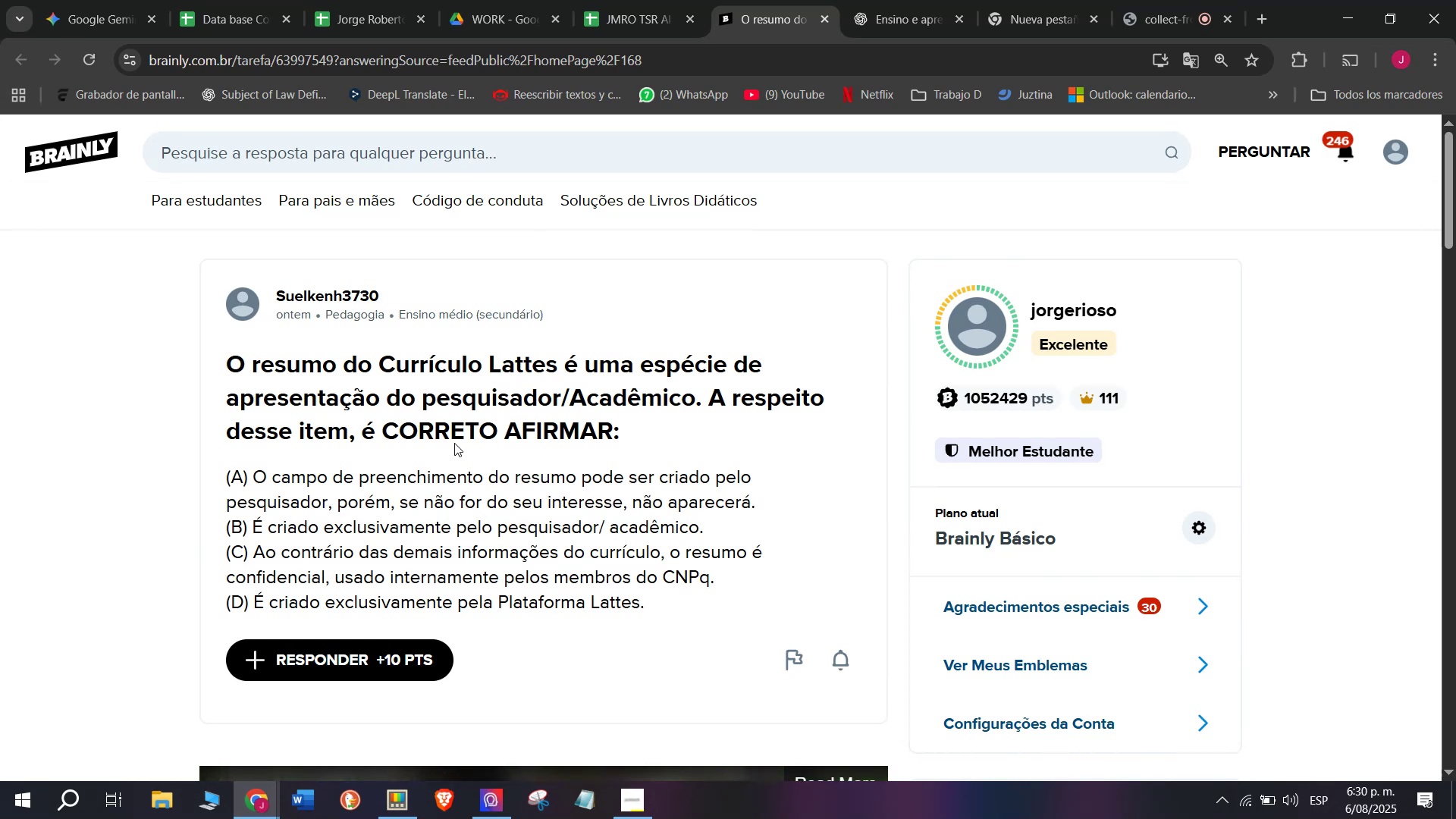 
wait(24.34)
 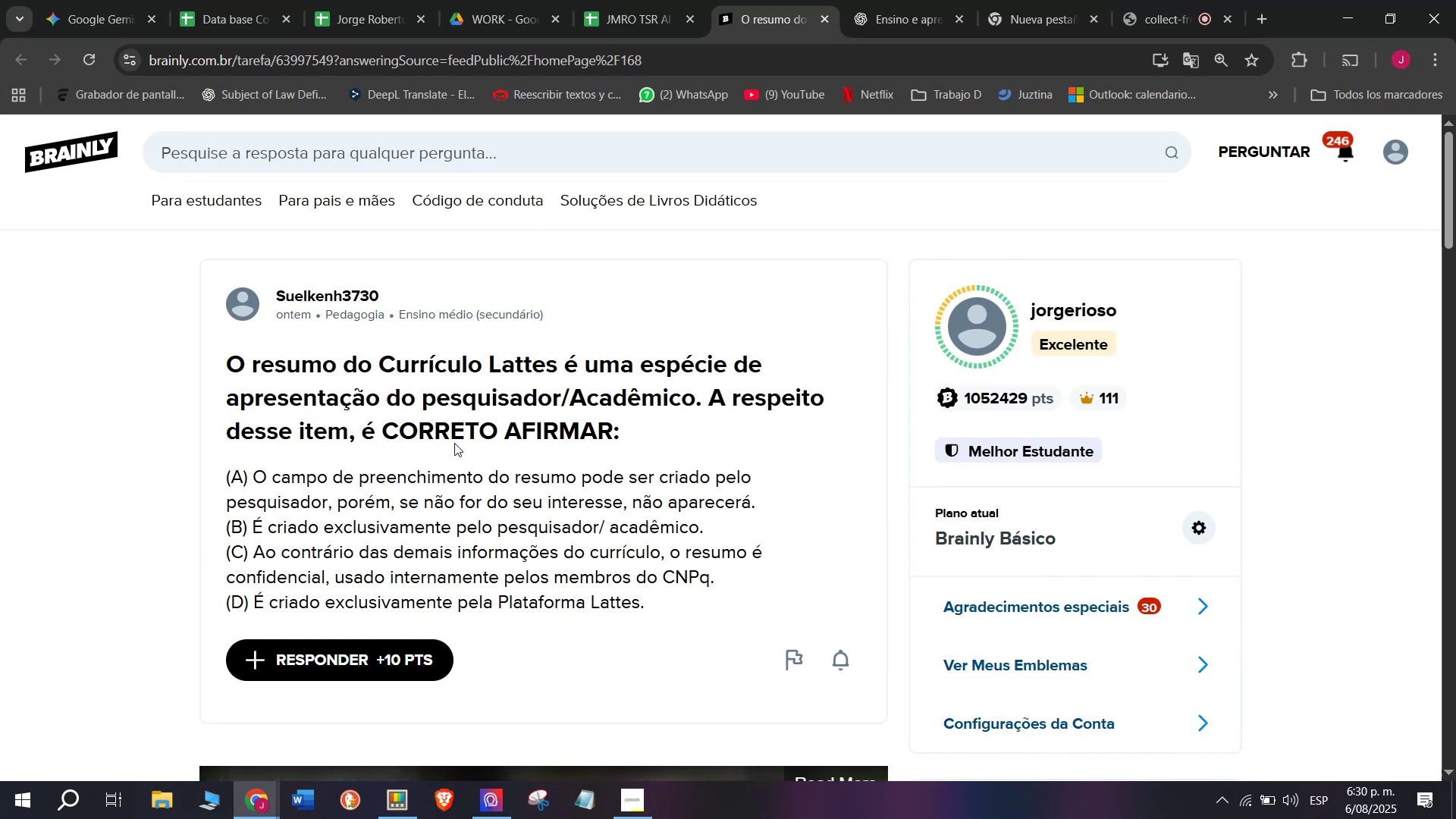 
left_click_drag(start_coordinate=[688, 611], to_coordinate=[164, 362])
 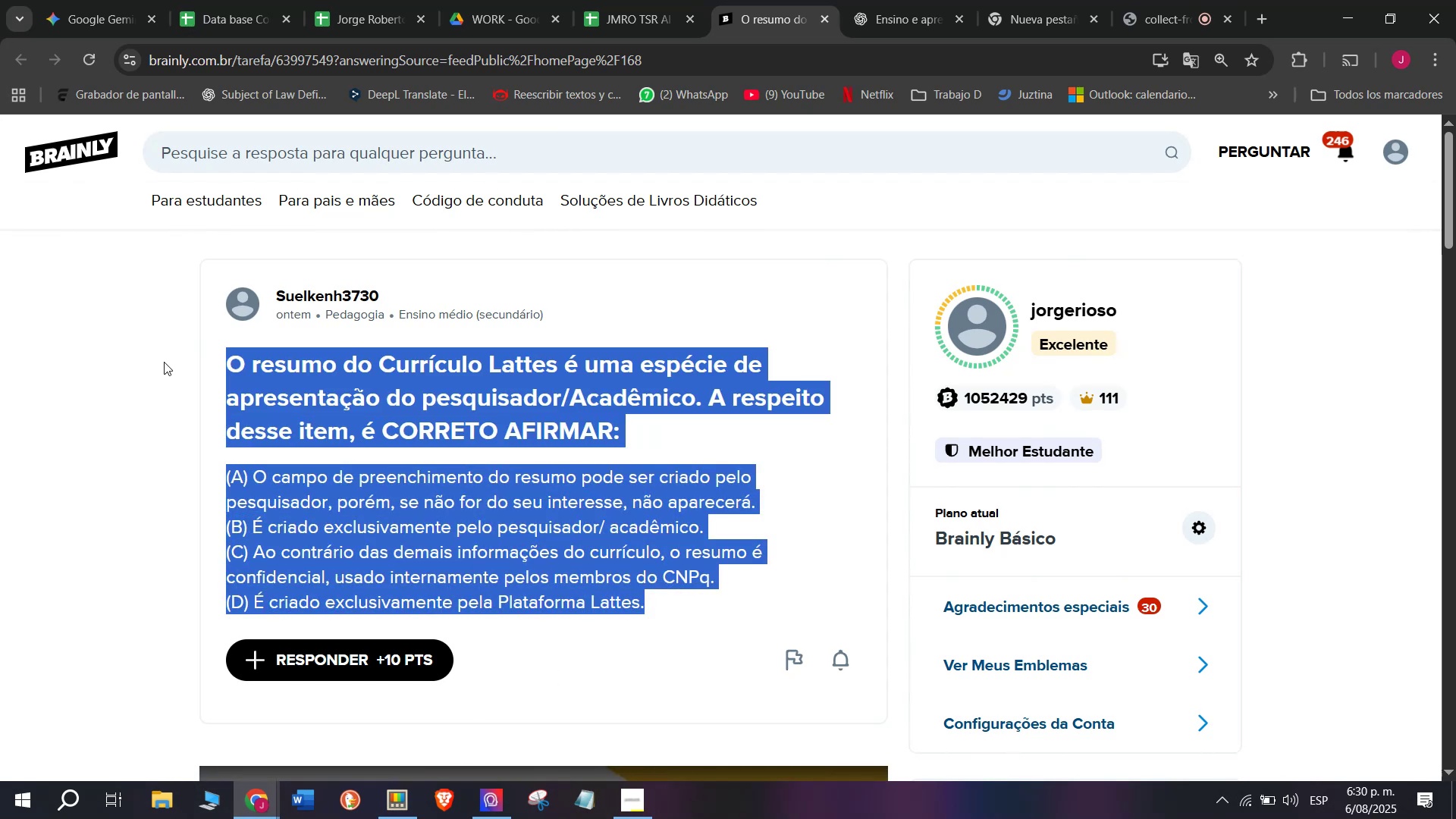 
key(Break)
 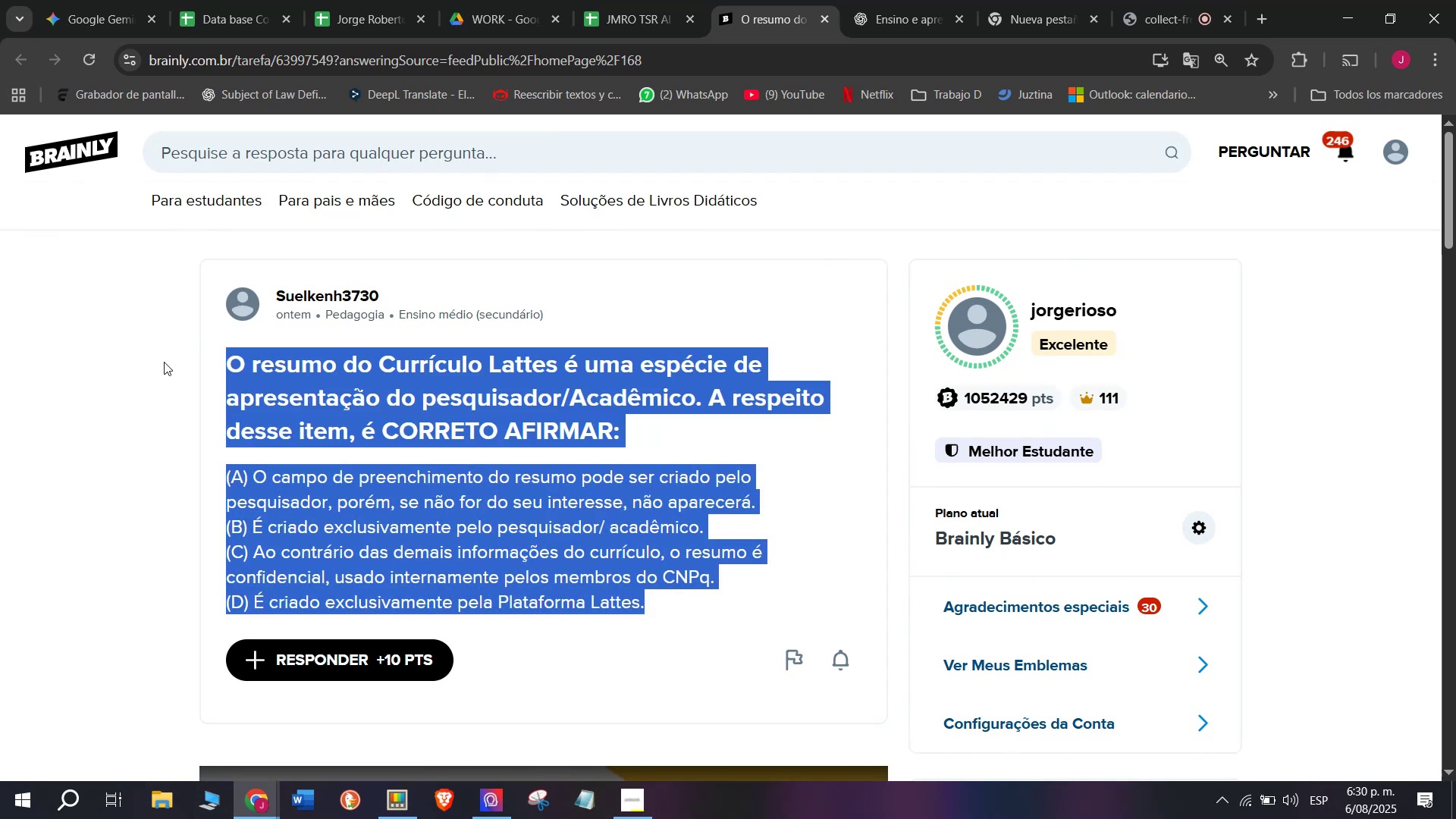 
key(Control+ControlLeft)
 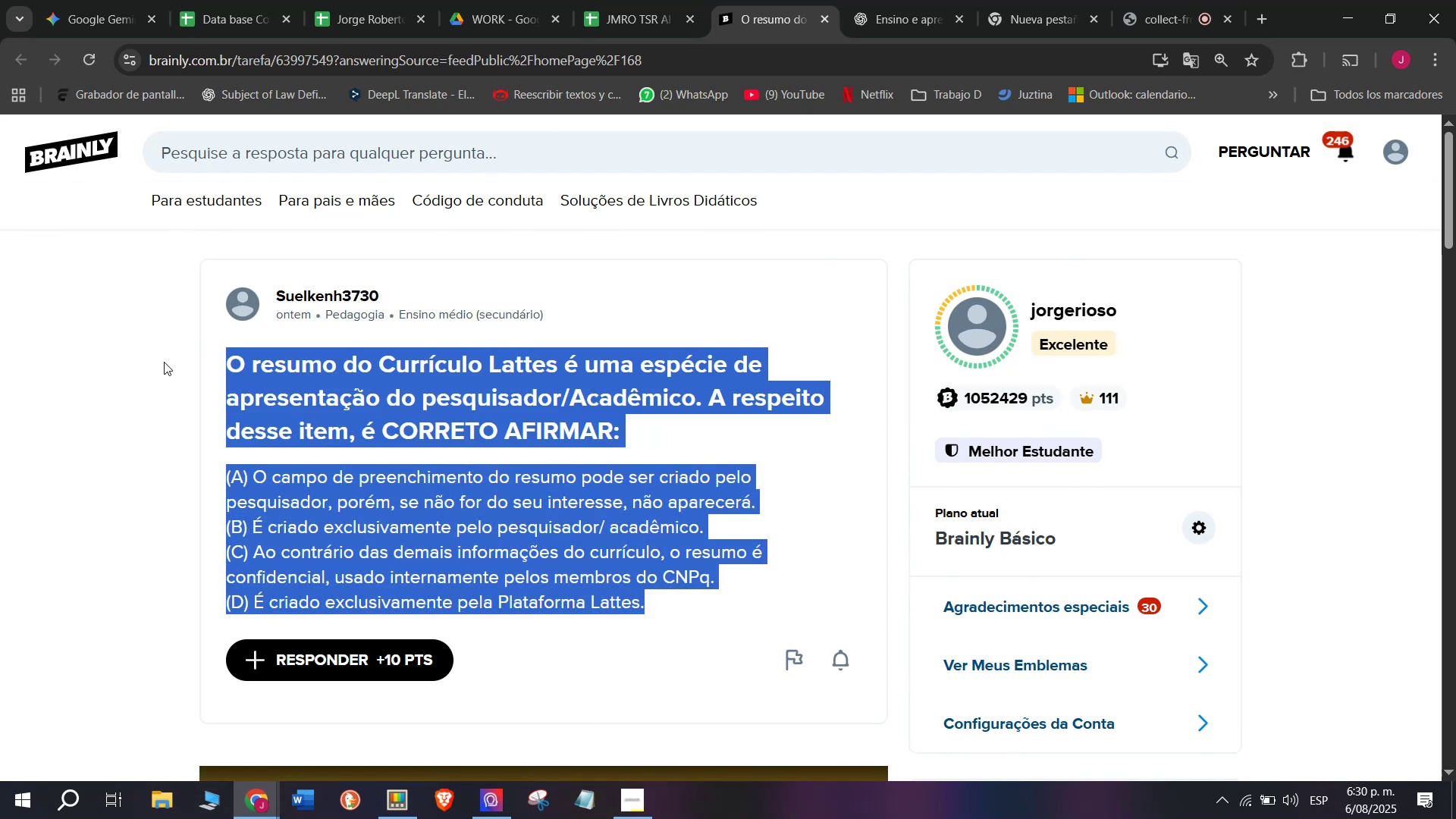 
key(Control+C)
 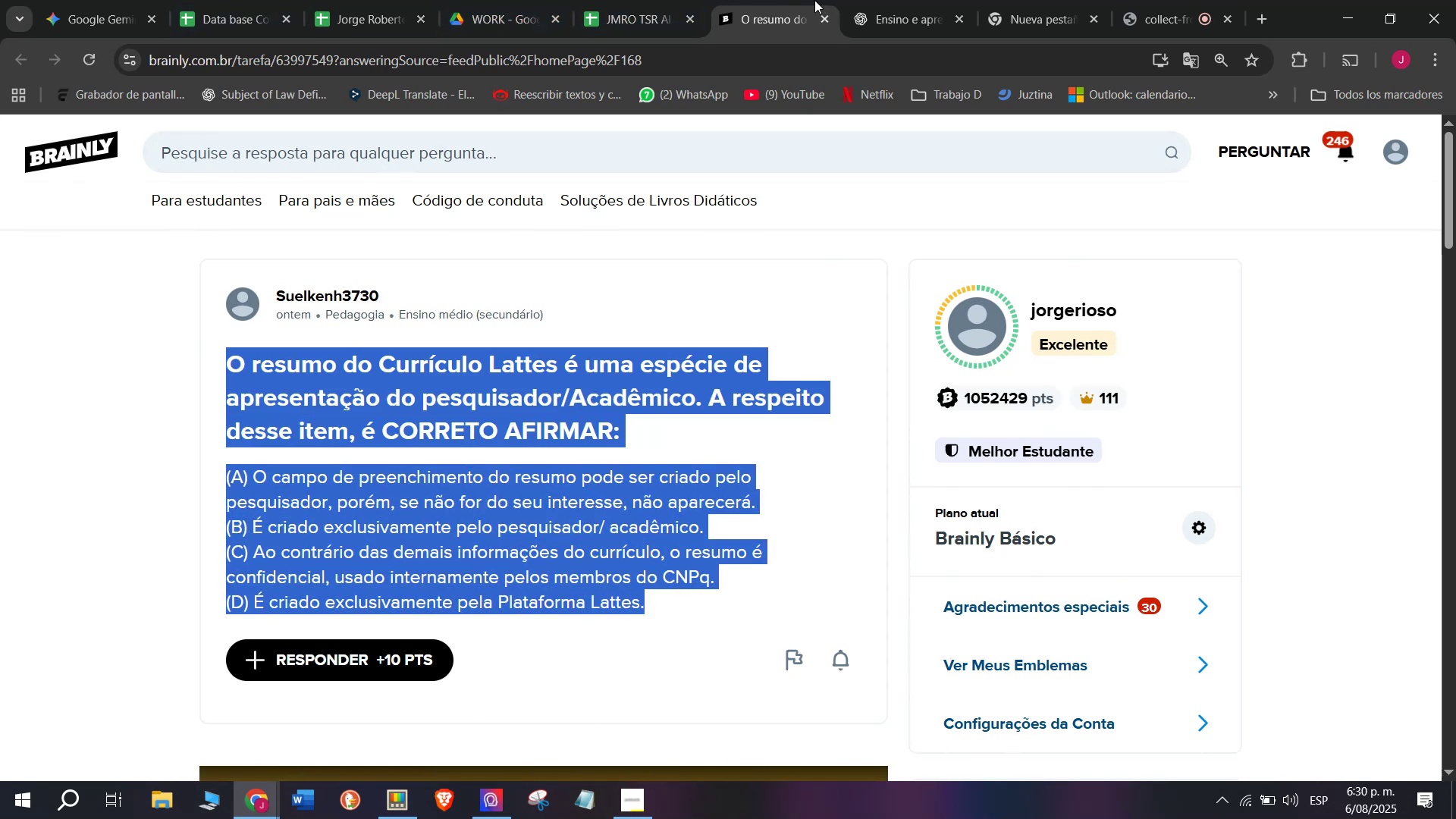 
left_click([930, 0])
 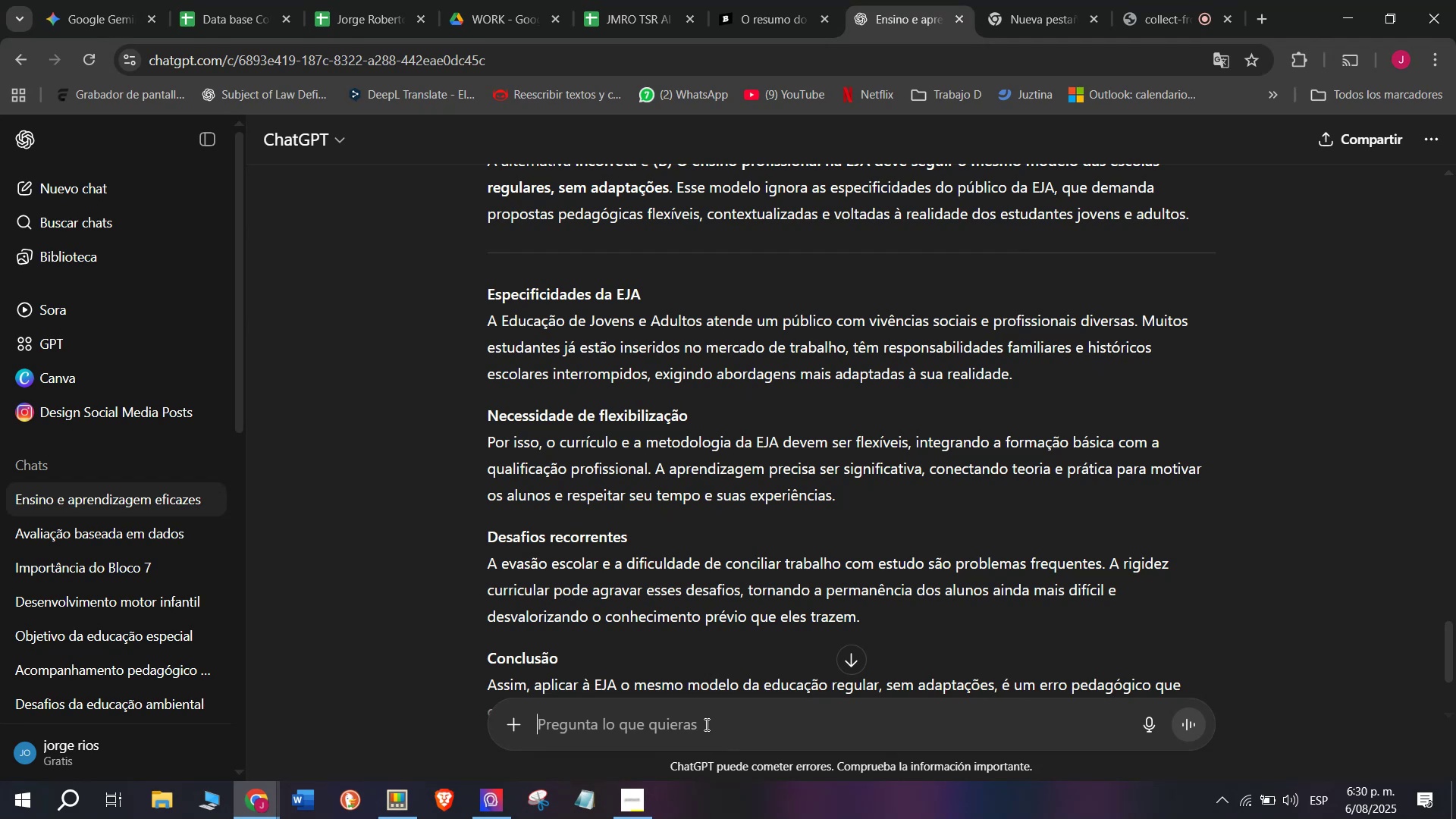 
key(Meta+MetaLeft)
 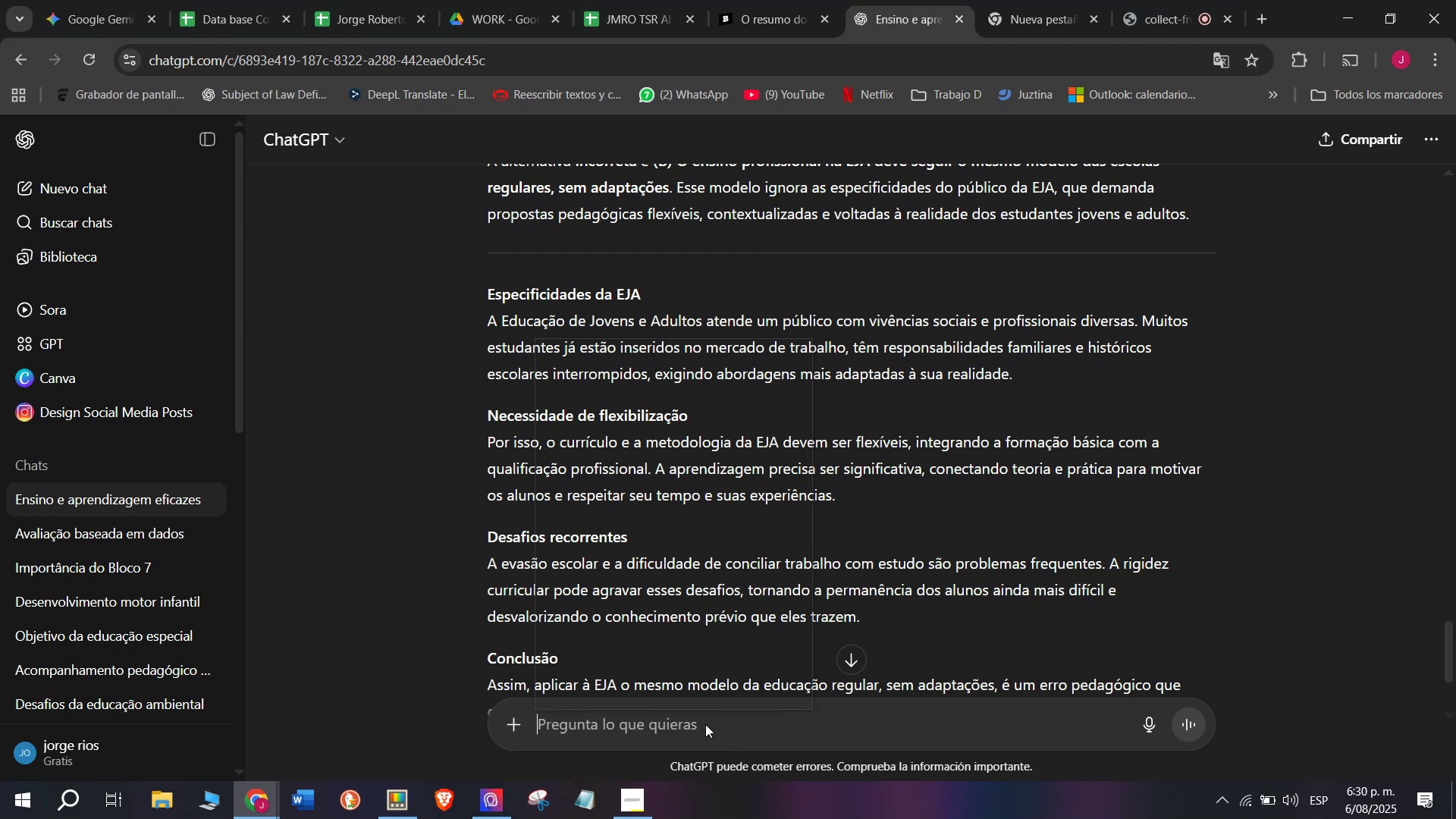 
key(C)
 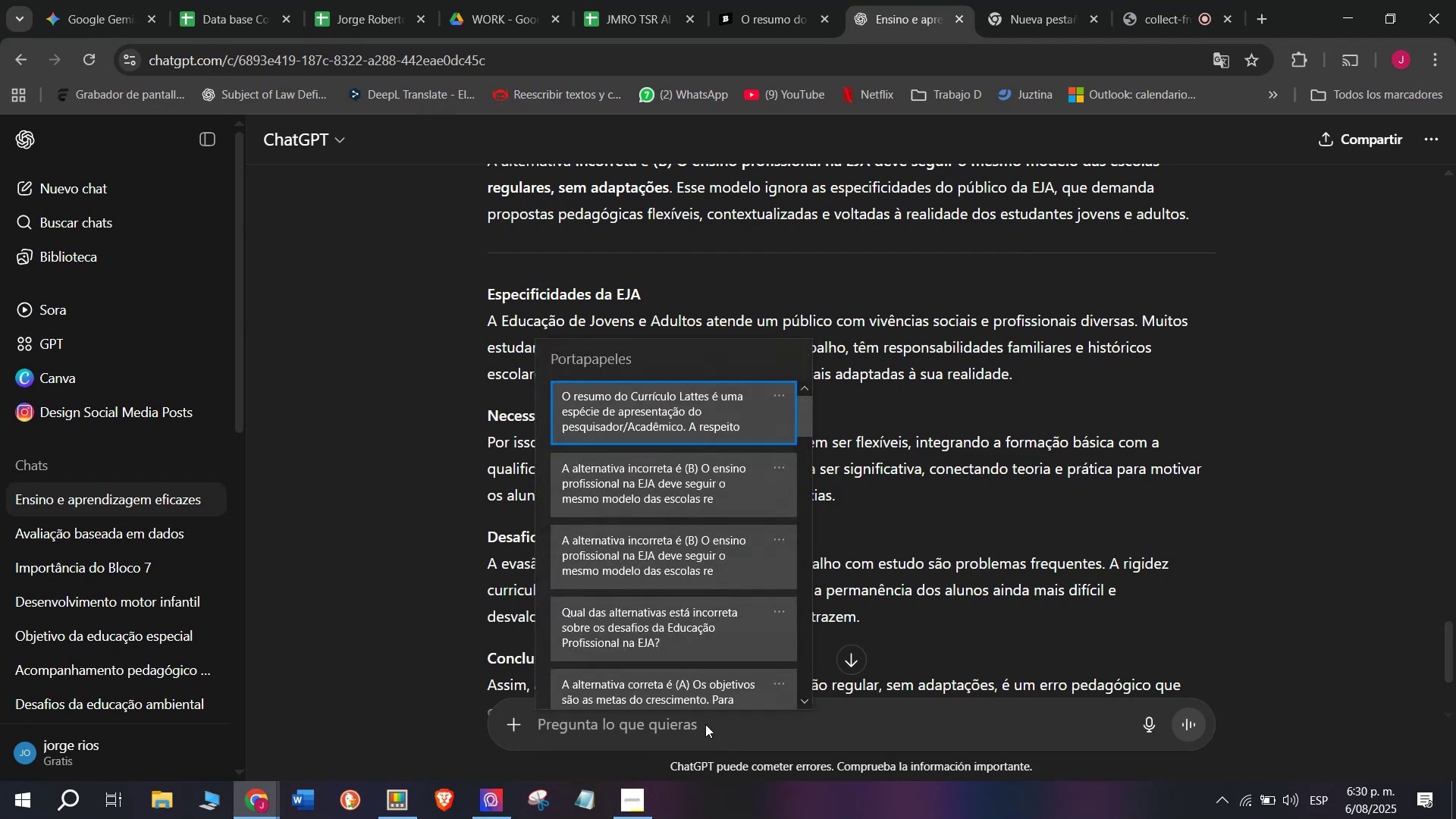 
key(Meta+V)
 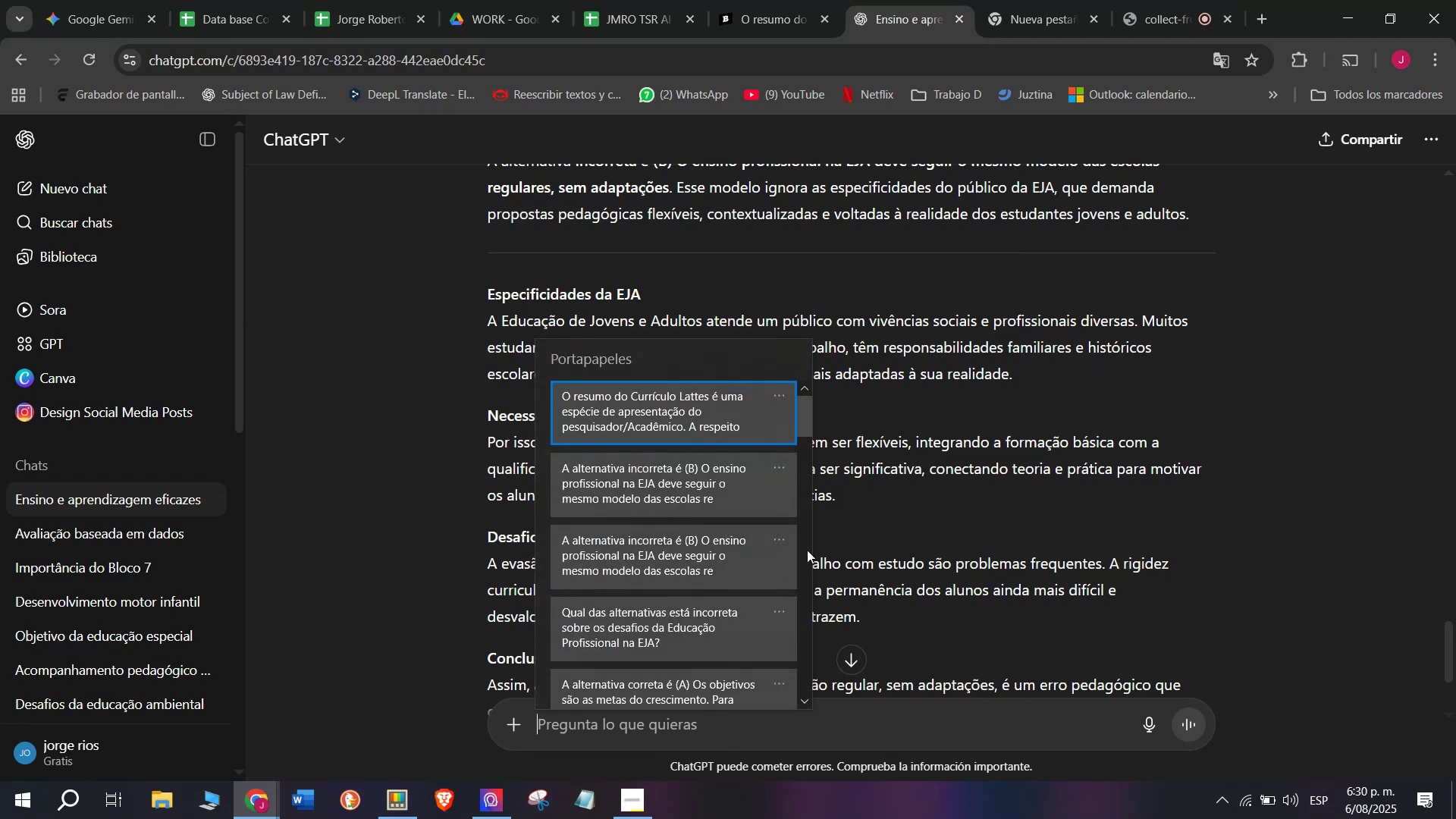 
left_click_drag(start_coordinate=[807, 434], to_coordinate=[805, 758])
 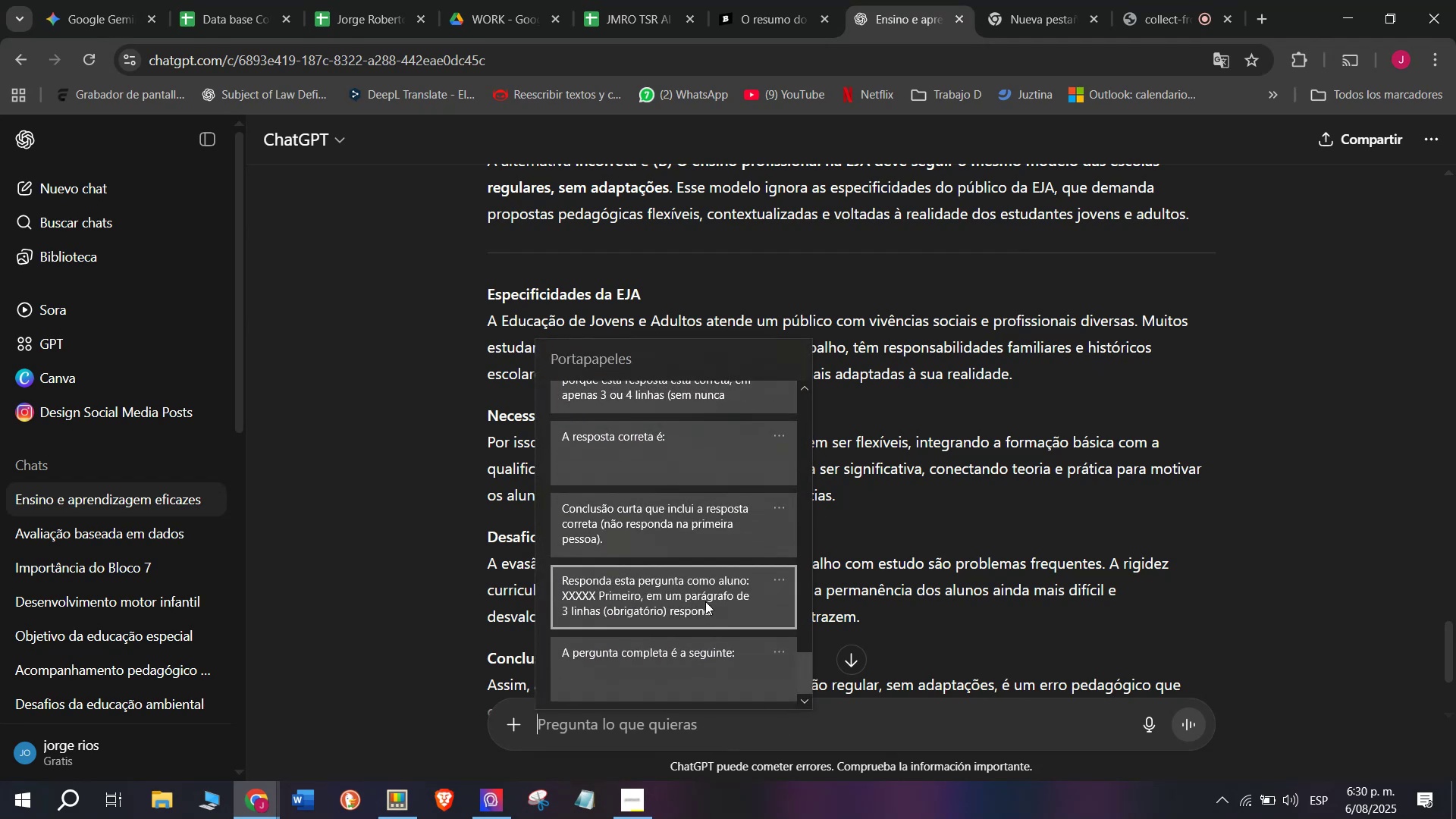 
key(Control+ControlLeft)
 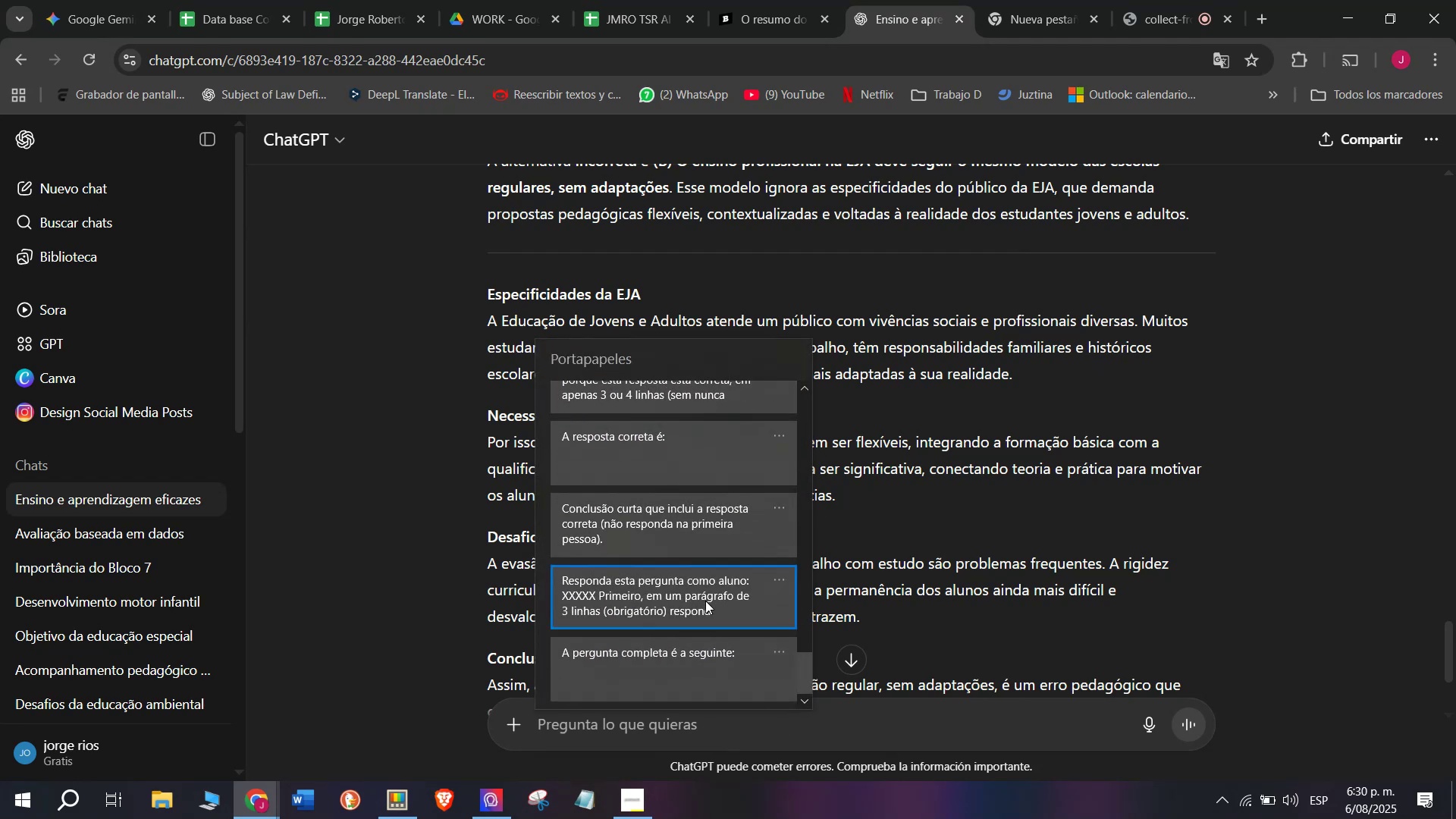 
key(Control+V)
 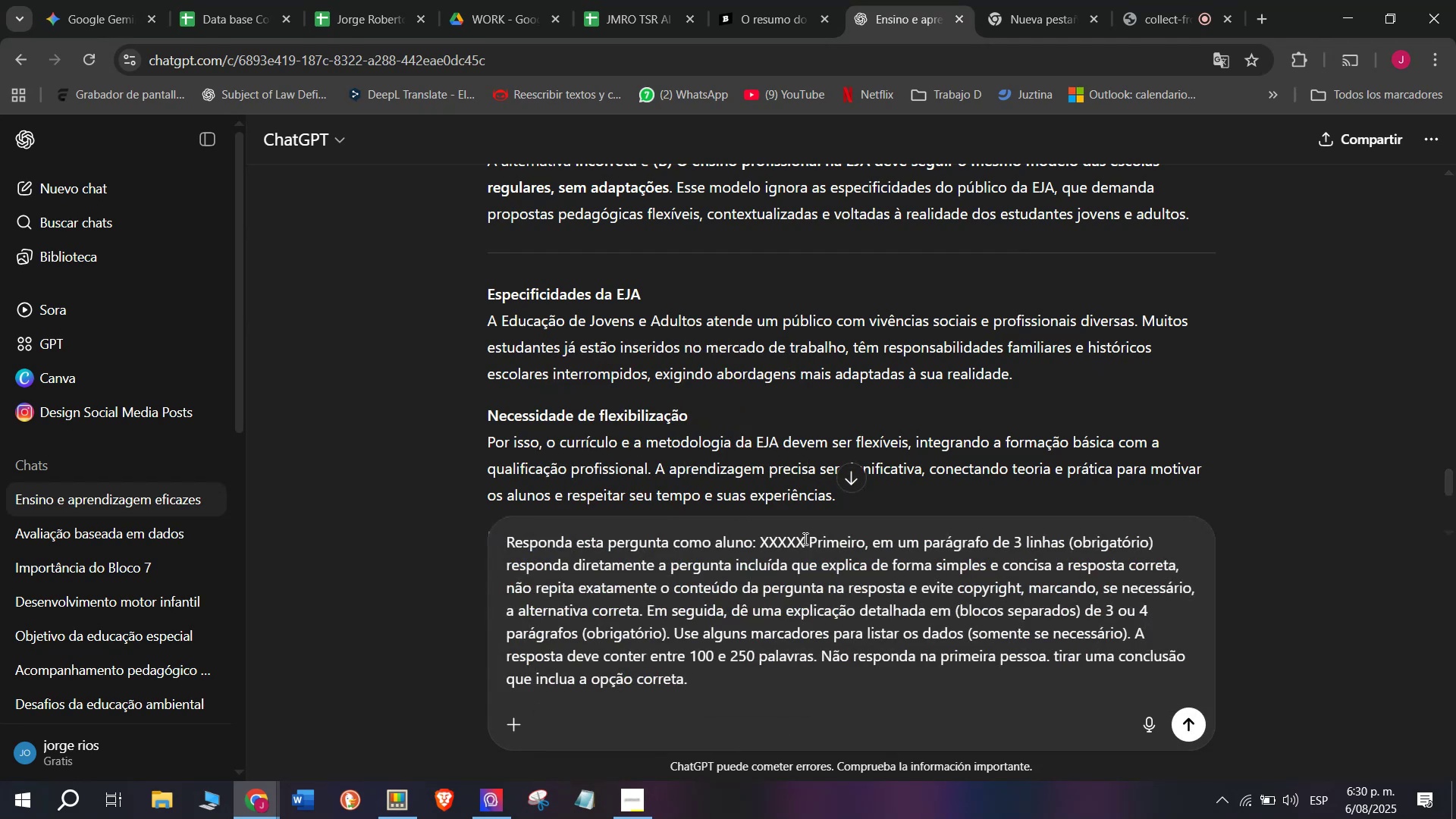 
left_click_drag(start_coordinate=[805, 539], to_coordinate=[762, 538])
 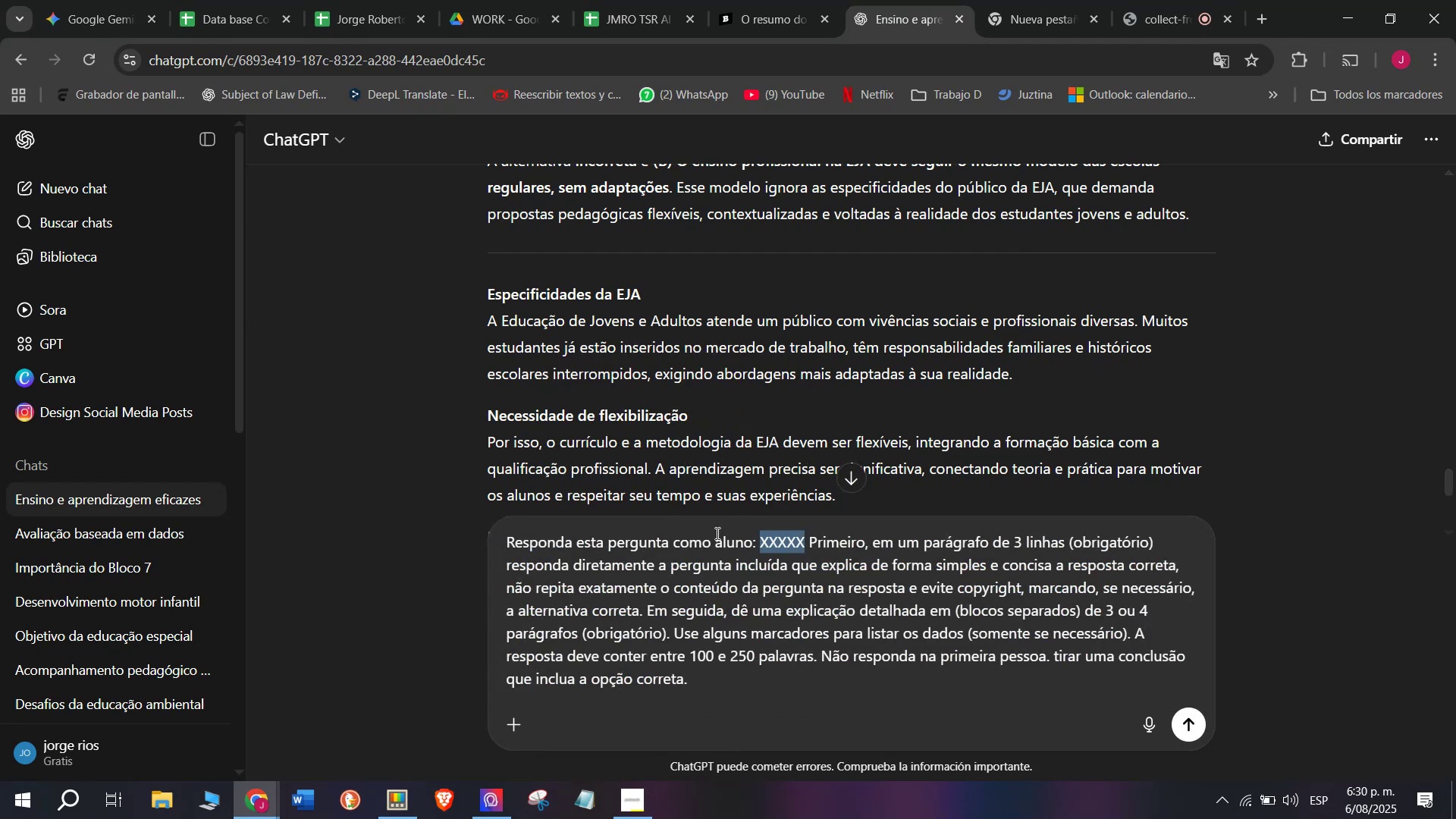 
key(Meta+MetaLeft)
 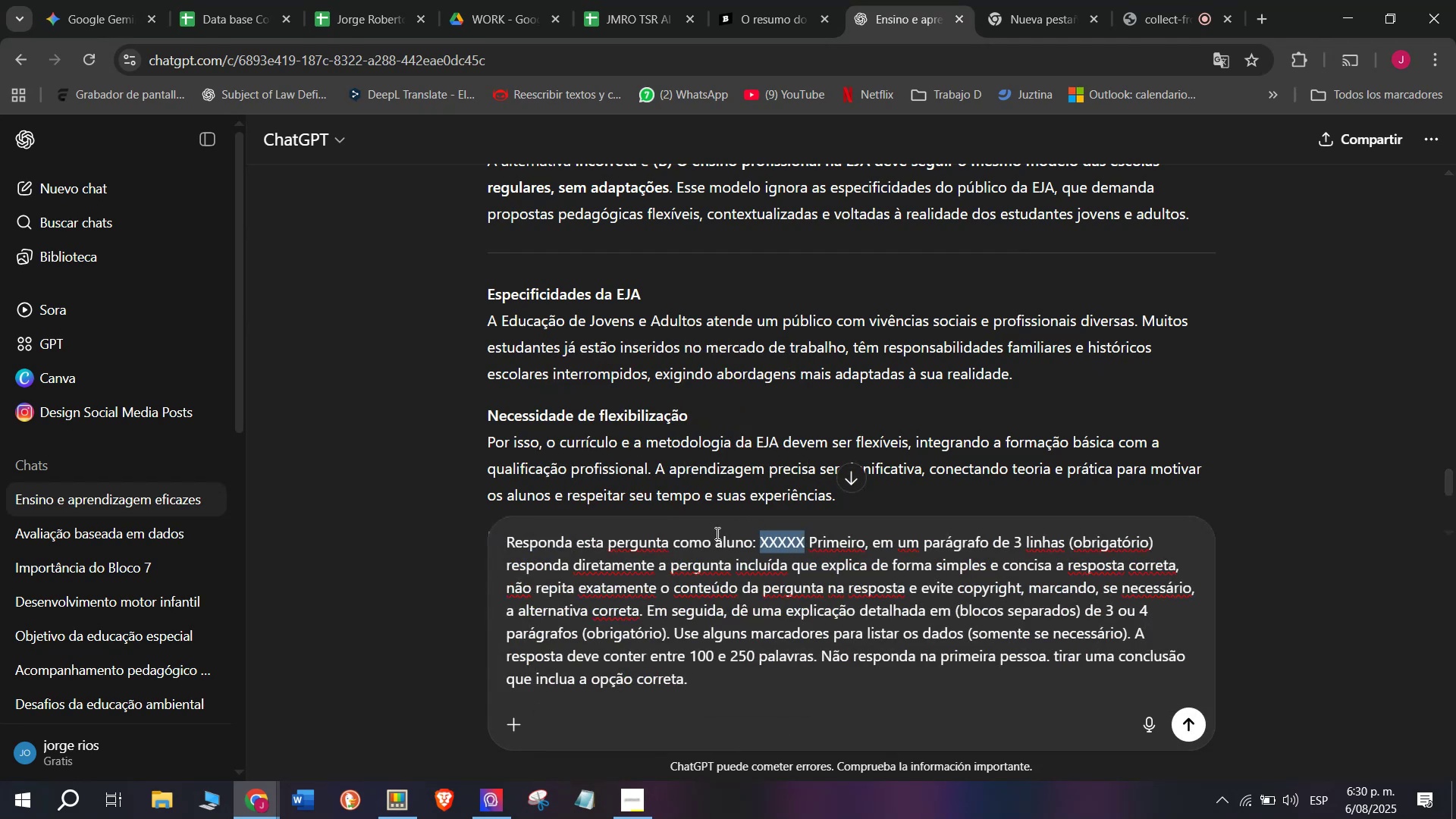 
key(C)
 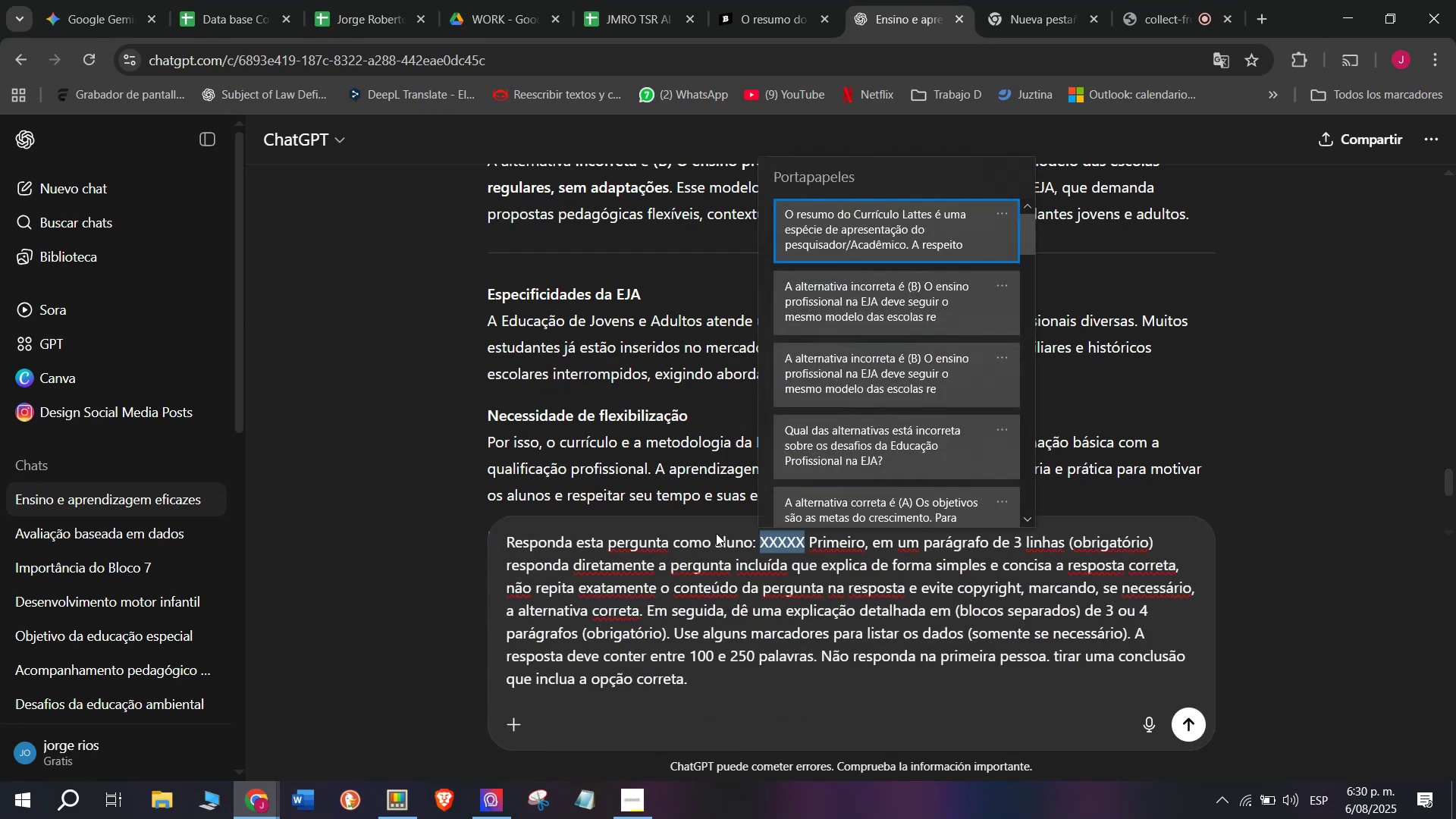 
key(Meta+V)
 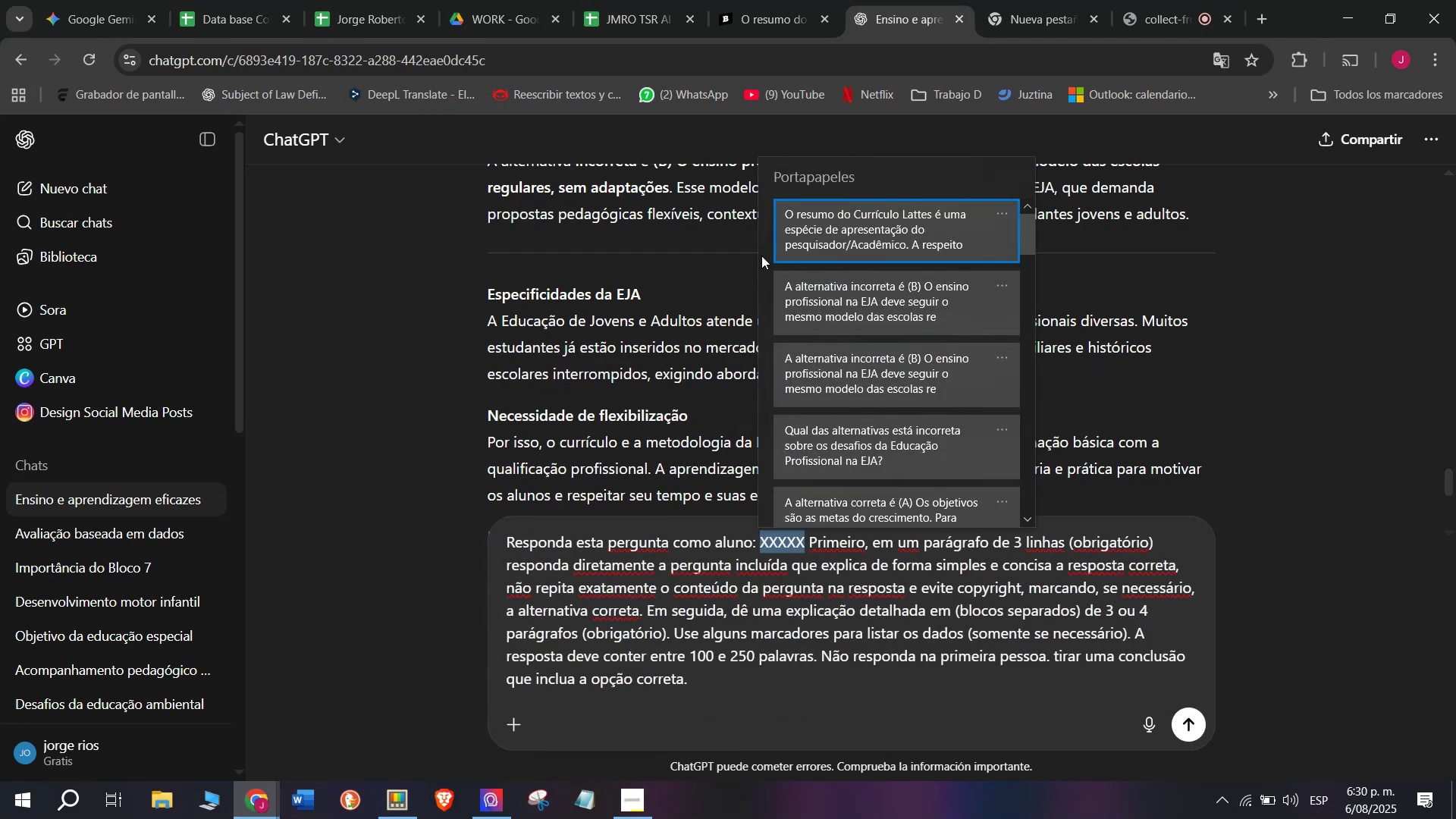 
left_click([809, 218])
 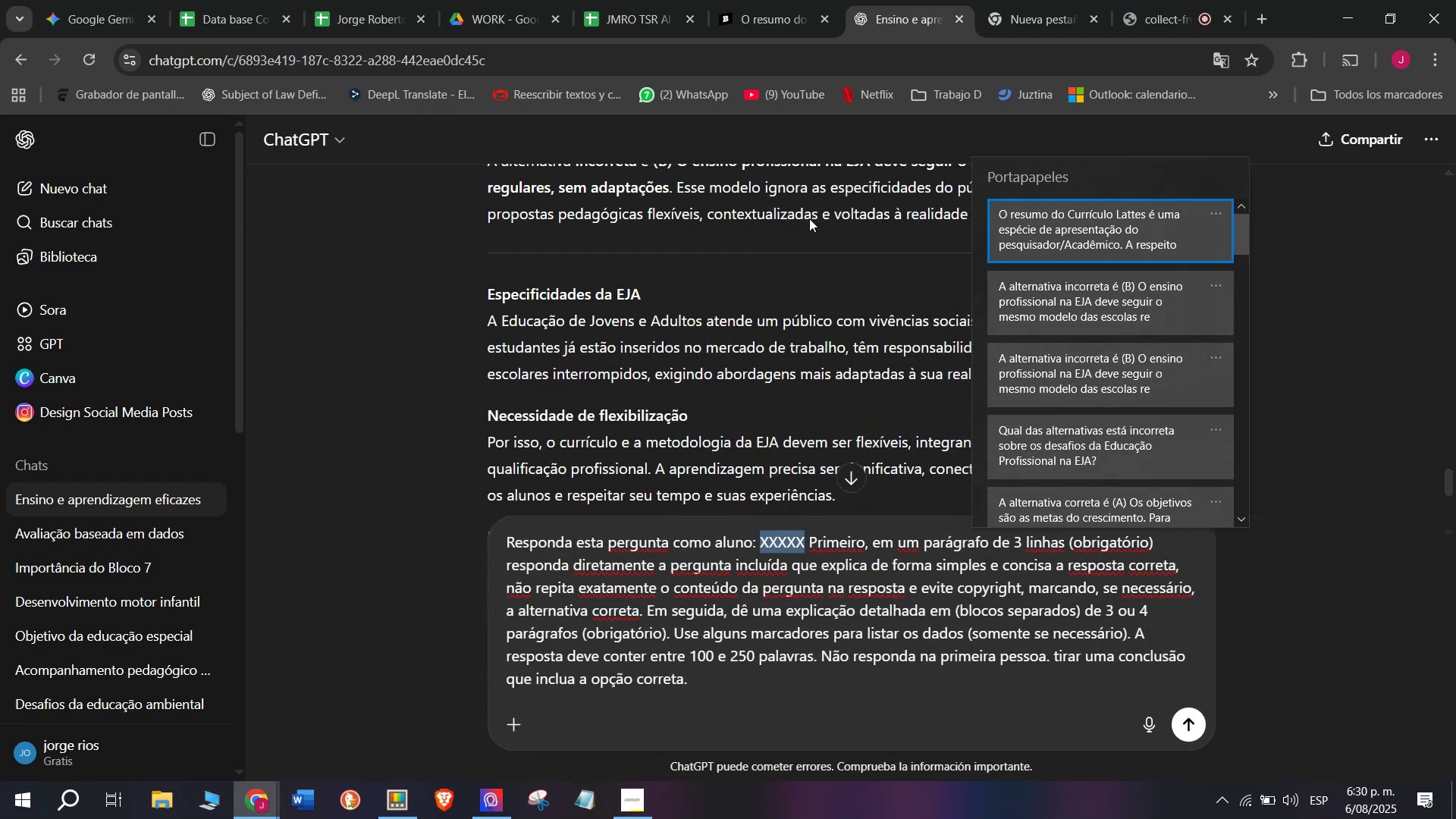 
key(Control+ControlLeft)
 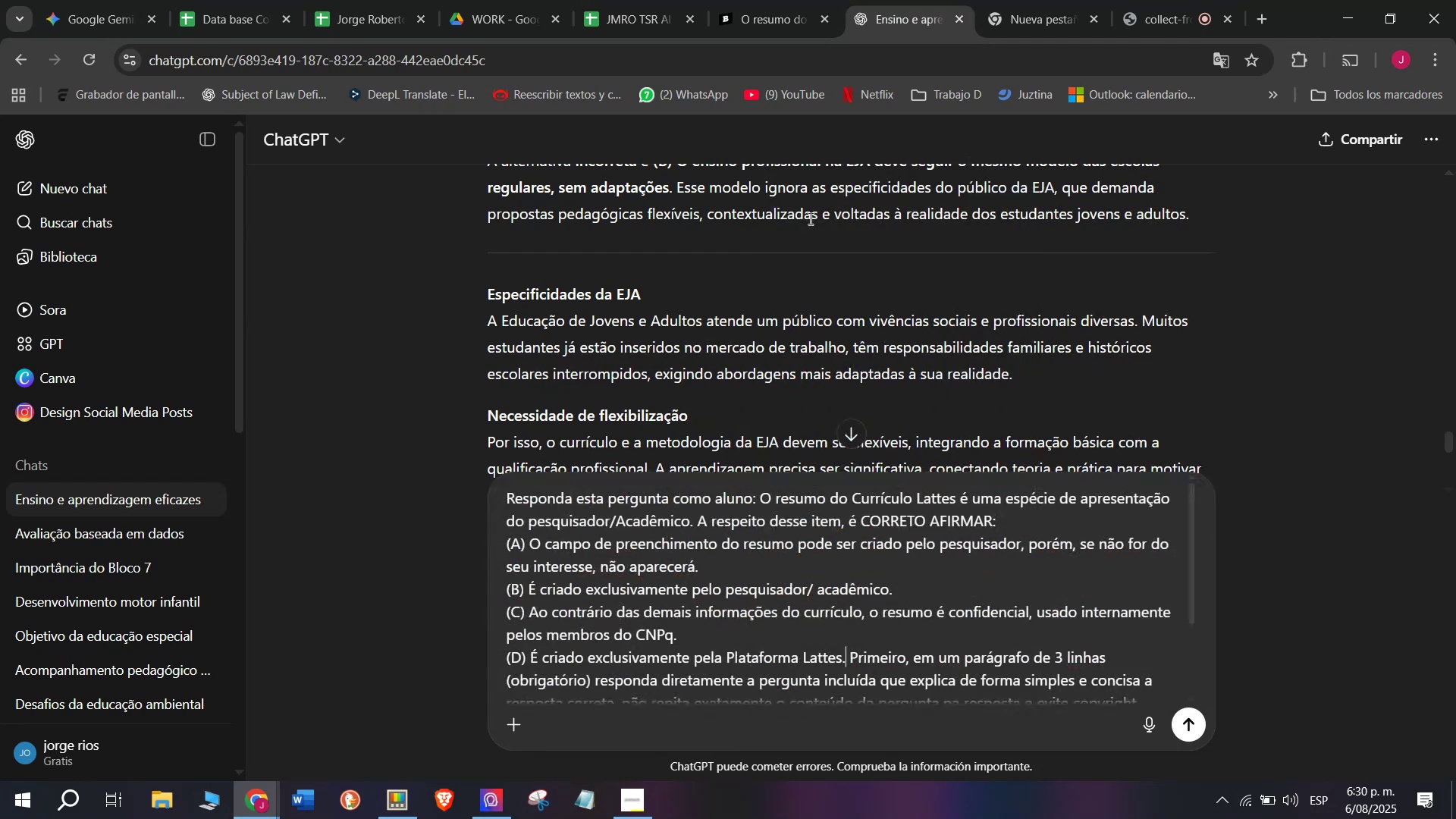 
key(Control+V)
 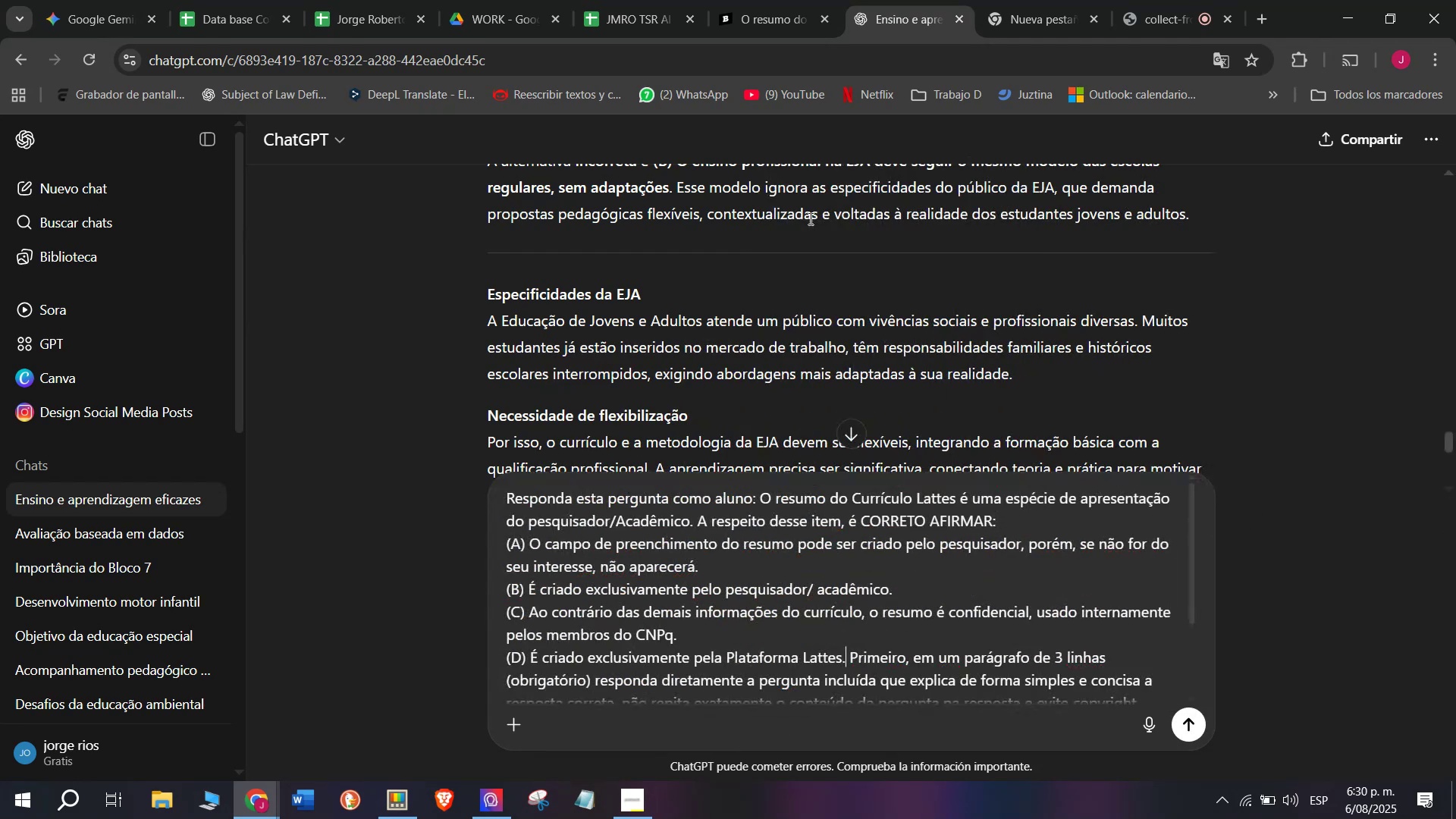 
key(Enter)
 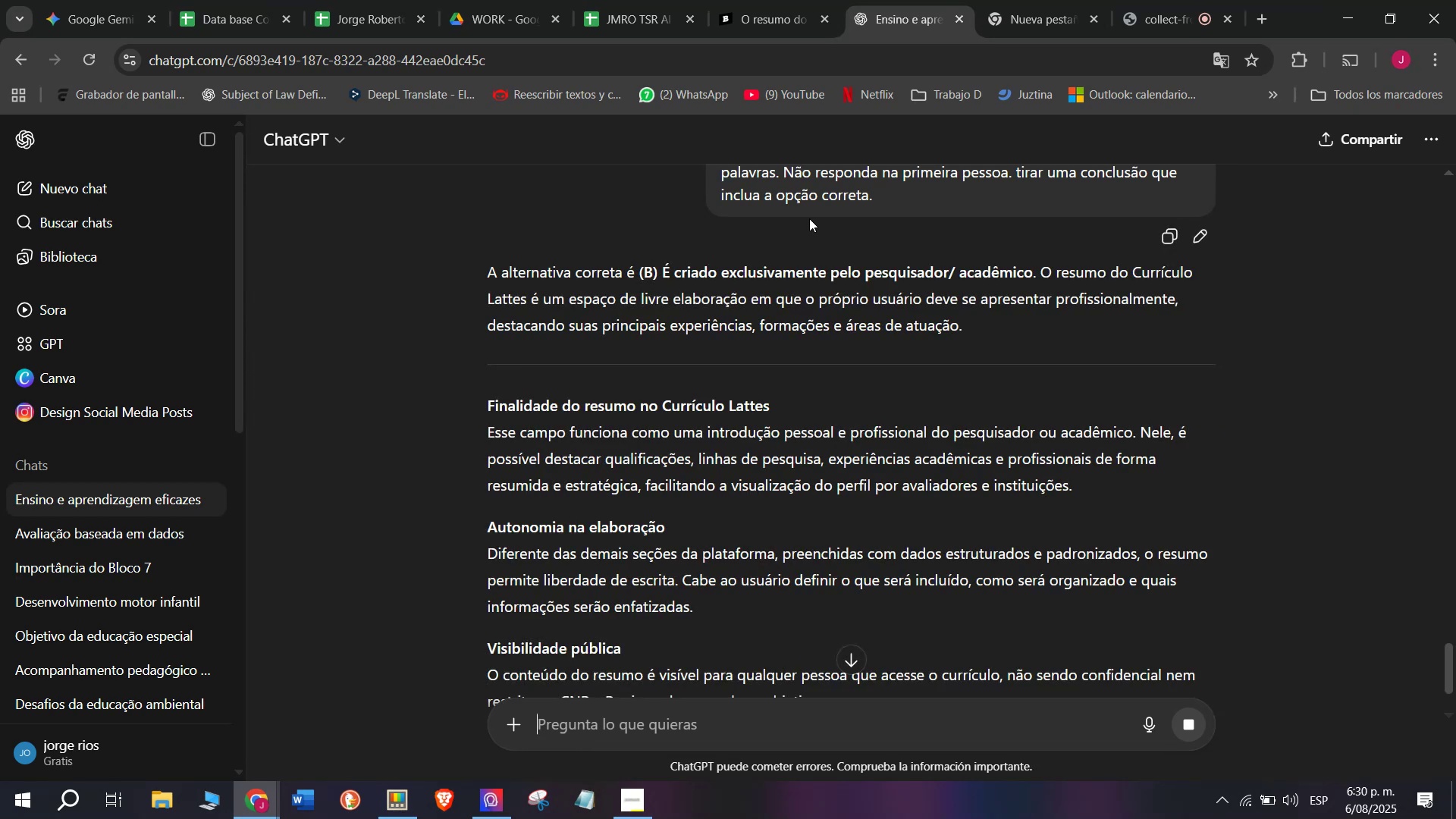 
wait(10.5)
 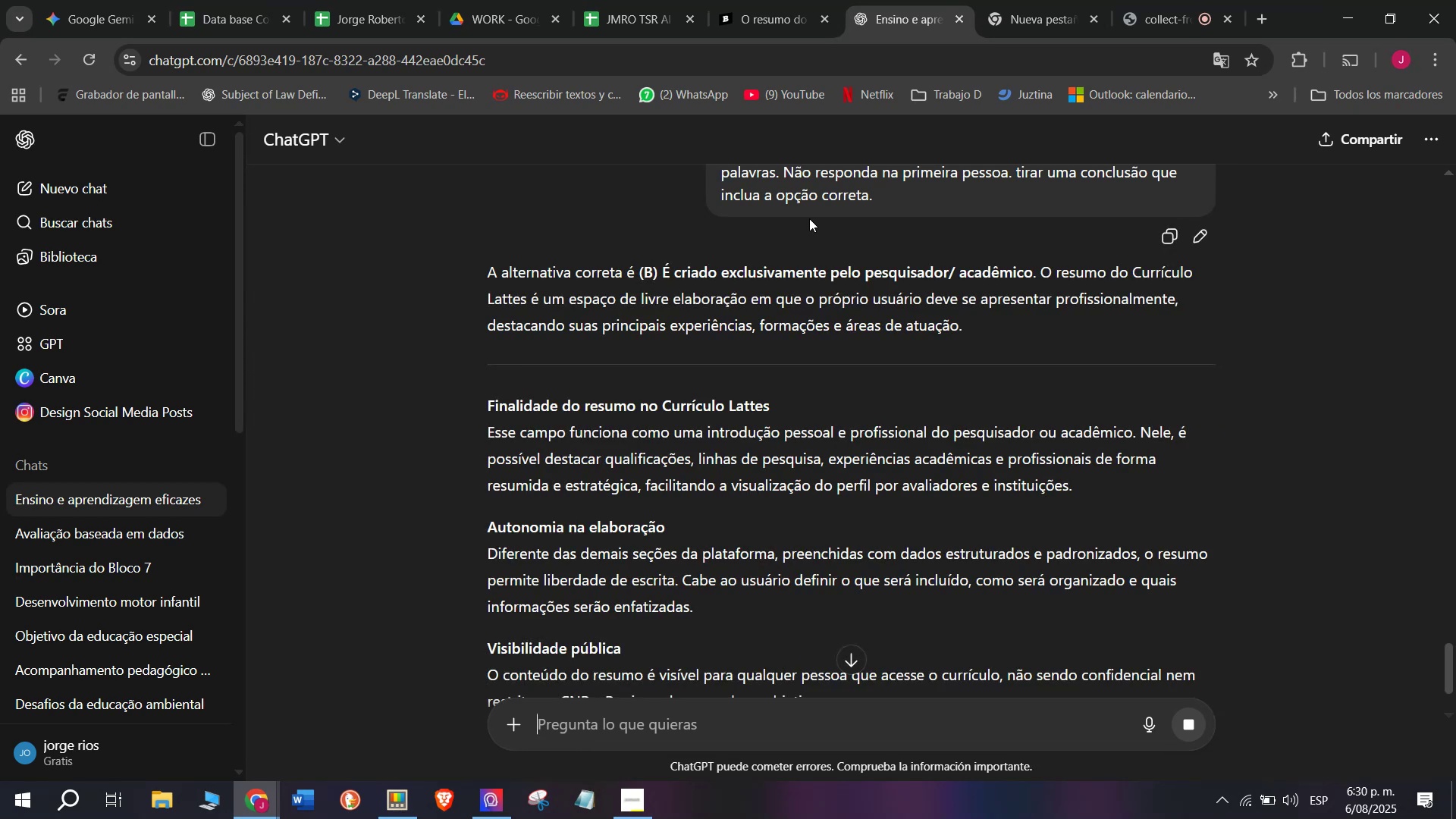 
left_click_drag(start_coordinate=[469, 272], to_coordinate=[858, 416])
 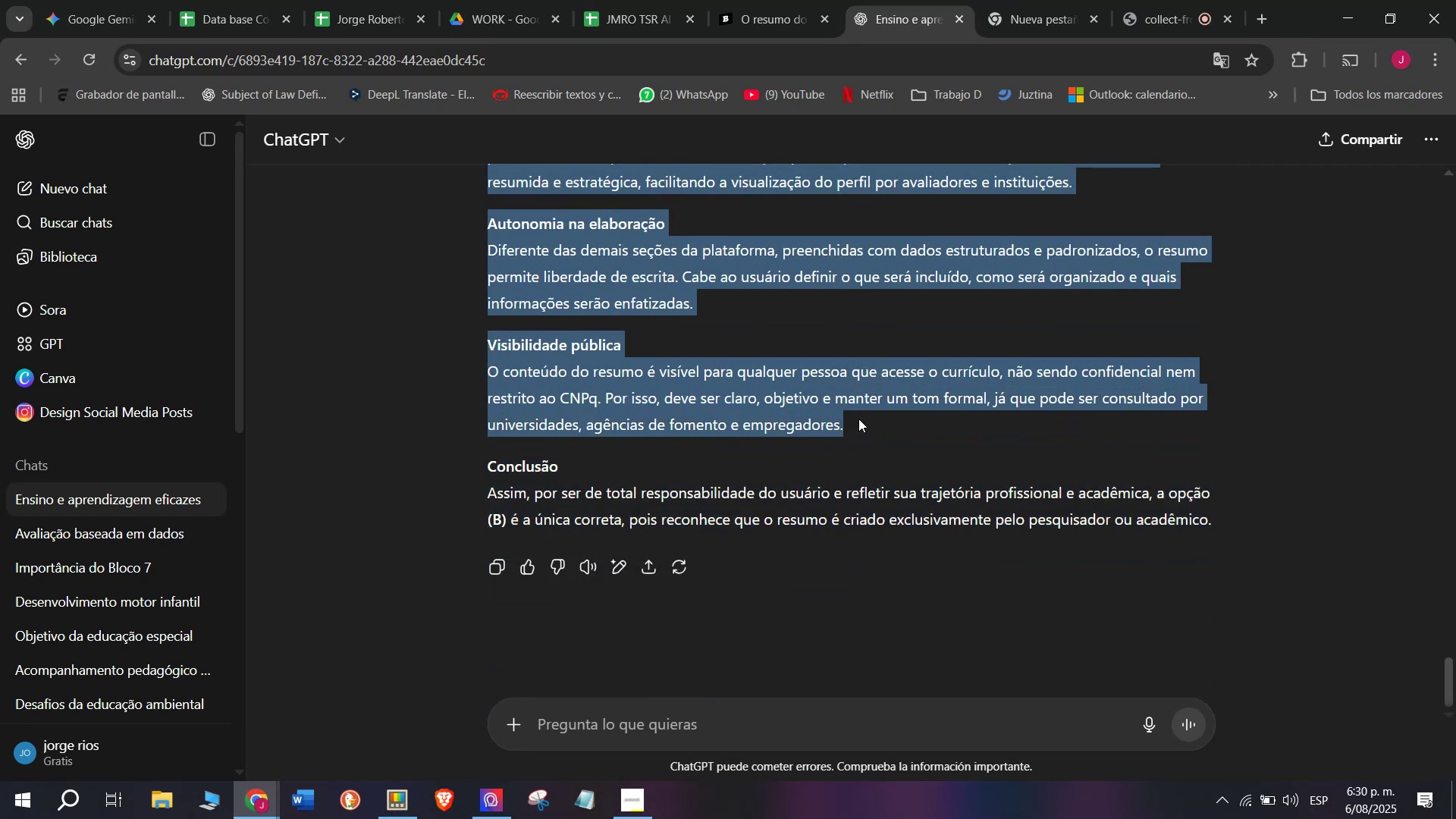 
key(Break)
 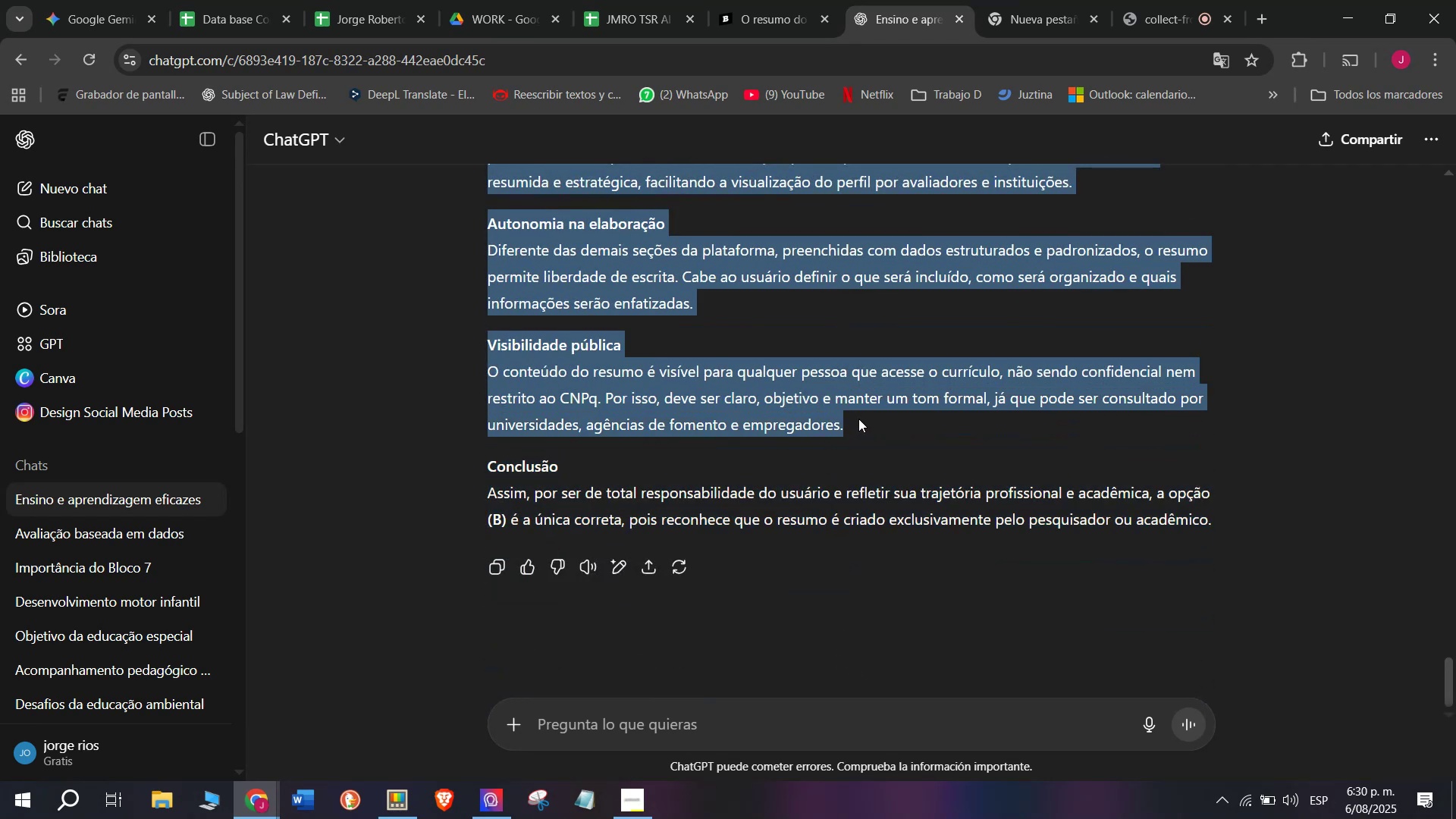 
key(Control+ControlLeft)
 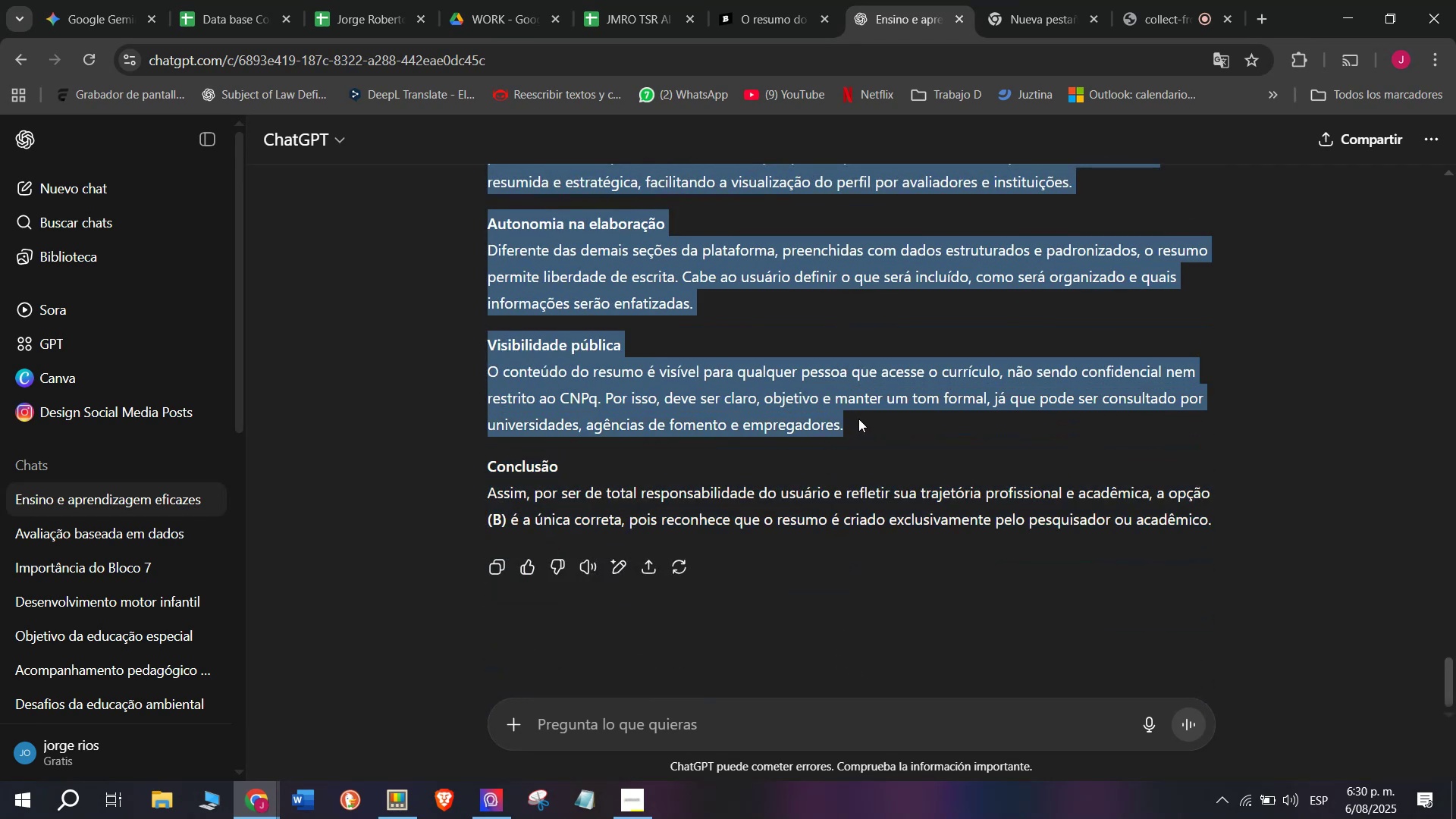 
key(Control+C)
 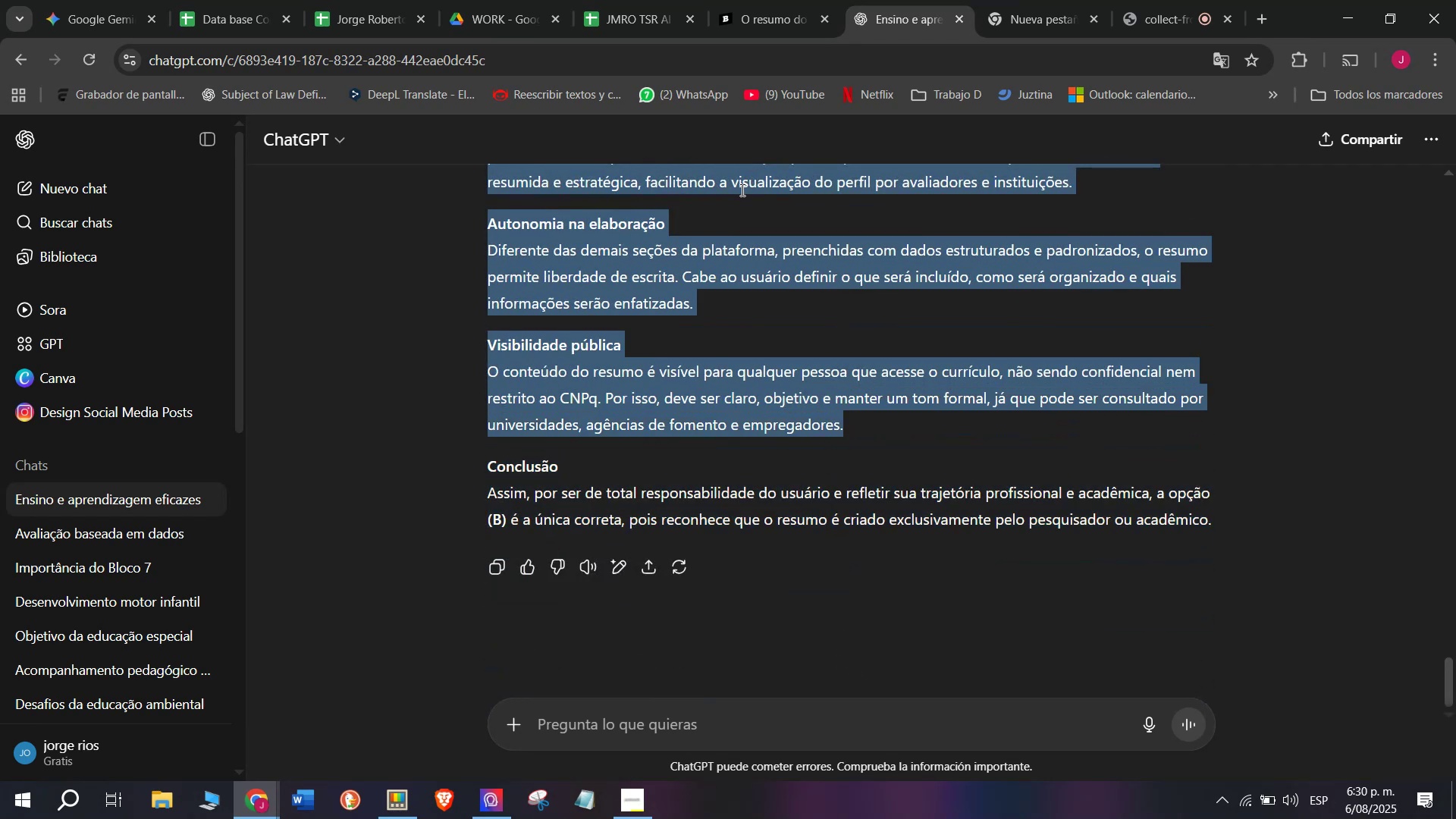 
left_click([757, 0])
 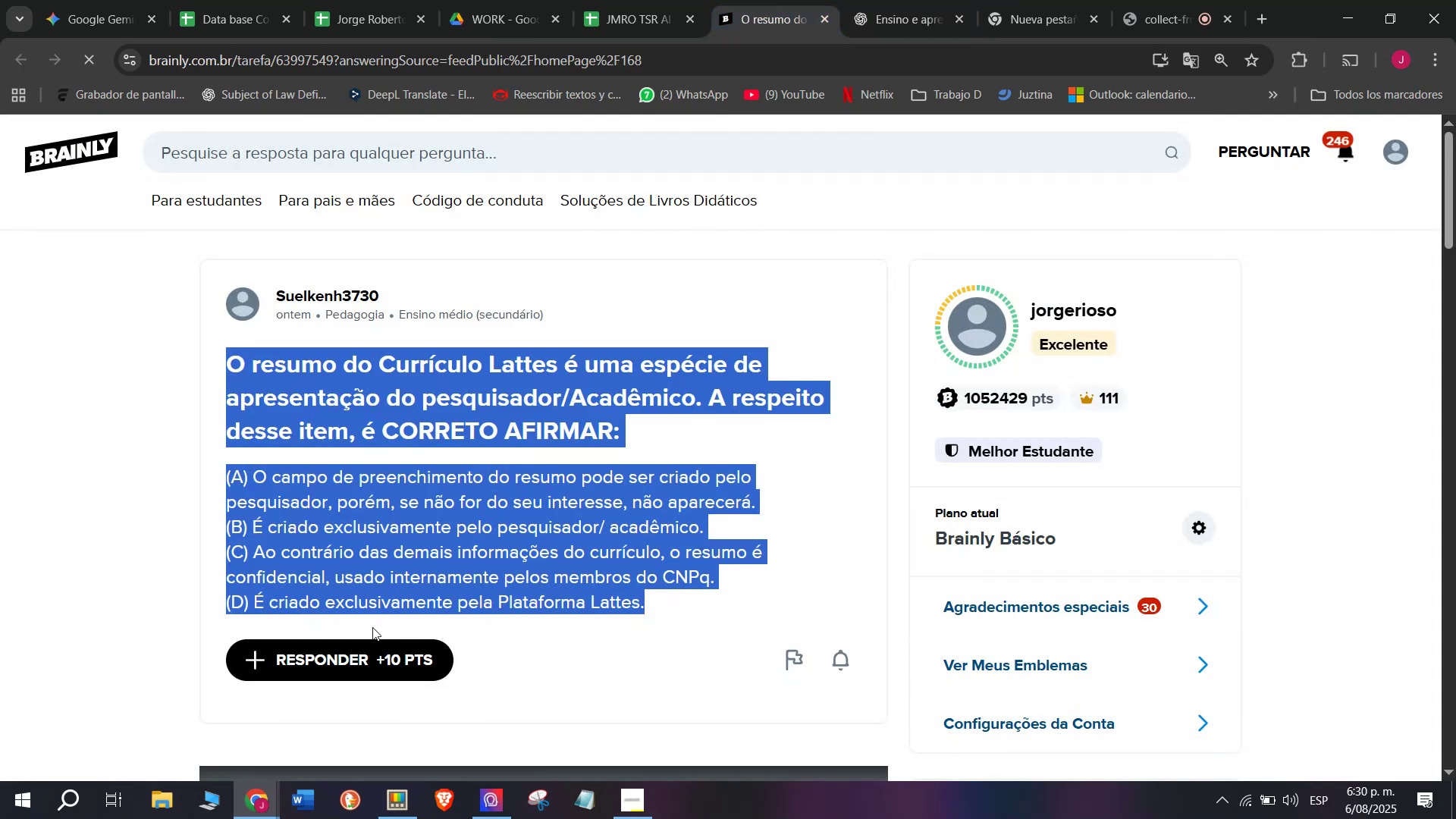 
left_click([368, 651])
 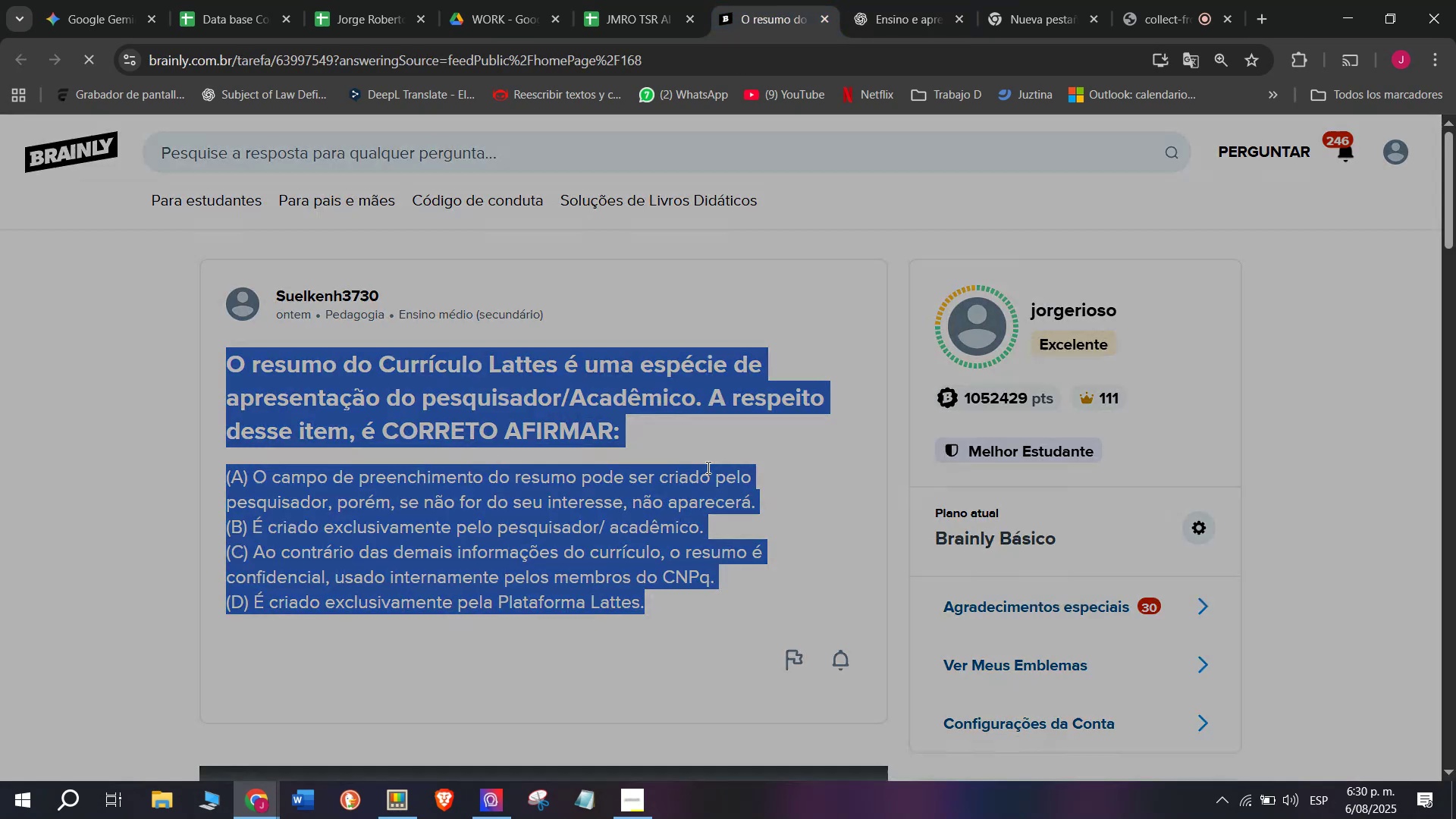 
left_click_drag(start_coordinate=[709, 463], to_coordinate=[491, 189])
 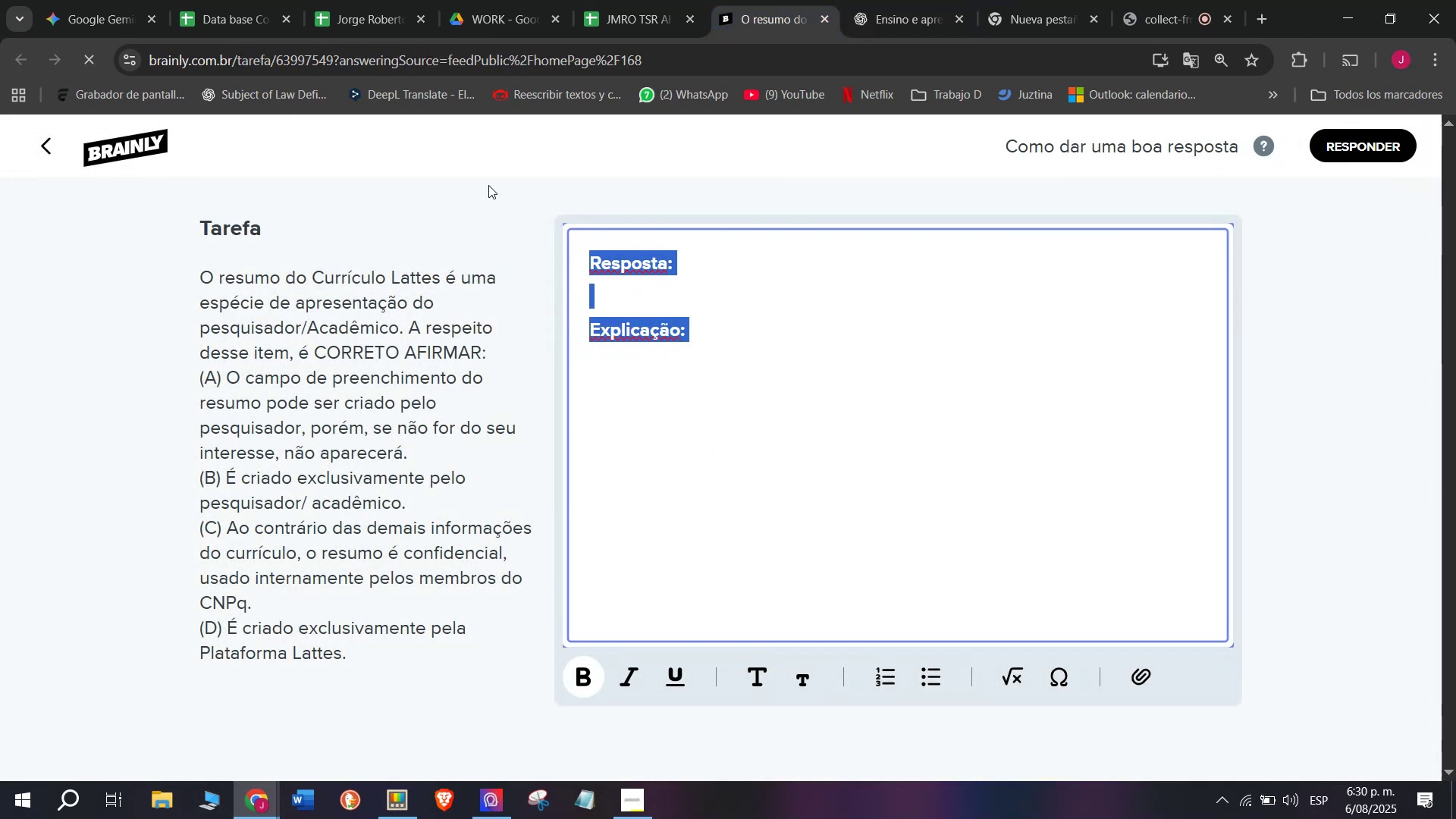 
key(Z)
 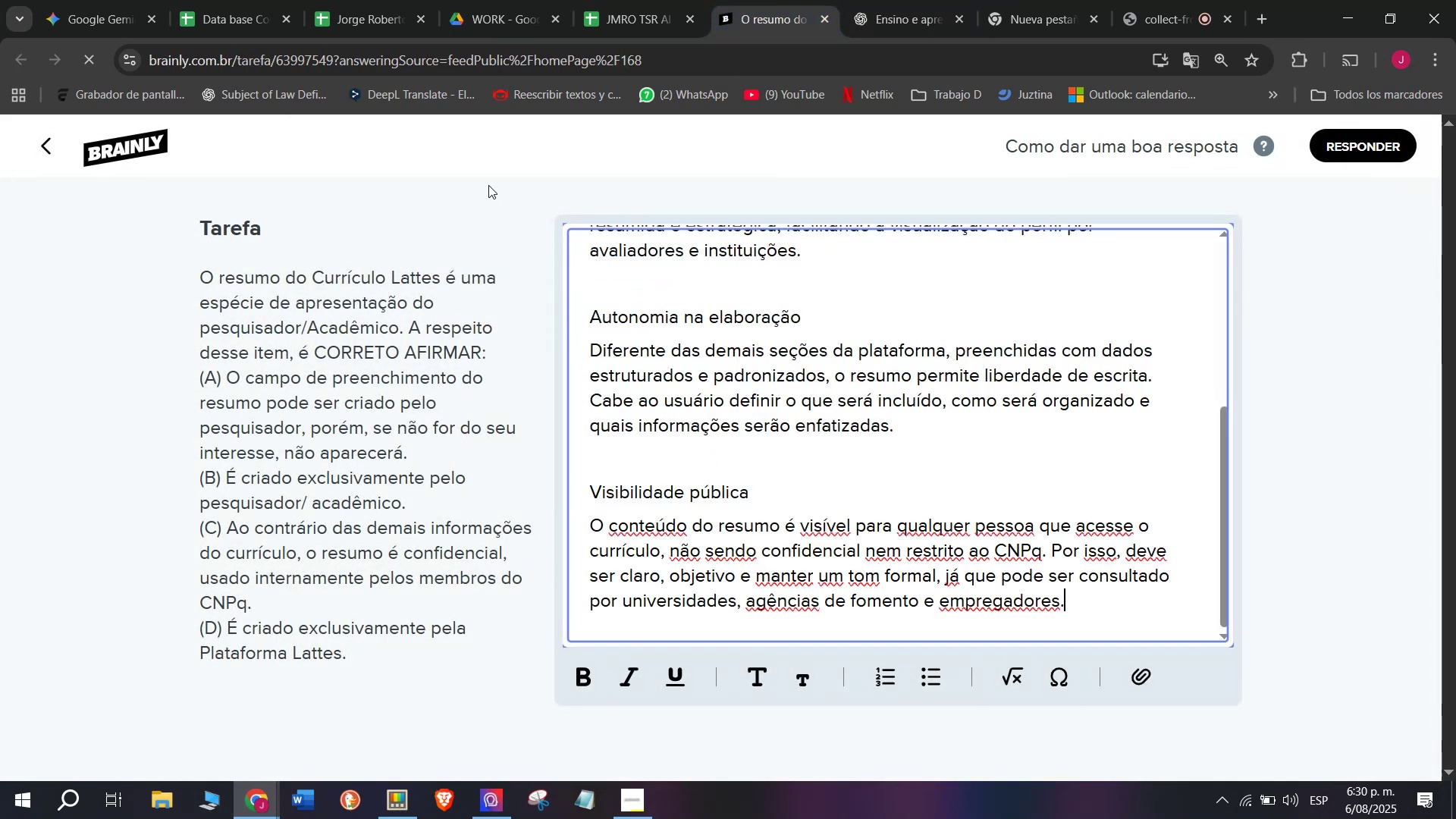 
key(Control+ControlLeft)
 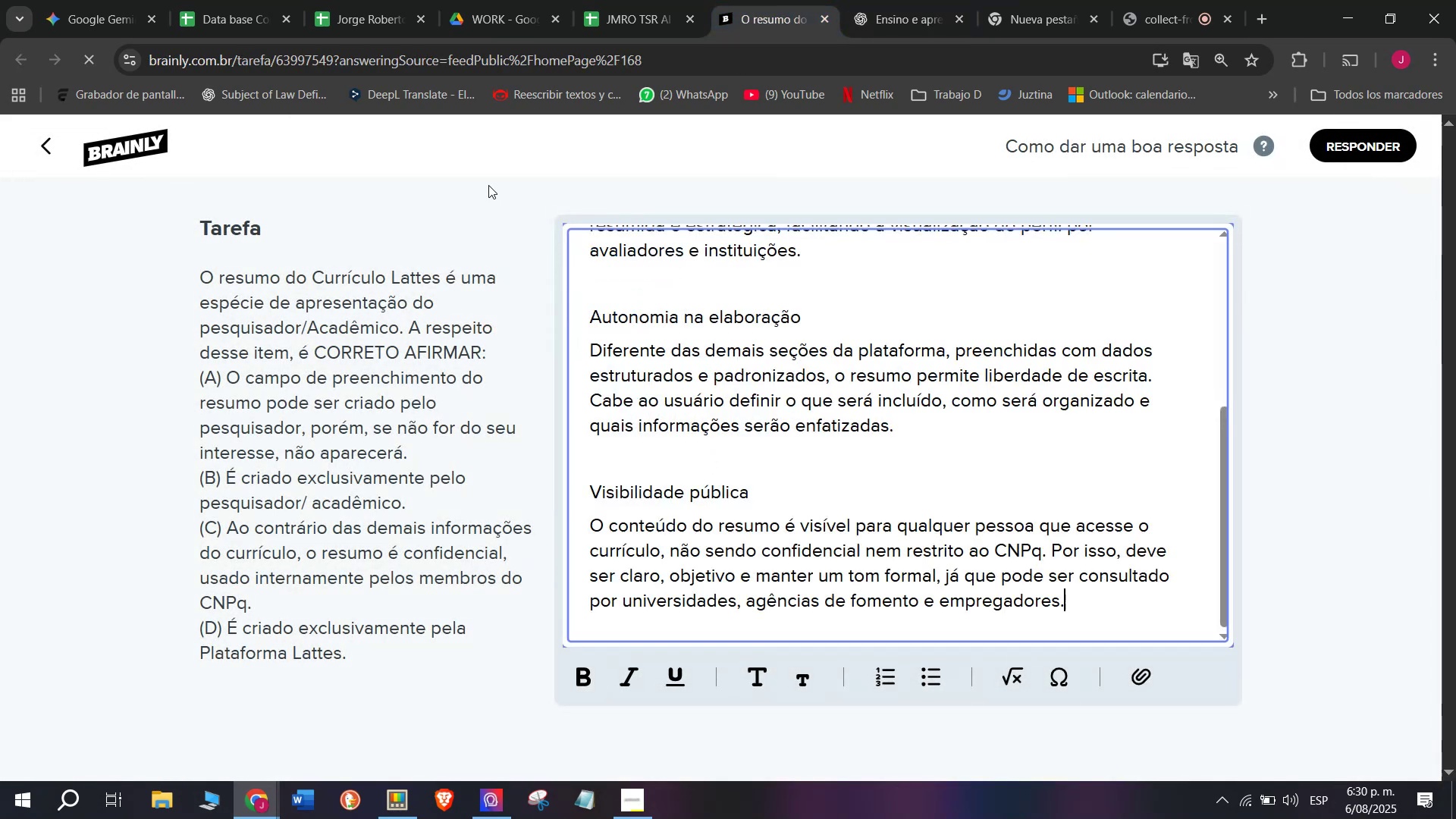 
key(Control+V)
 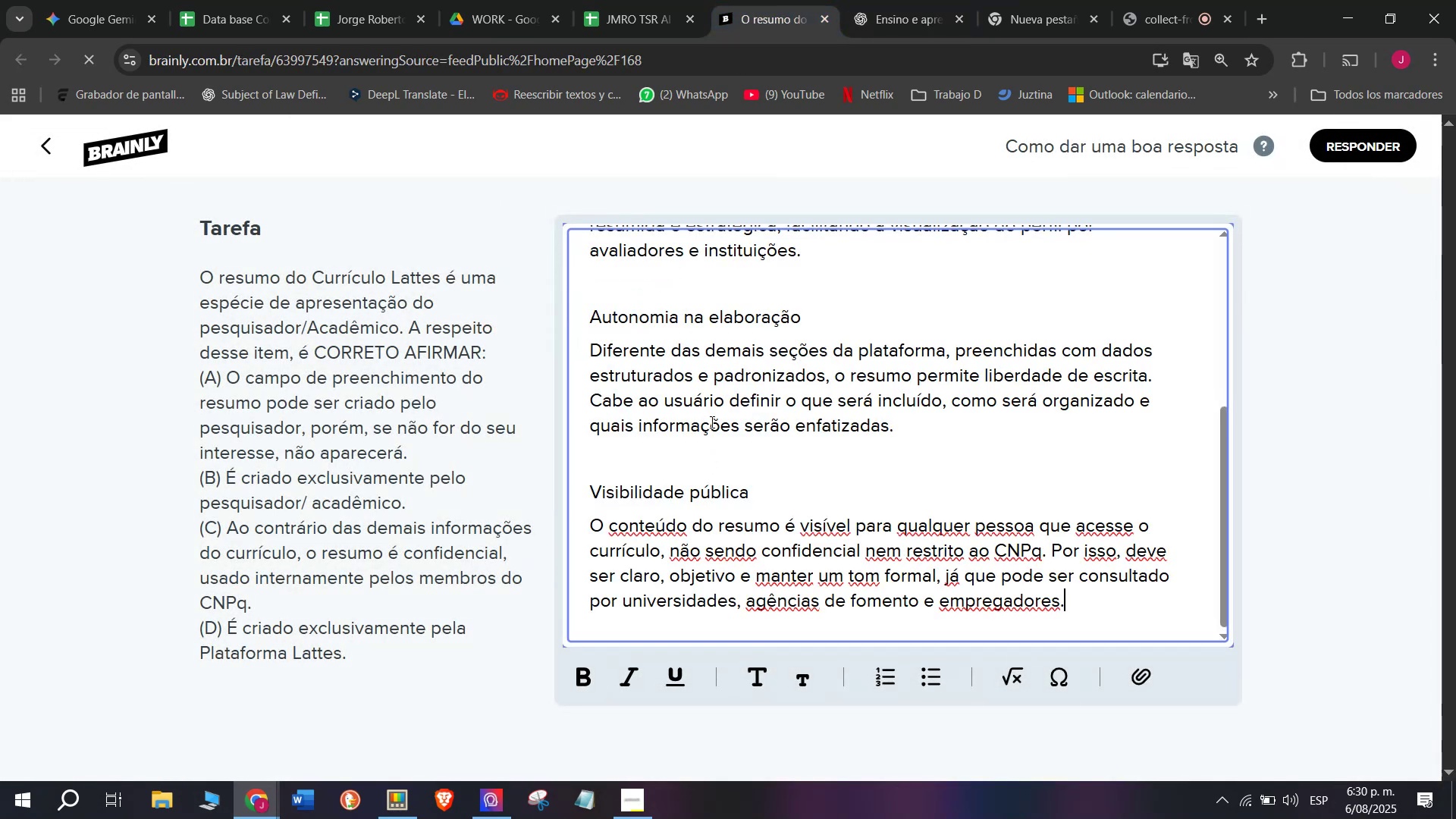 
left_click_drag(start_coordinate=[764, 500], to_coordinate=[519, 484])
 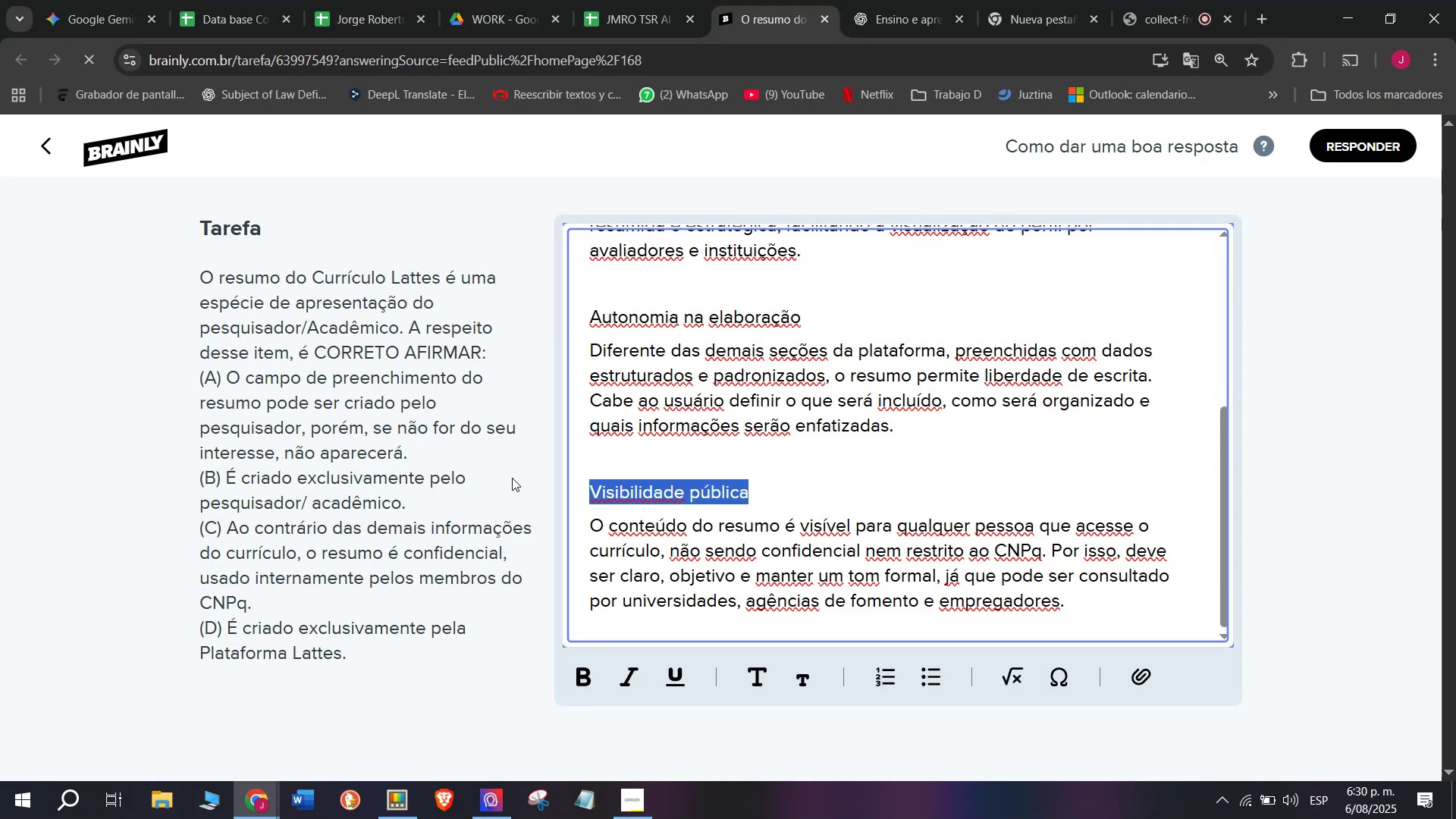 
key(Backspace)
 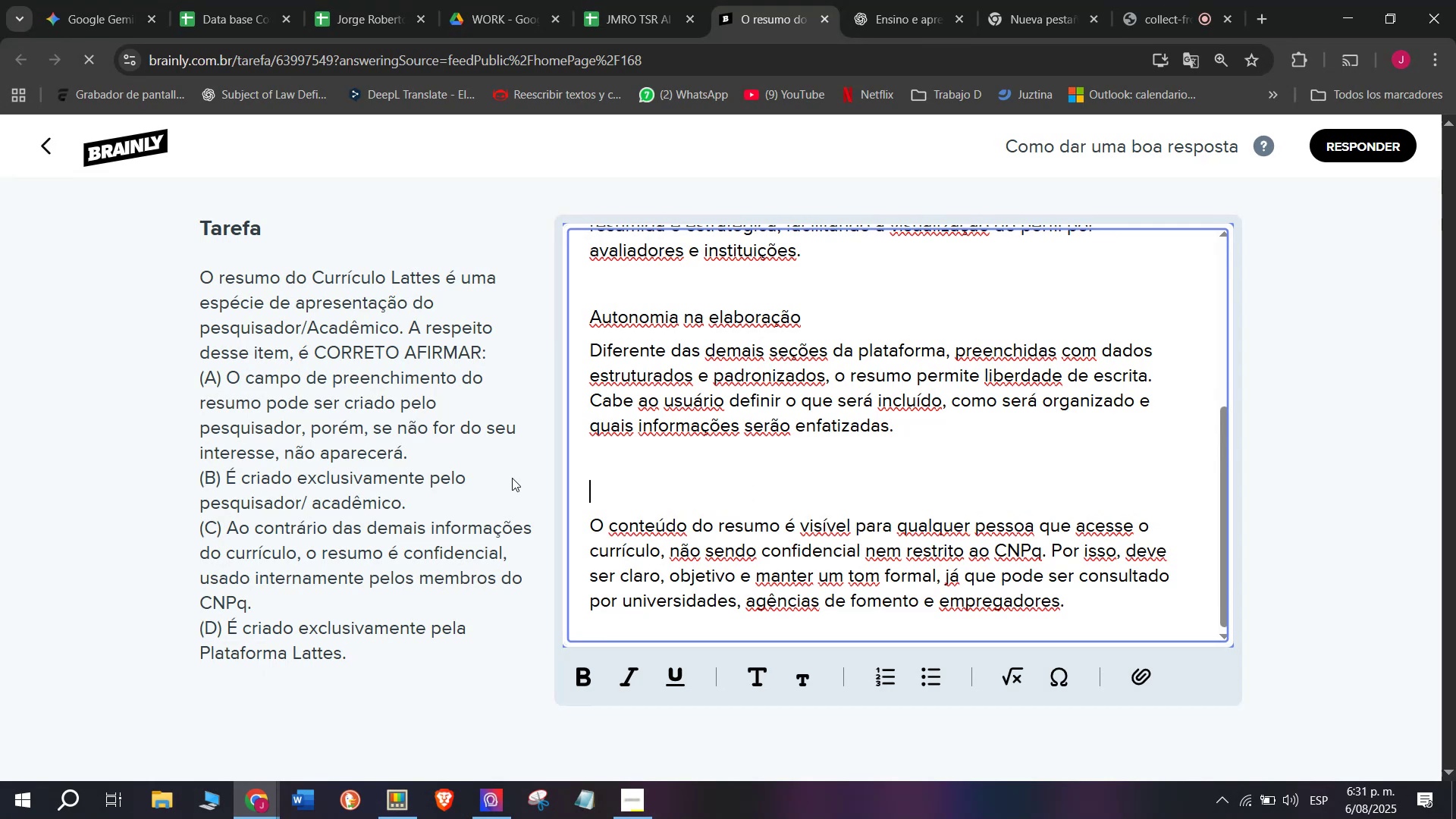 
key(Backspace)
 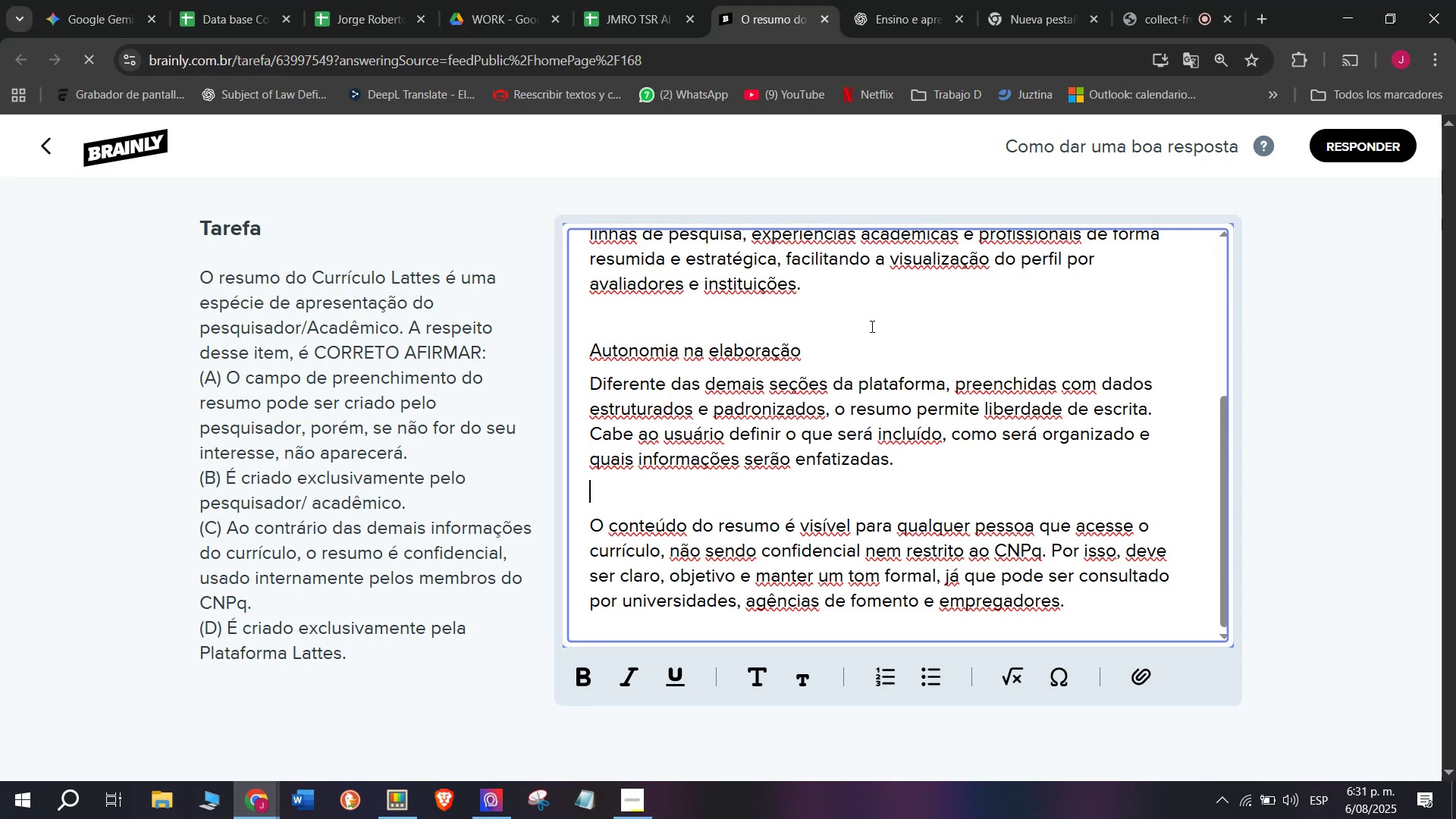 
left_click_drag(start_coordinate=[826, 351], to_coordinate=[564, 346])
 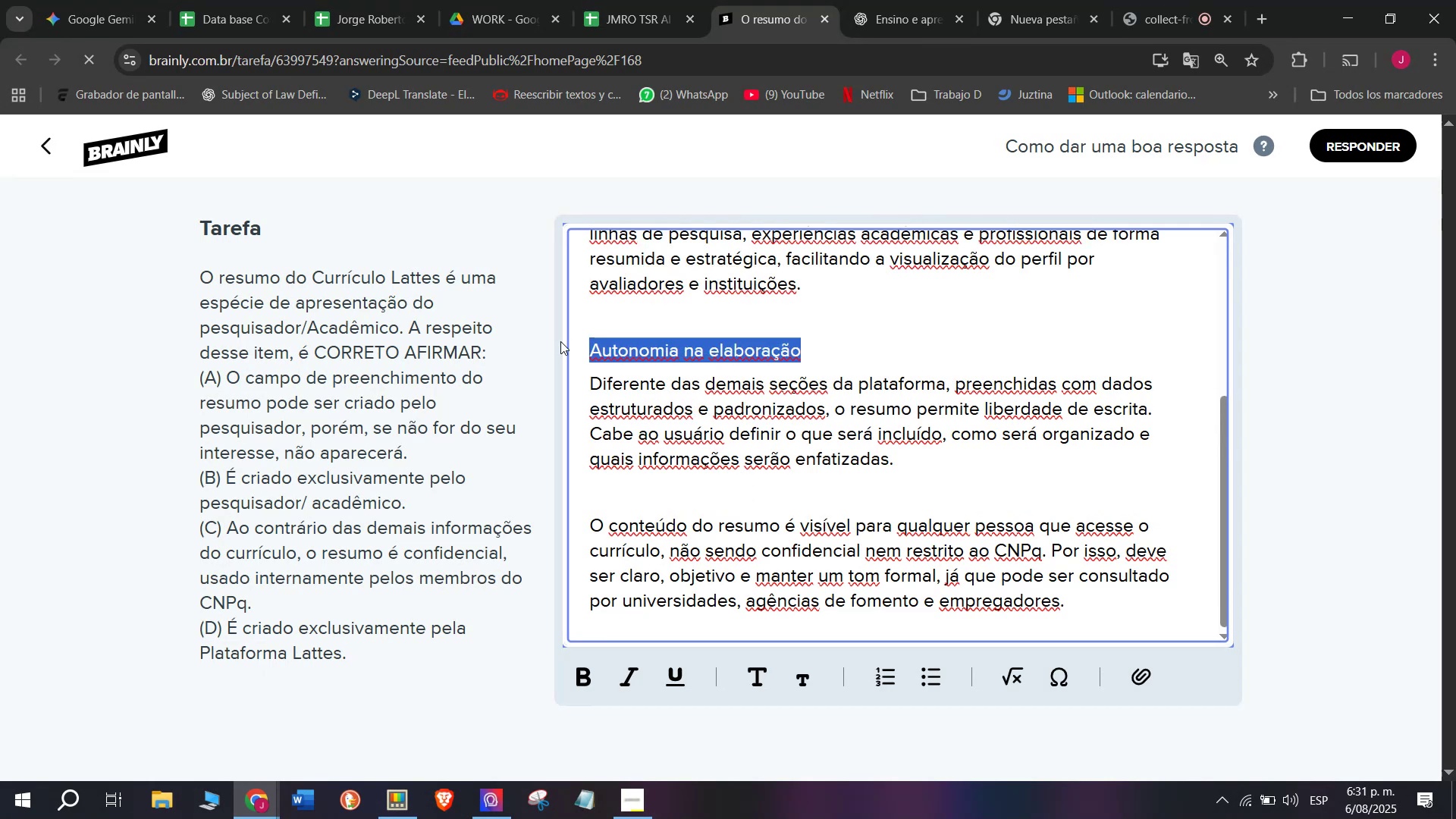 
key(Backspace)
 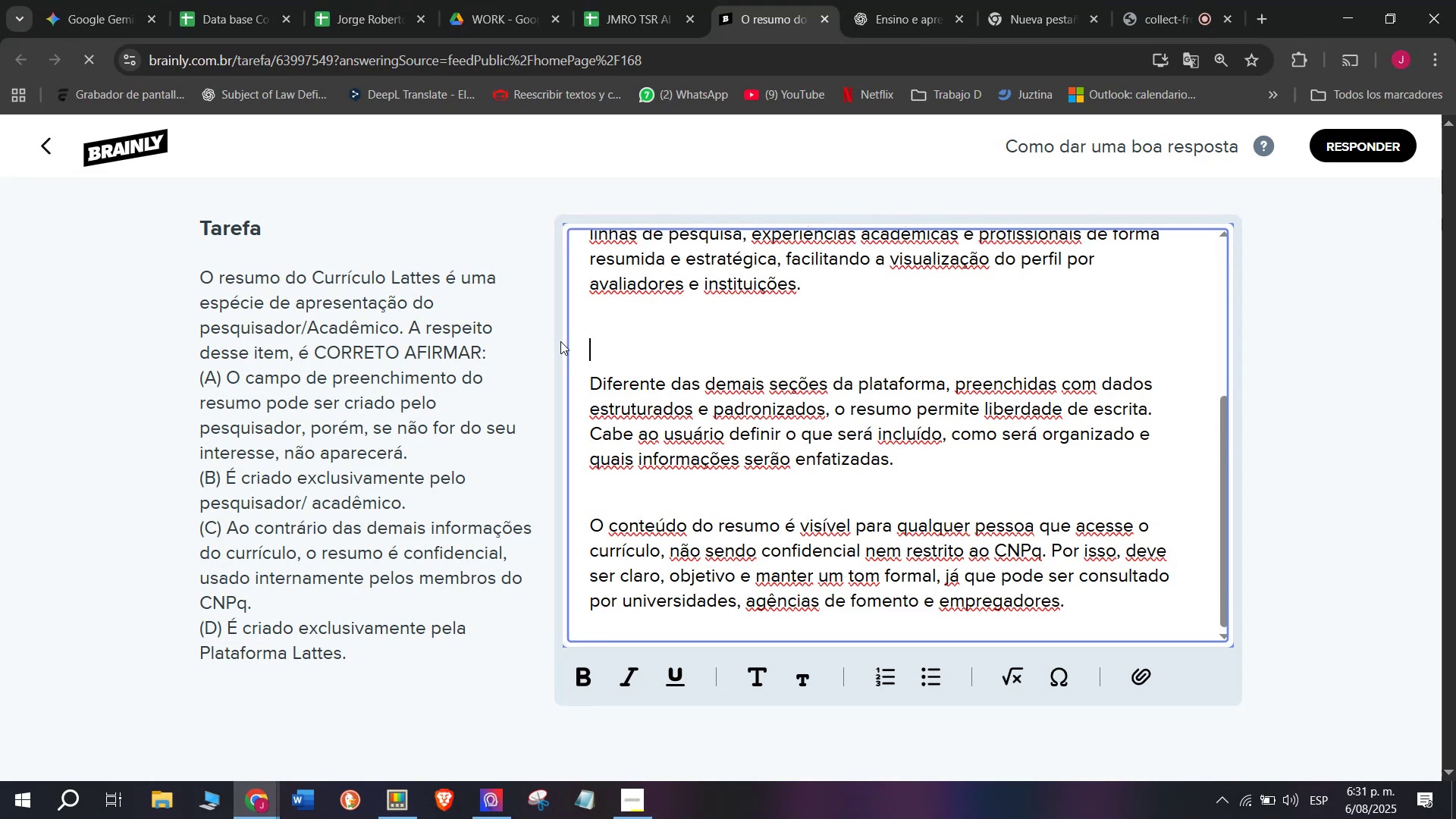 
key(Backspace)
 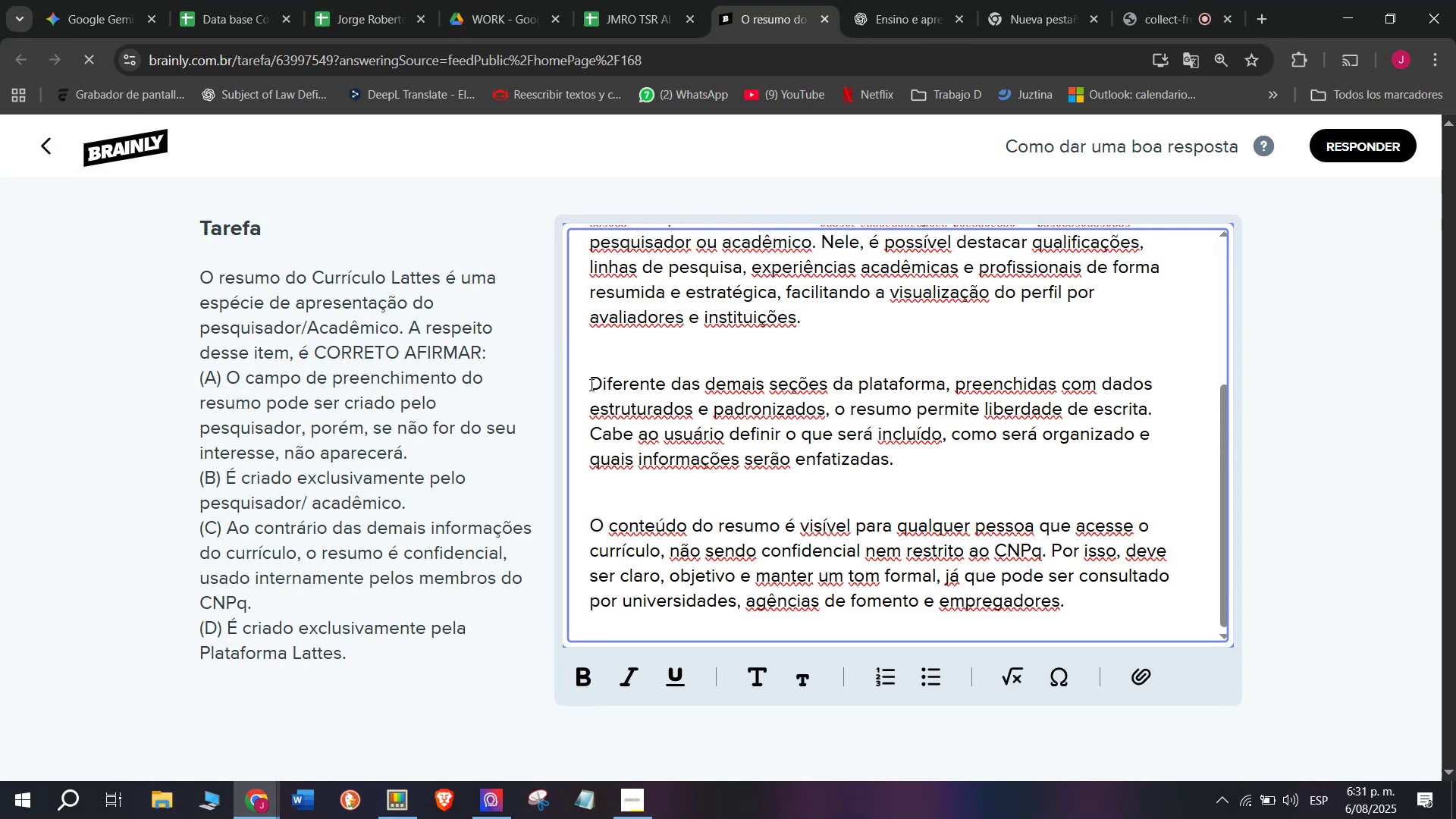 
scroll: coordinate [784, 528], scroll_direction: up, amount: 2.0
 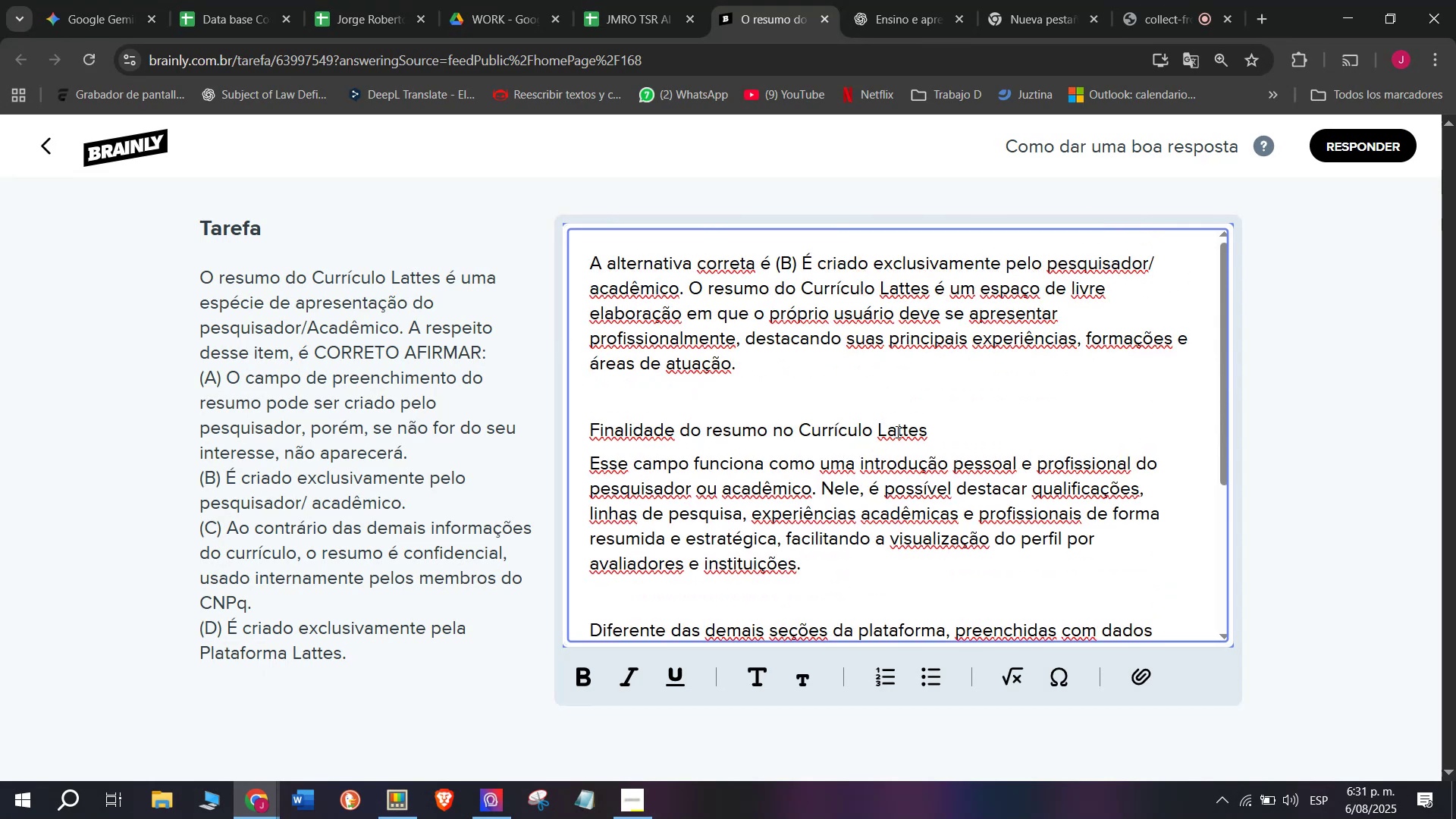 
left_click_drag(start_coordinate=[937, 425], to_coordinate=[585, 422])
 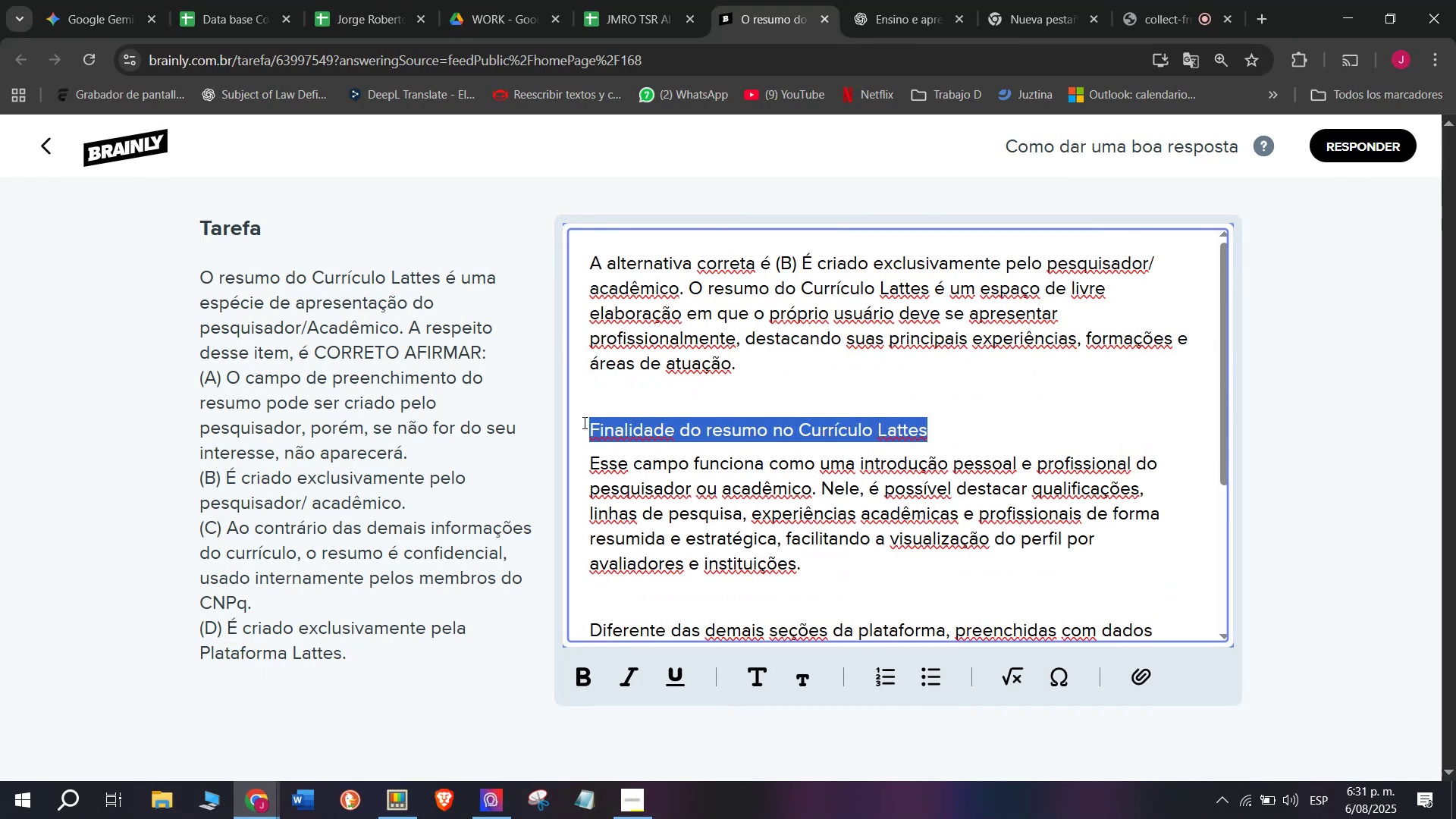 
key(Backspace)
 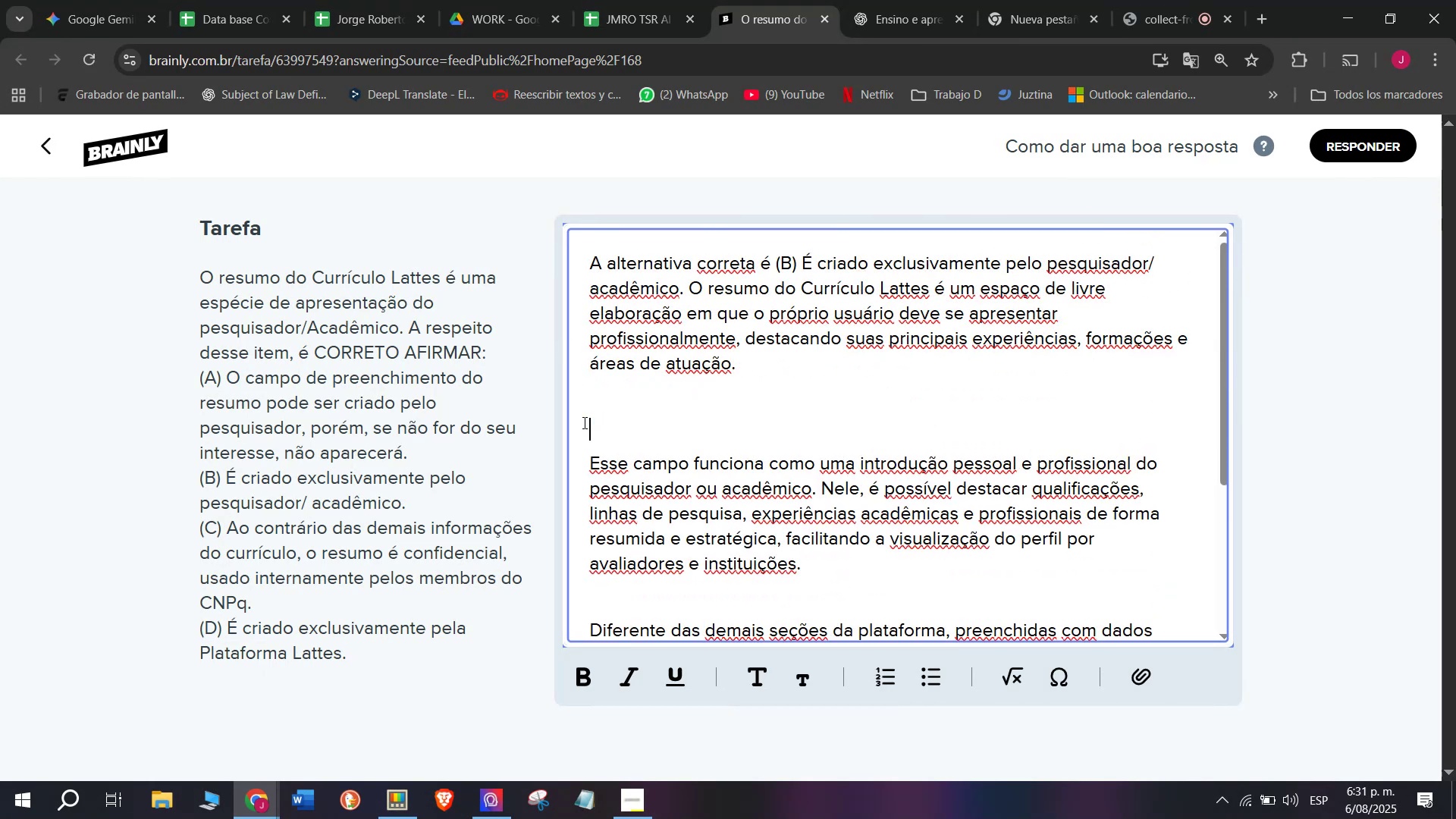 
key(Backspace)
 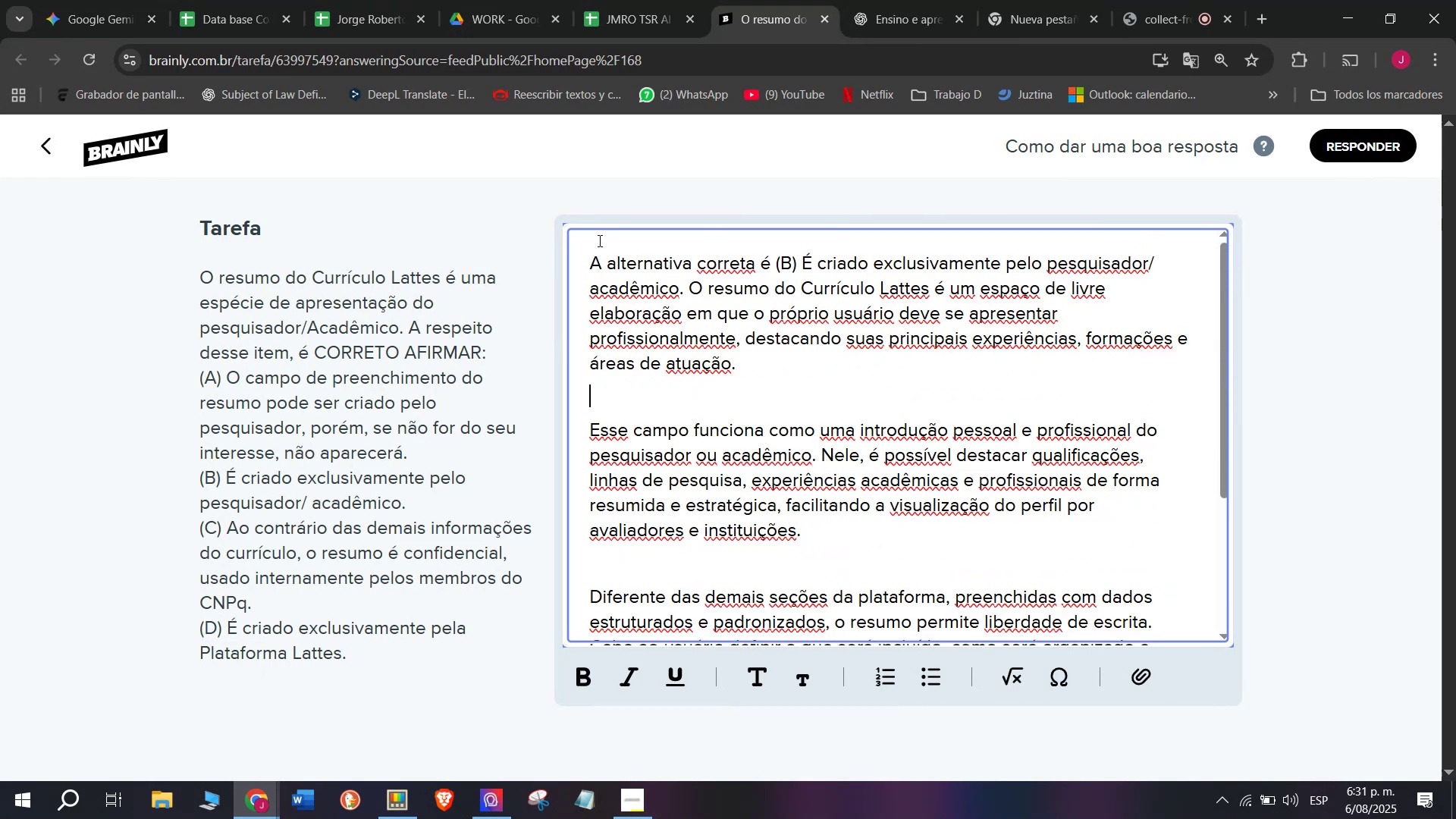 
left_click_drag(start_coordinate=[592, 247], to_coordinate=[1111, 818])
 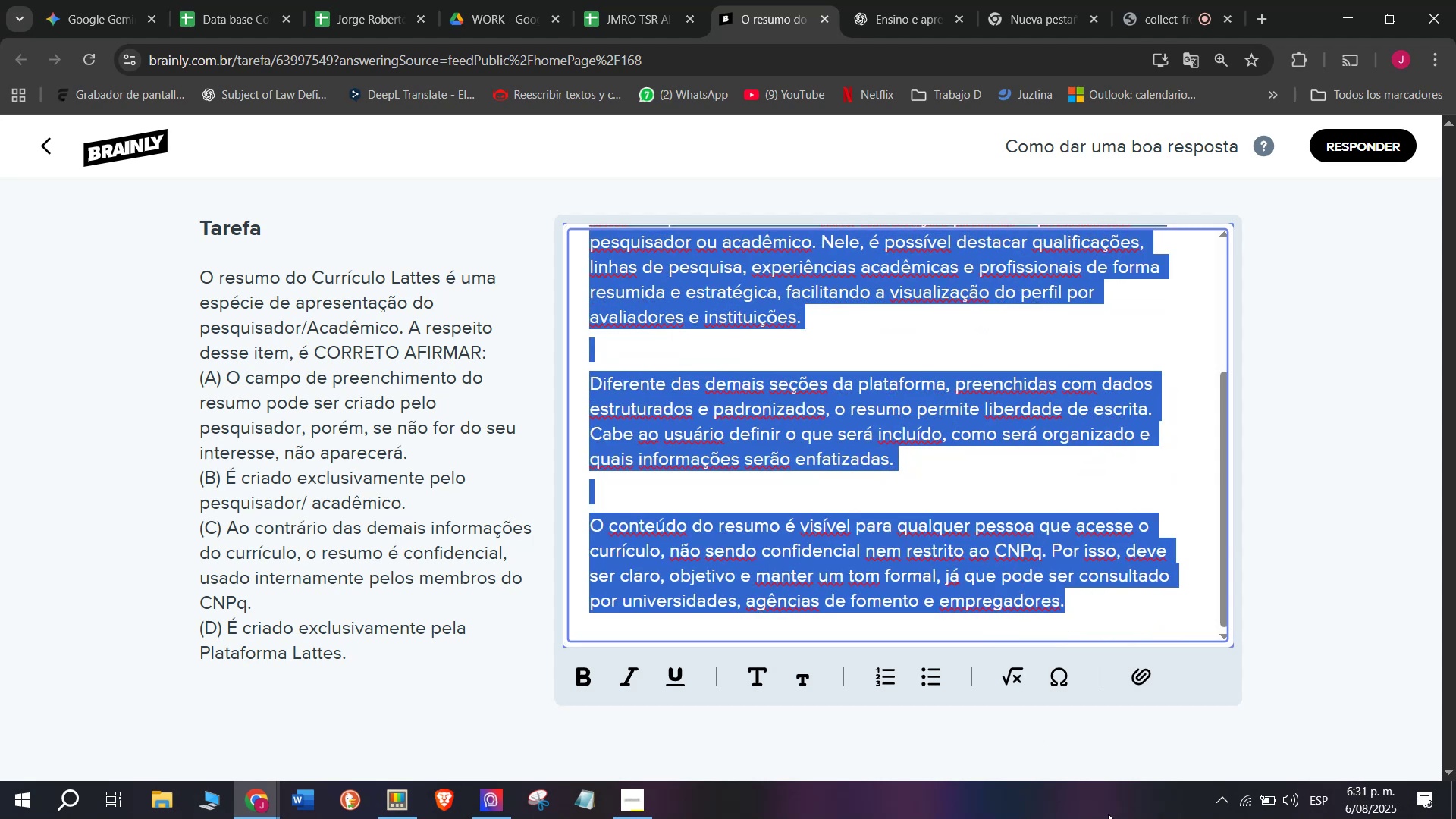 
key(Control+ControlLeft)
 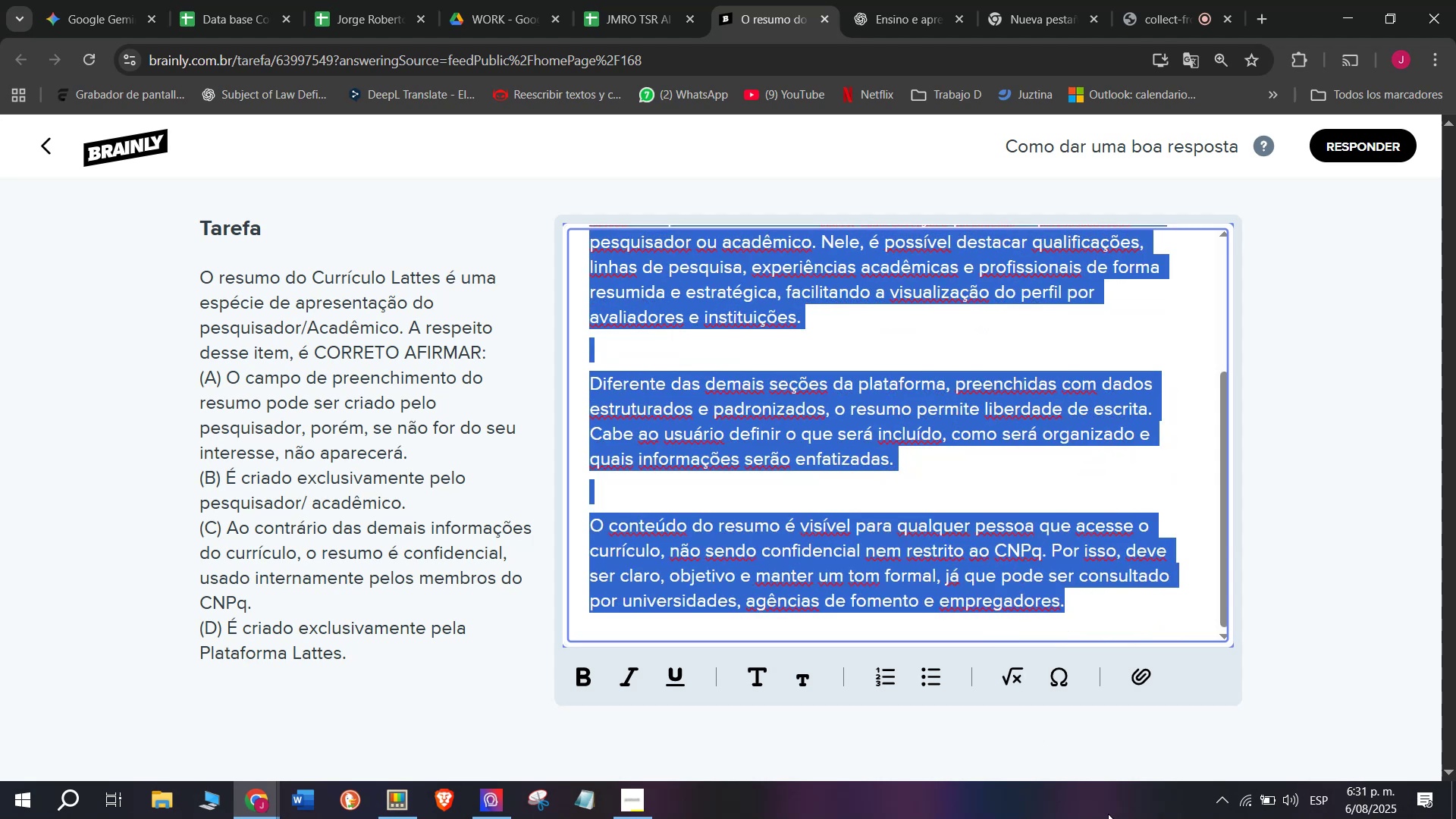 
key(Break)
 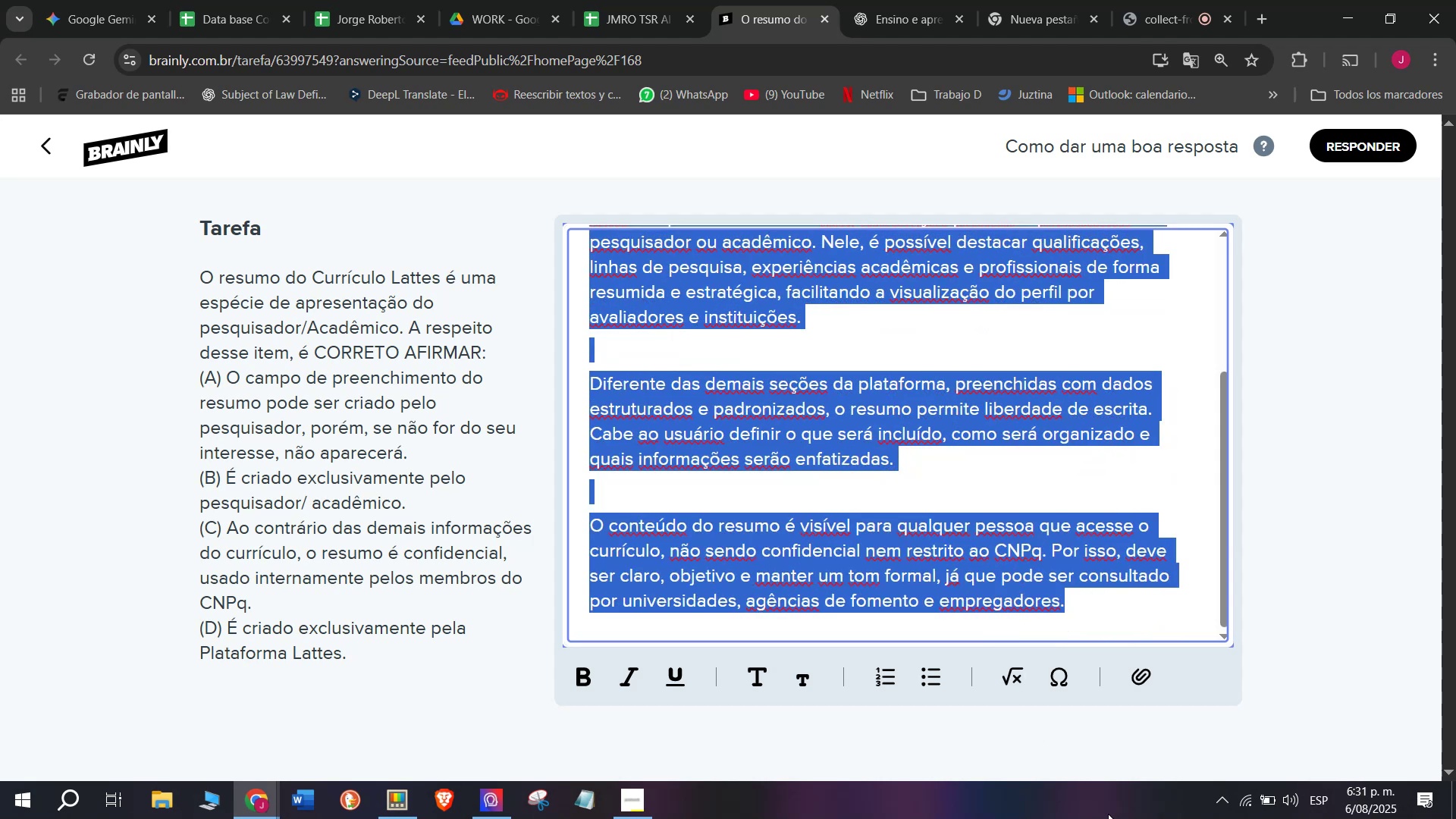 
key(Control+C)
 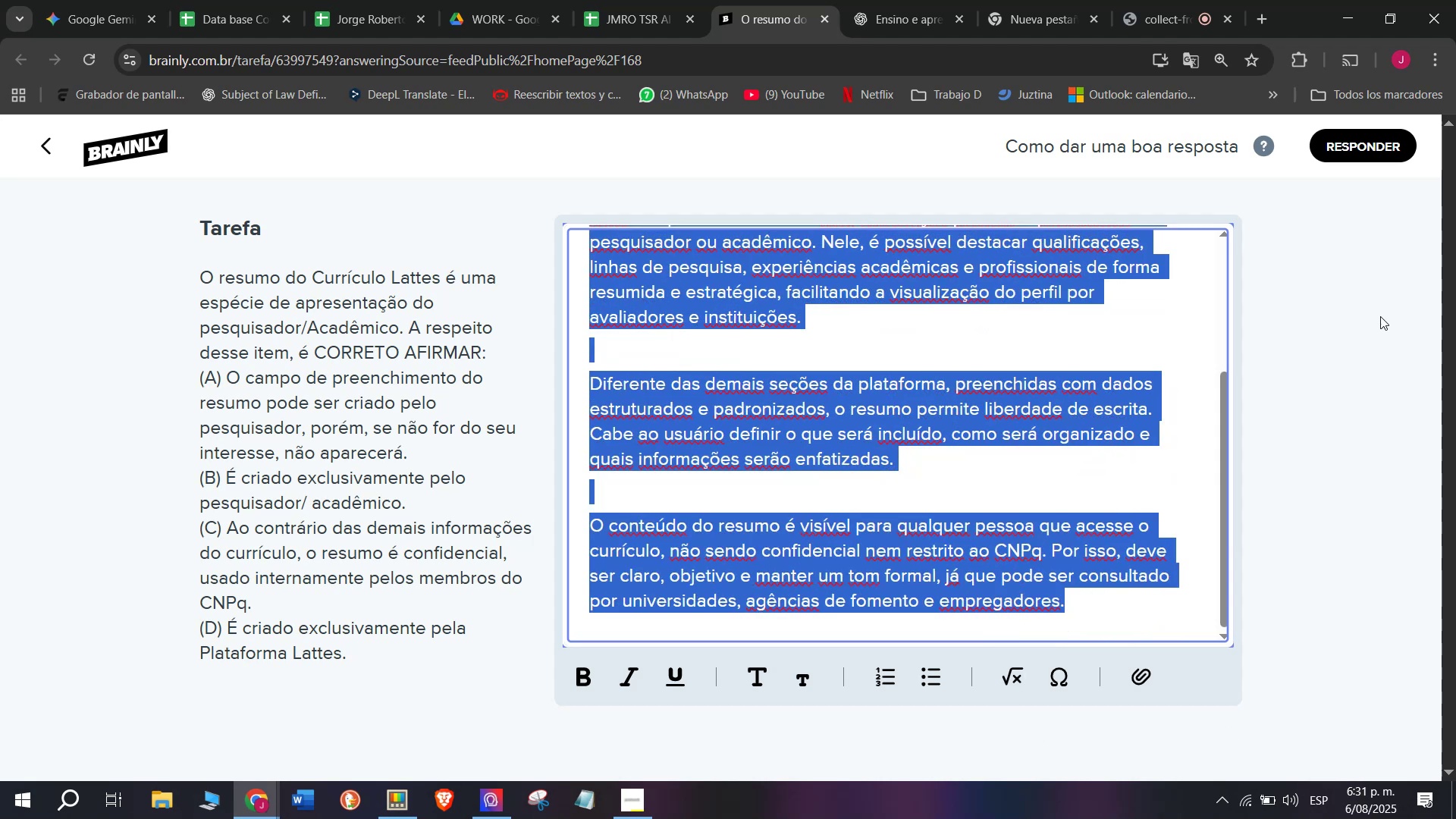 
left_click([1345, 156])
 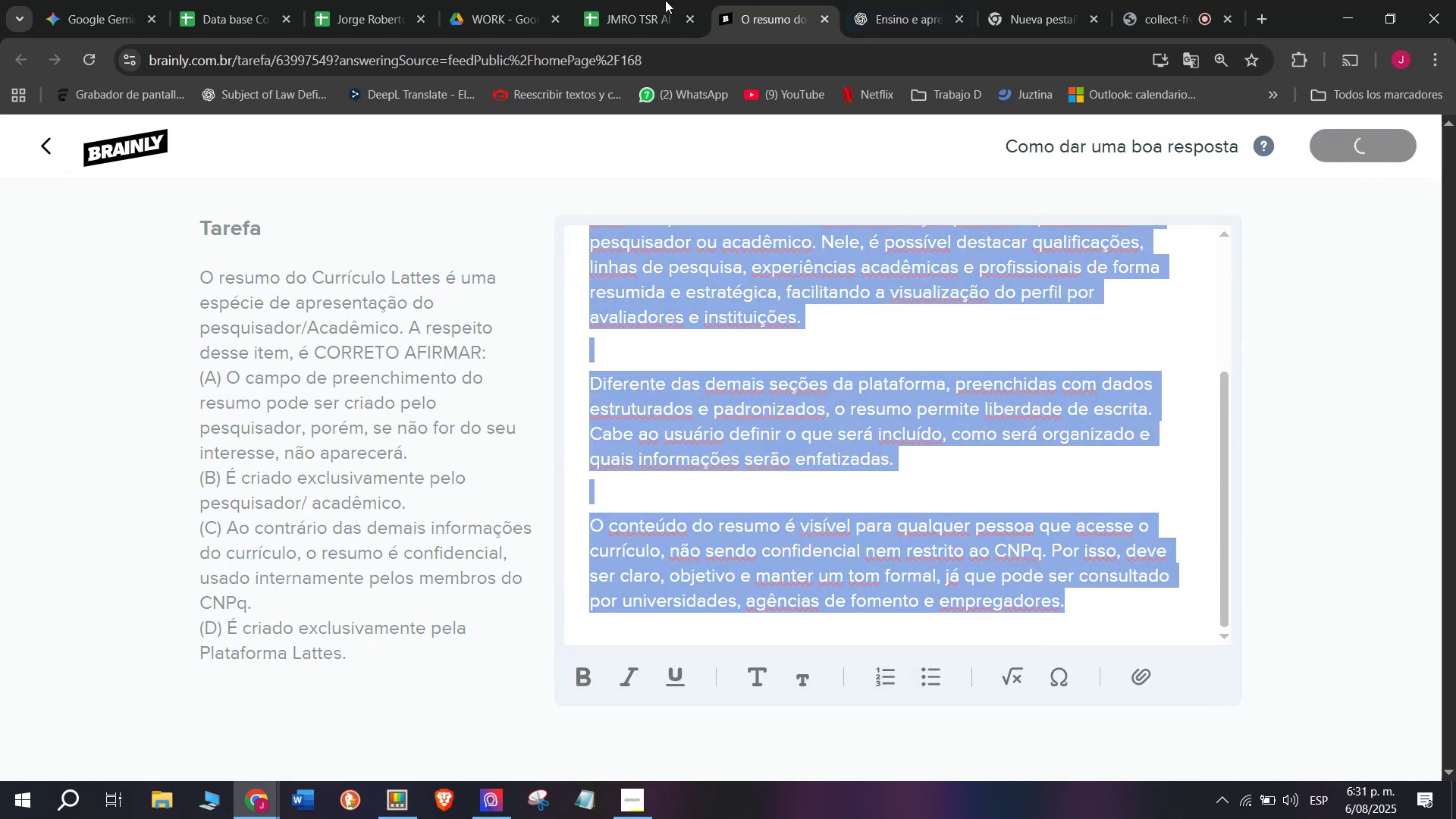 
left_click([628, 0])
 